 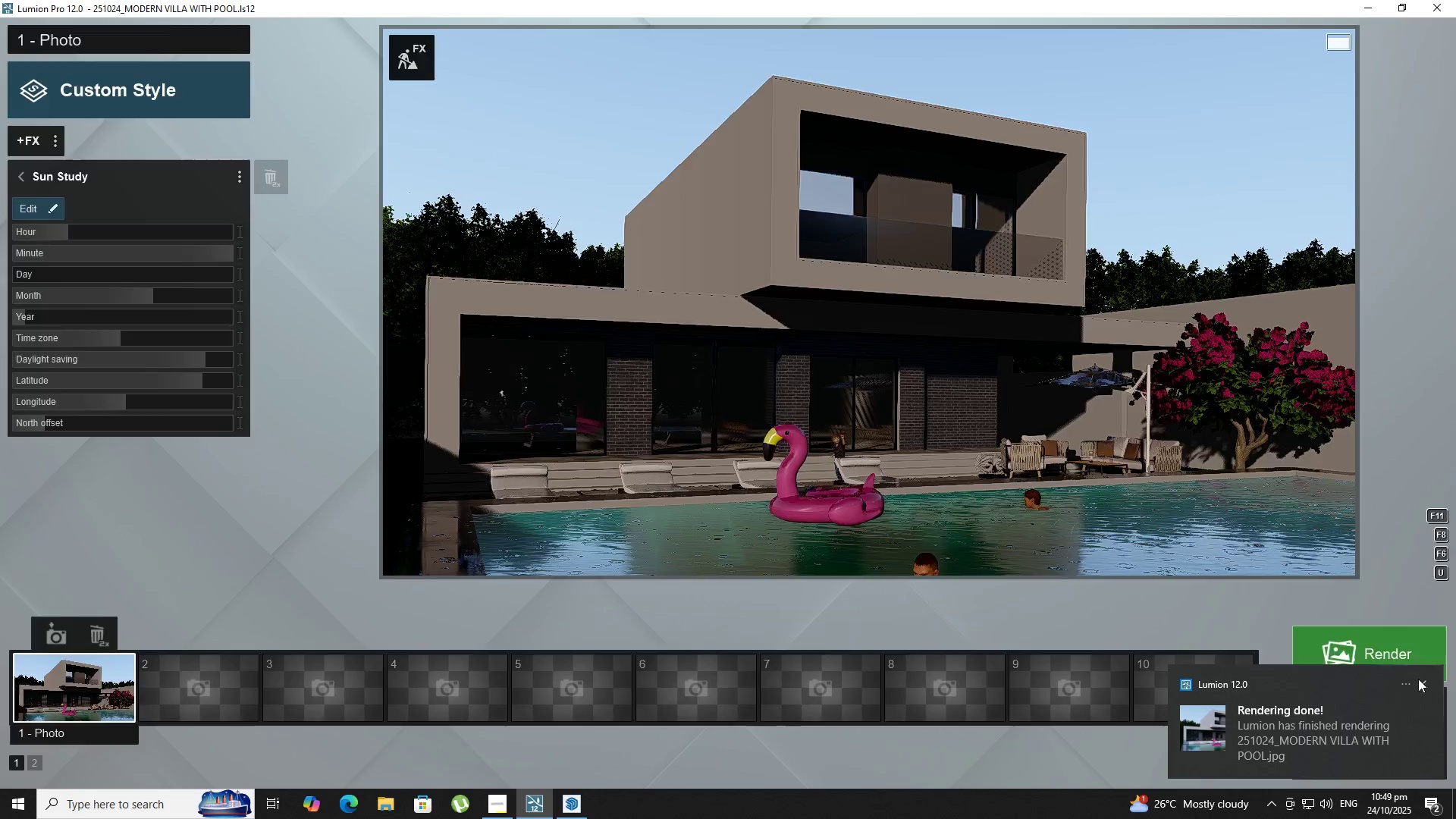 
left_click([1401, 765])
 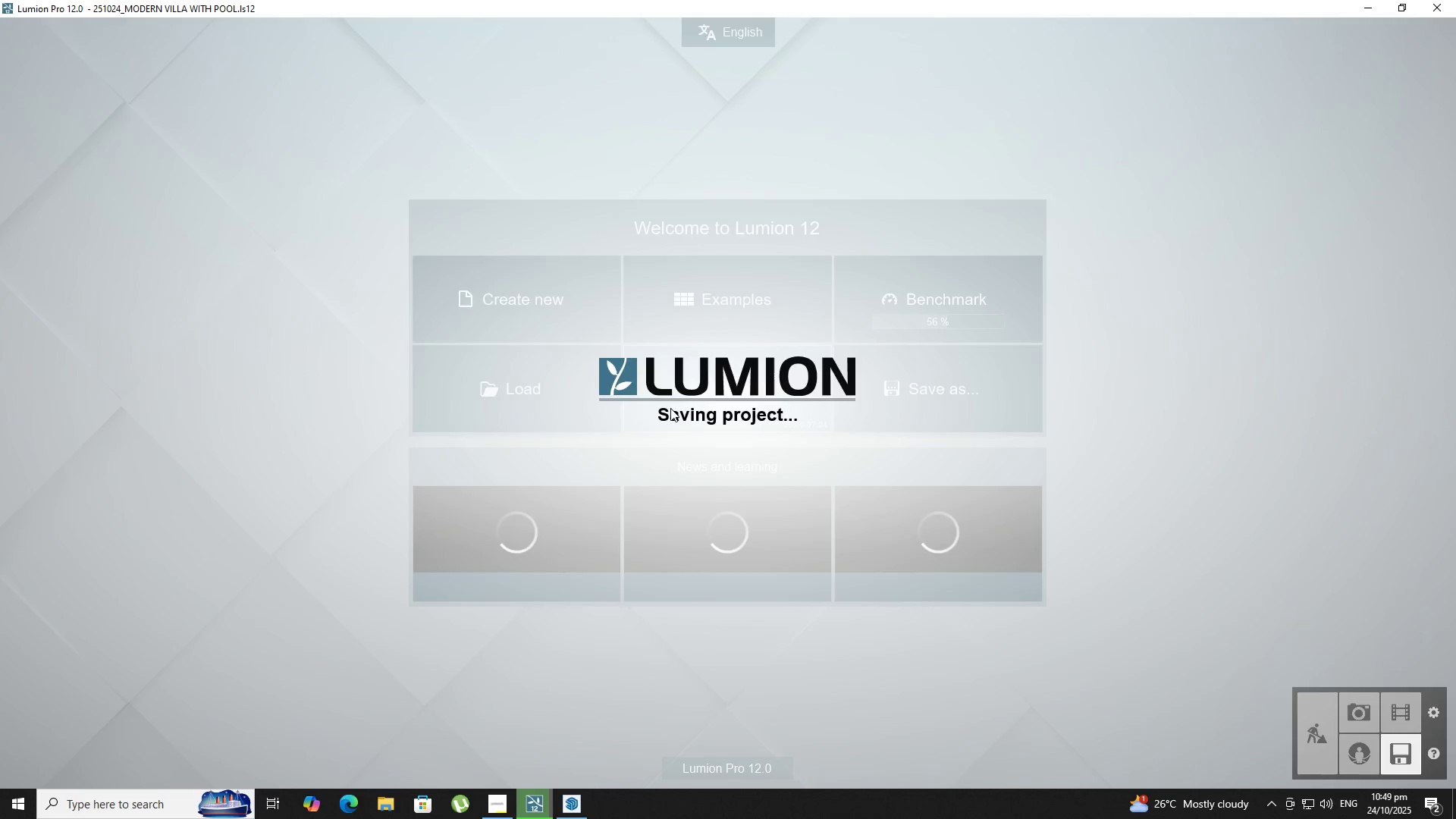 
wait(6.64)
 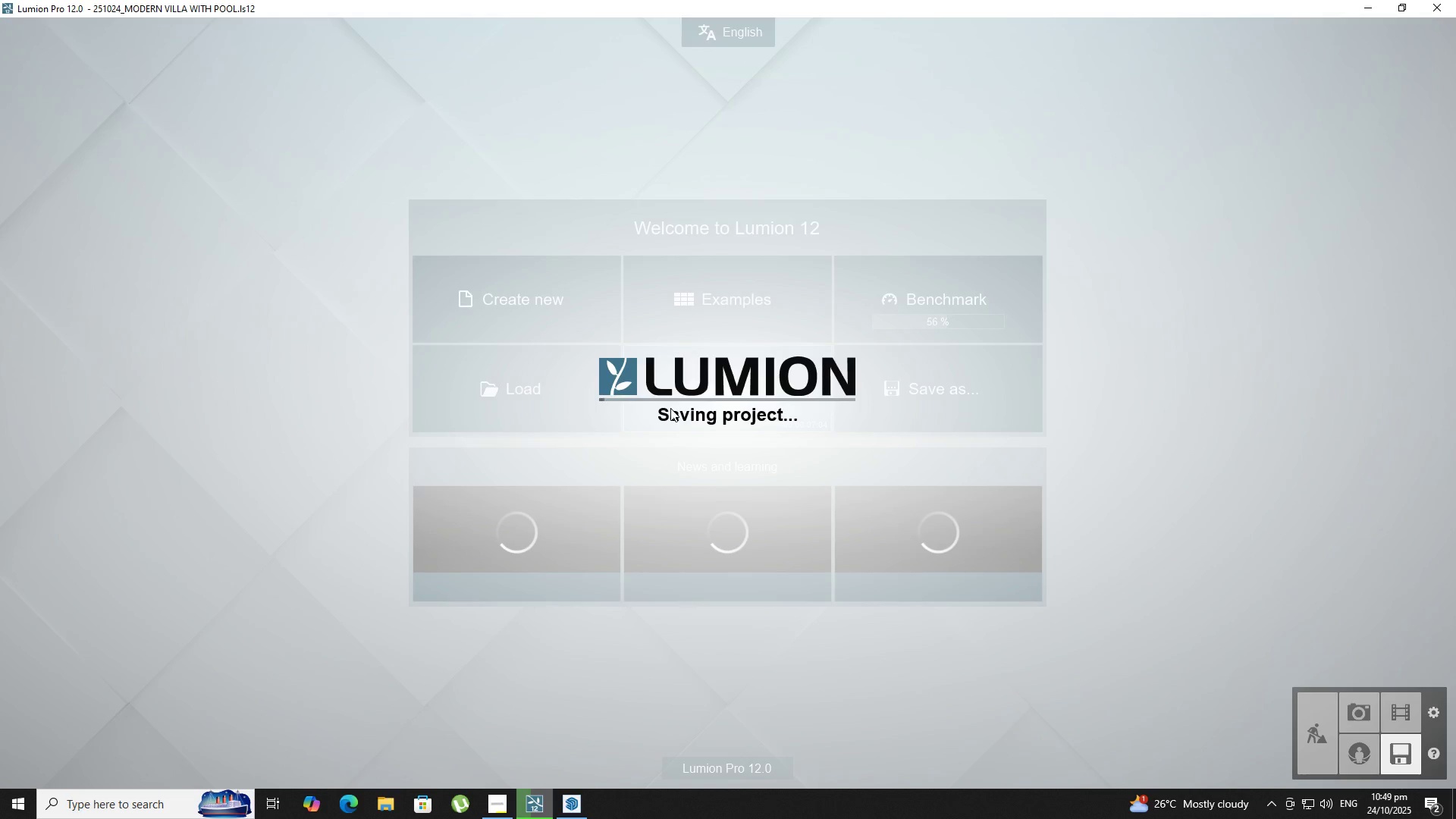 
key(Alt+Tab)
 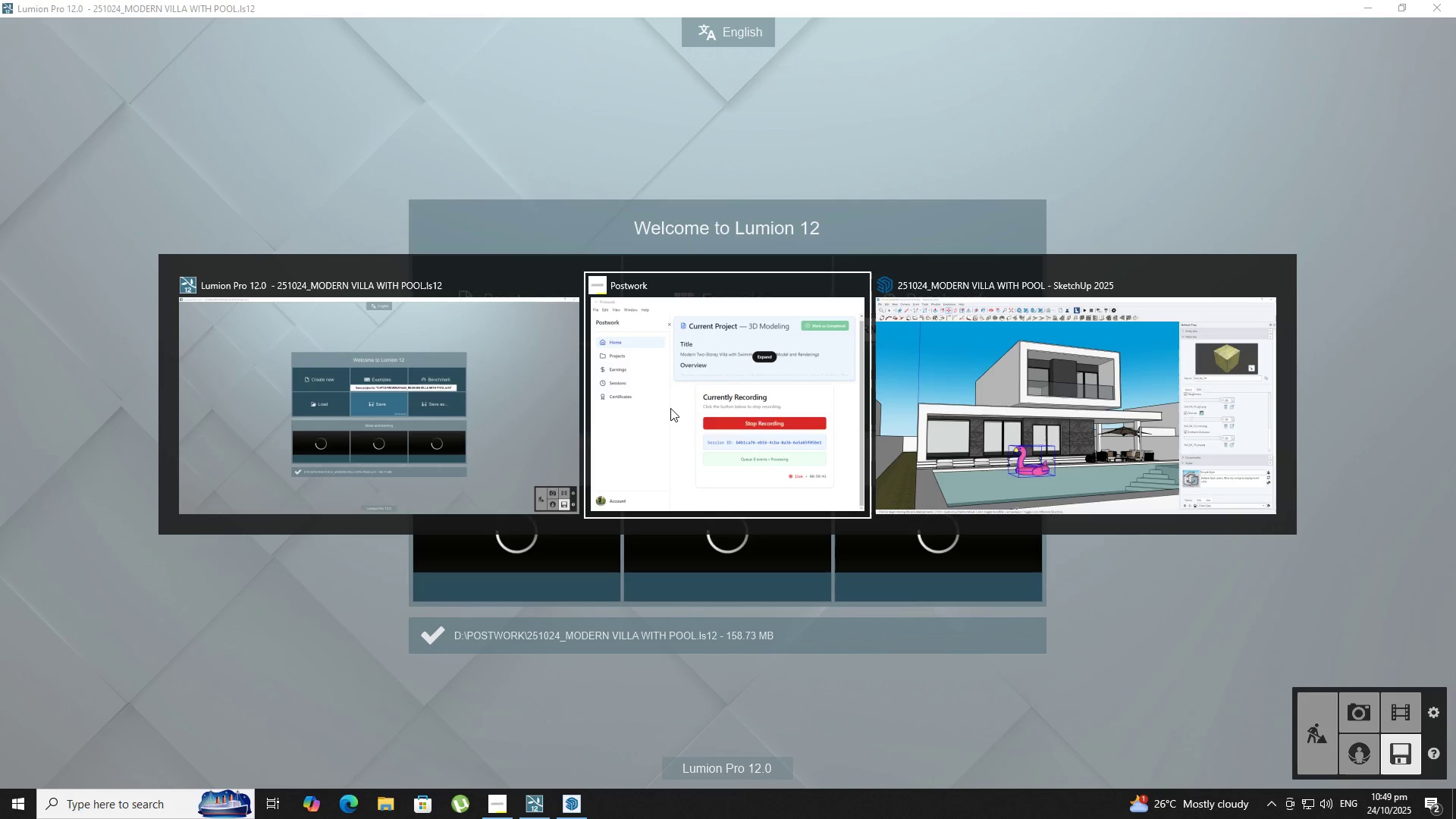 
key(Alt+Tab)
 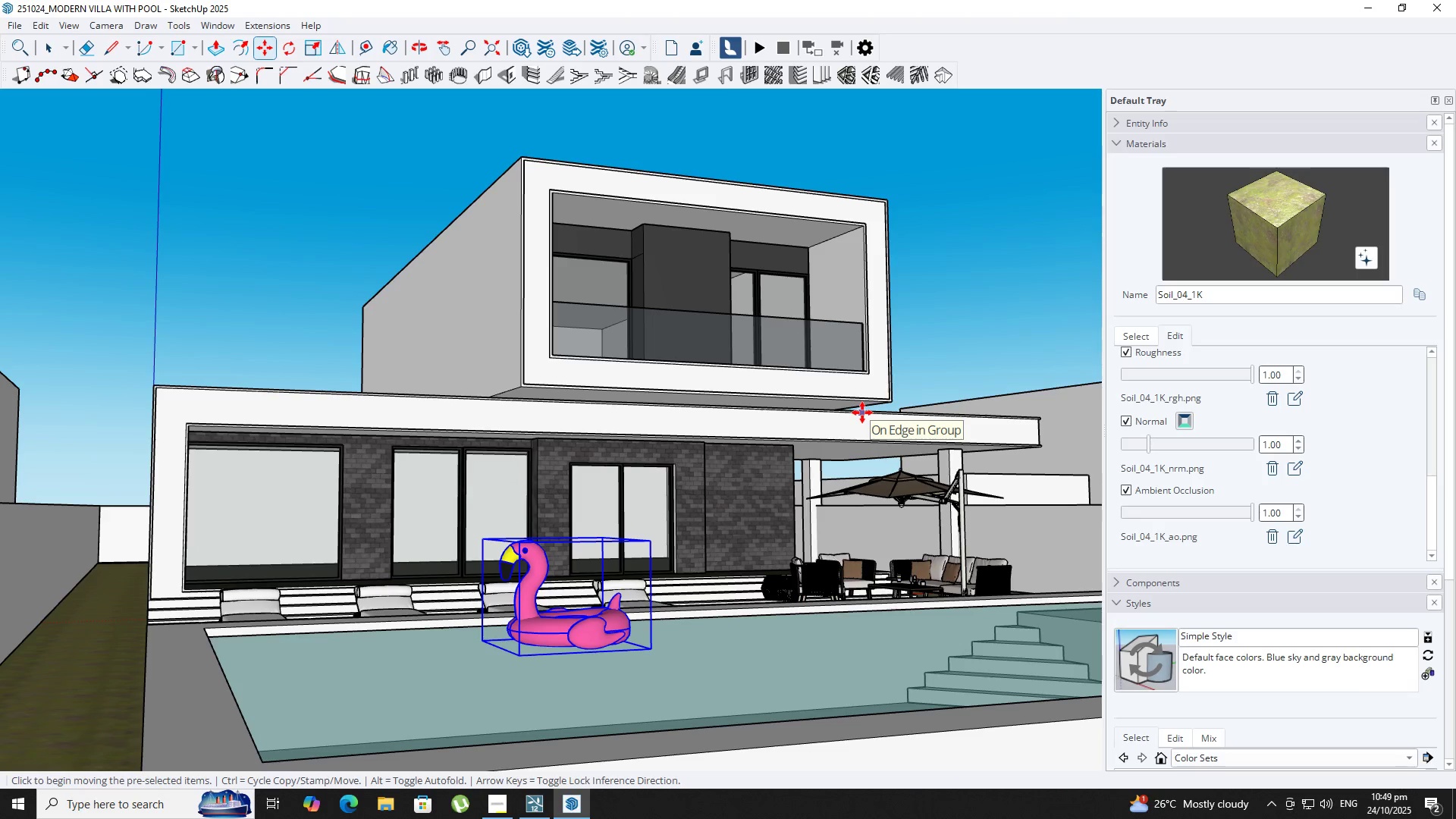 
wait(5.33)
 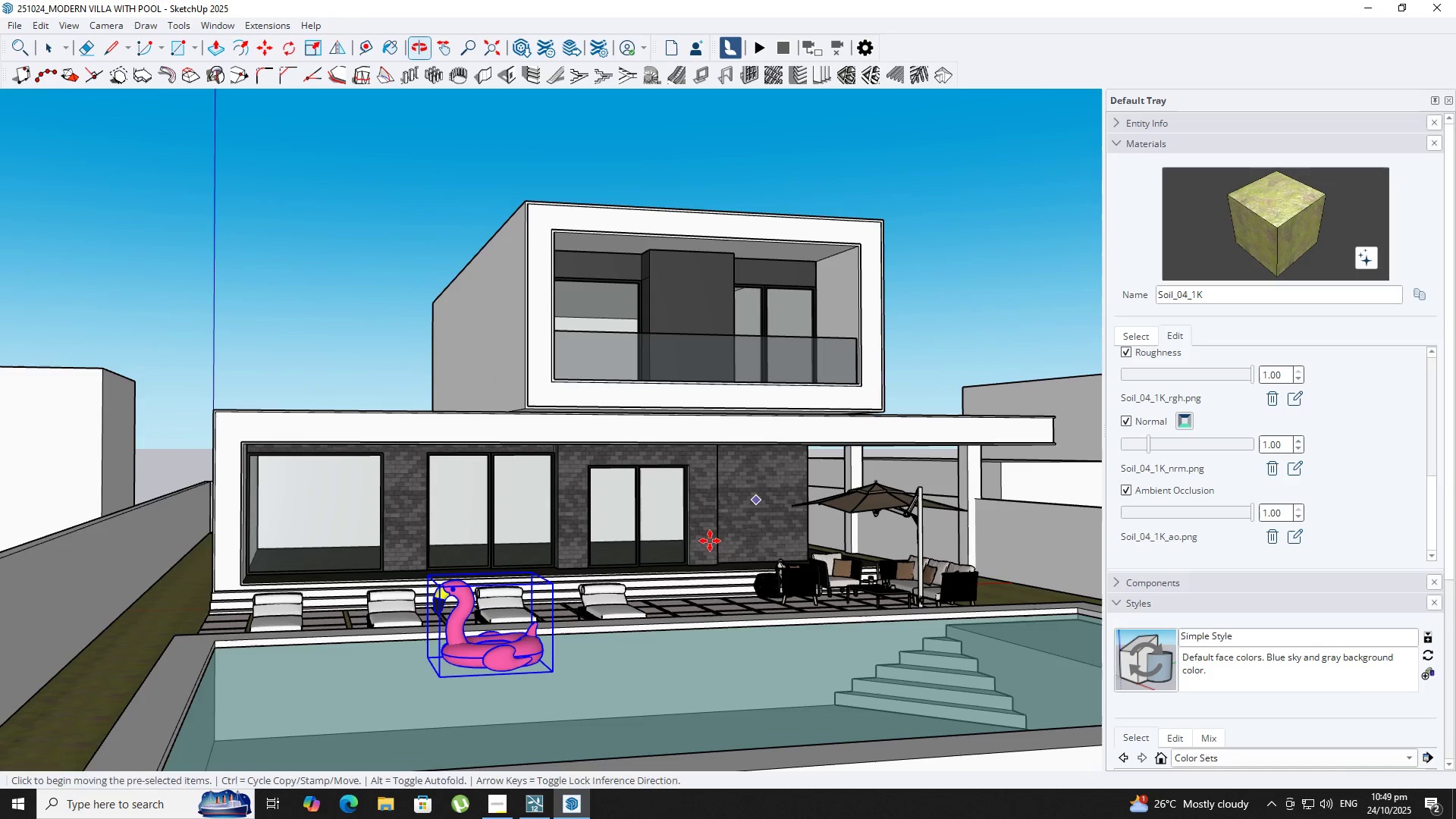 
scroll: coordinate [758, 500], scroll_direction: down, amount: 1.0
 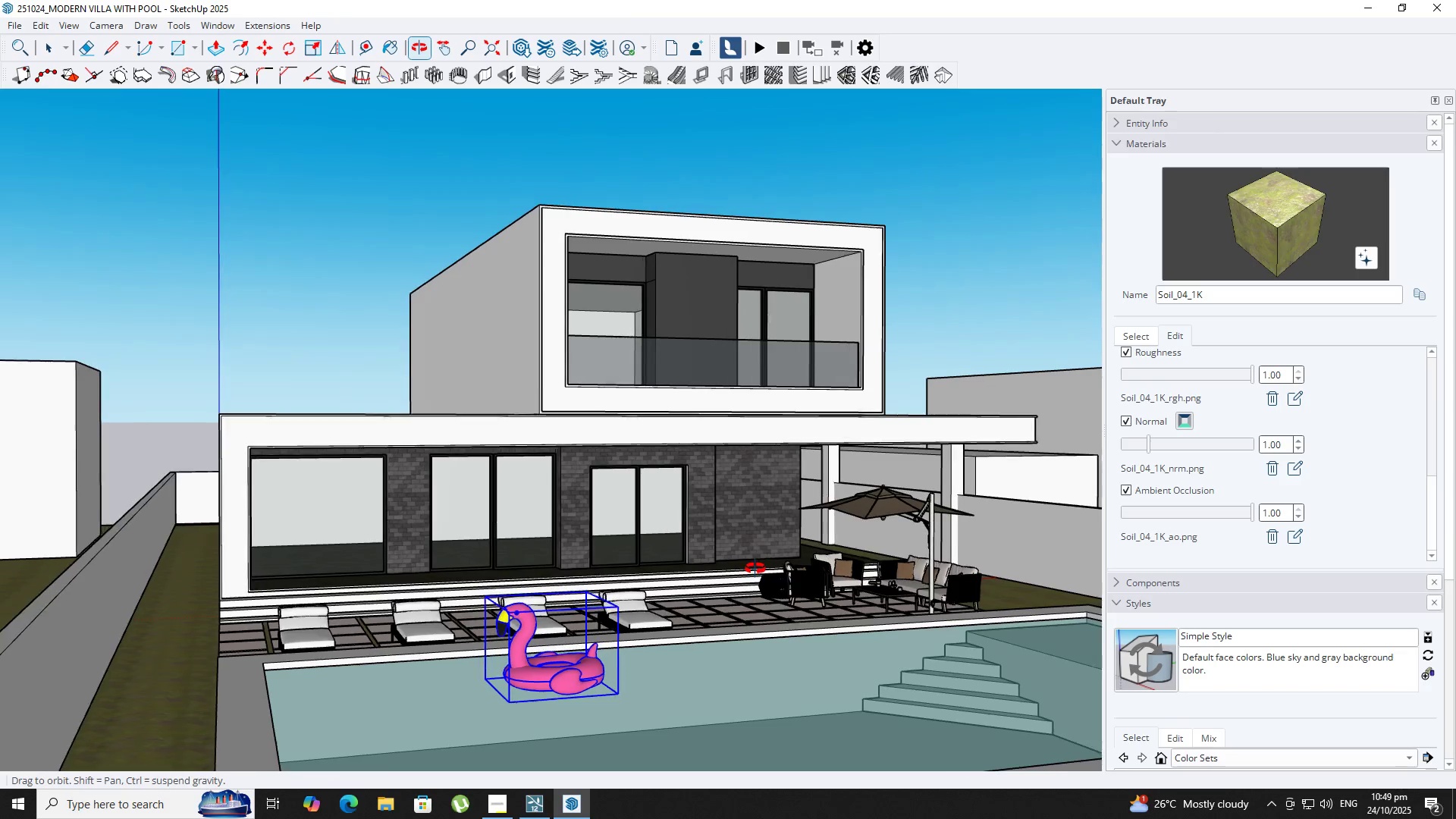 
key(Space)
 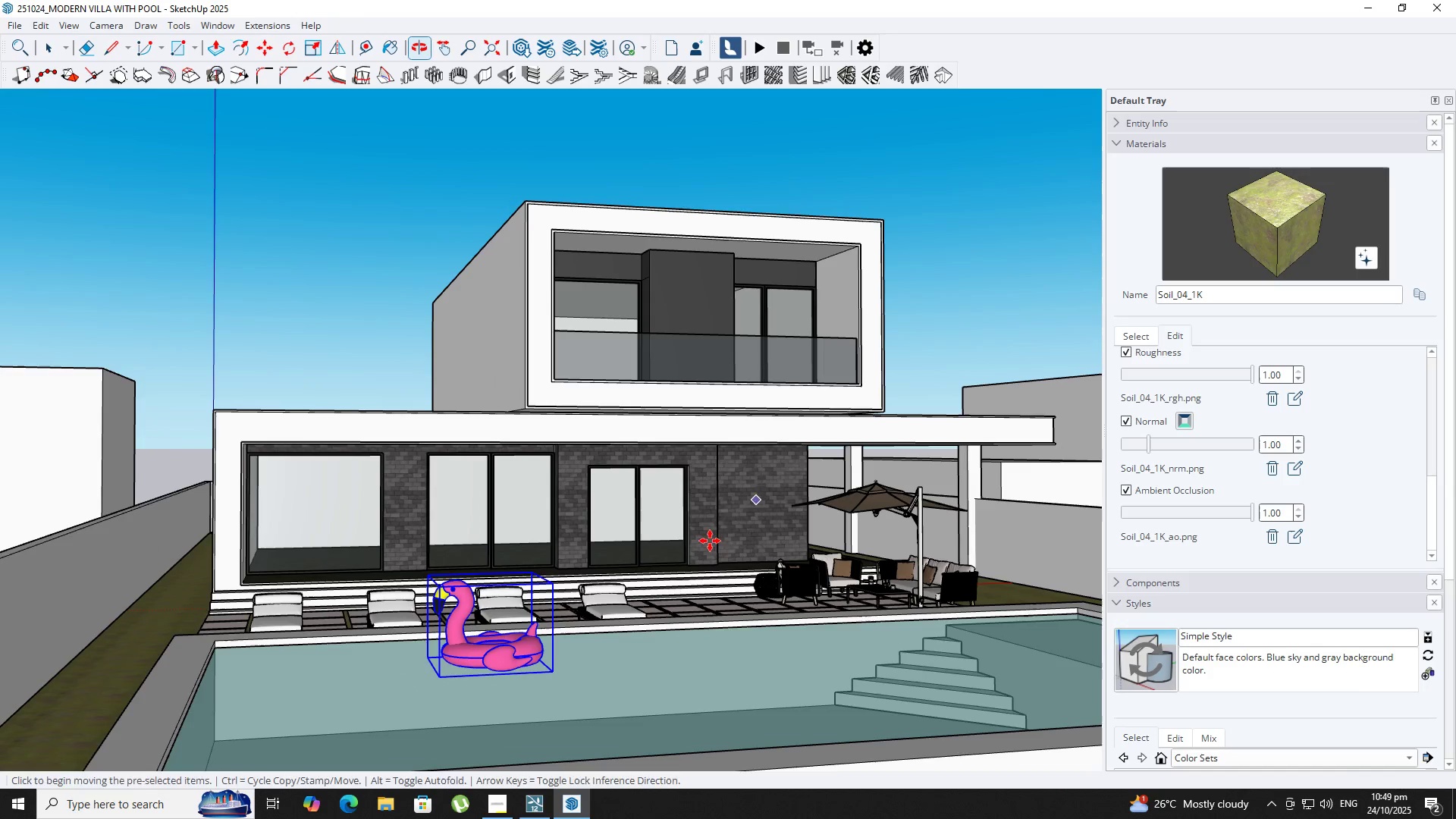 
hold_key(key=ShiftLeft, duration=0.42)
 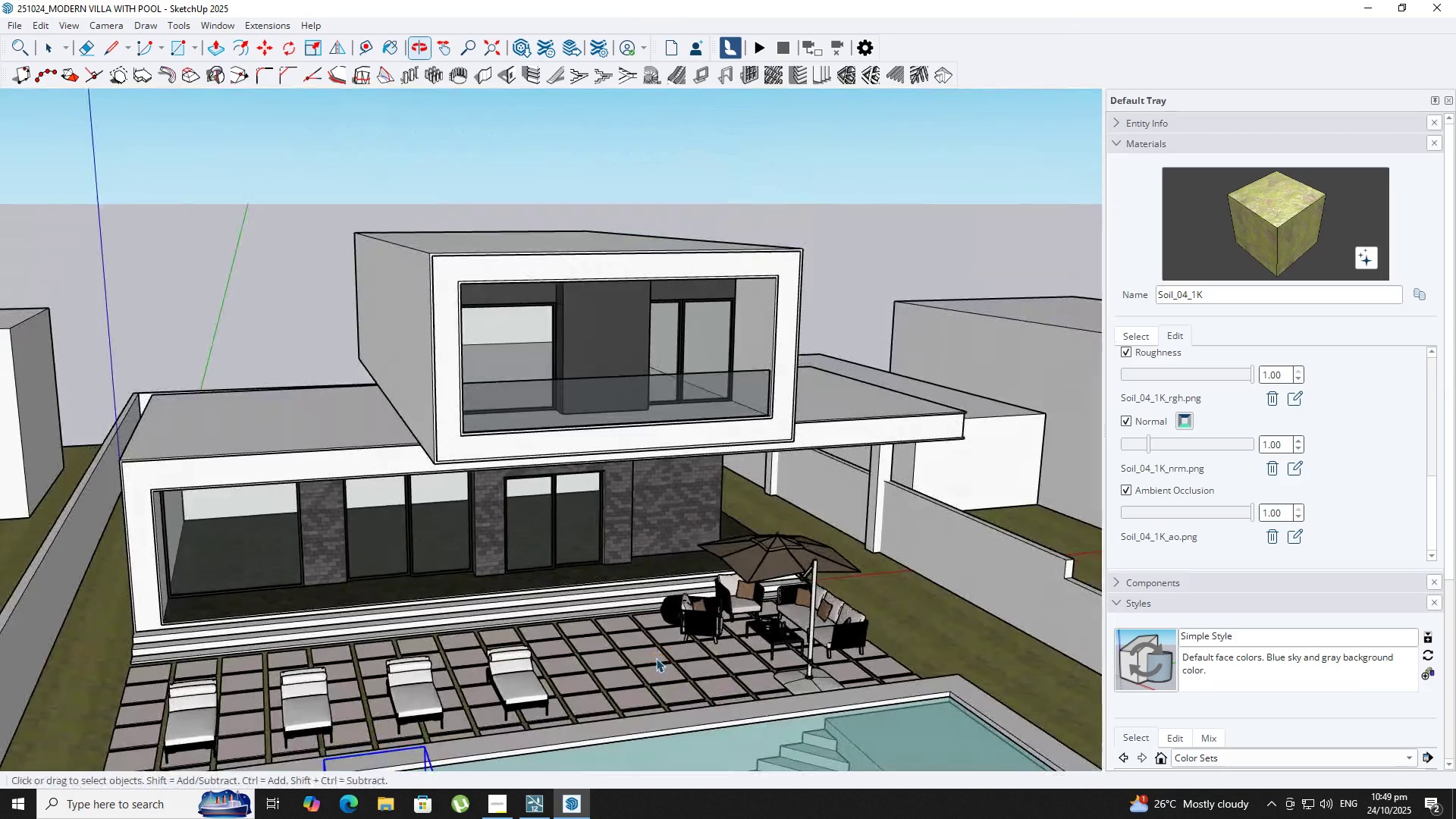 
scroll: coordinate [377, 510], scroll_direction: up, amount: 2.0
 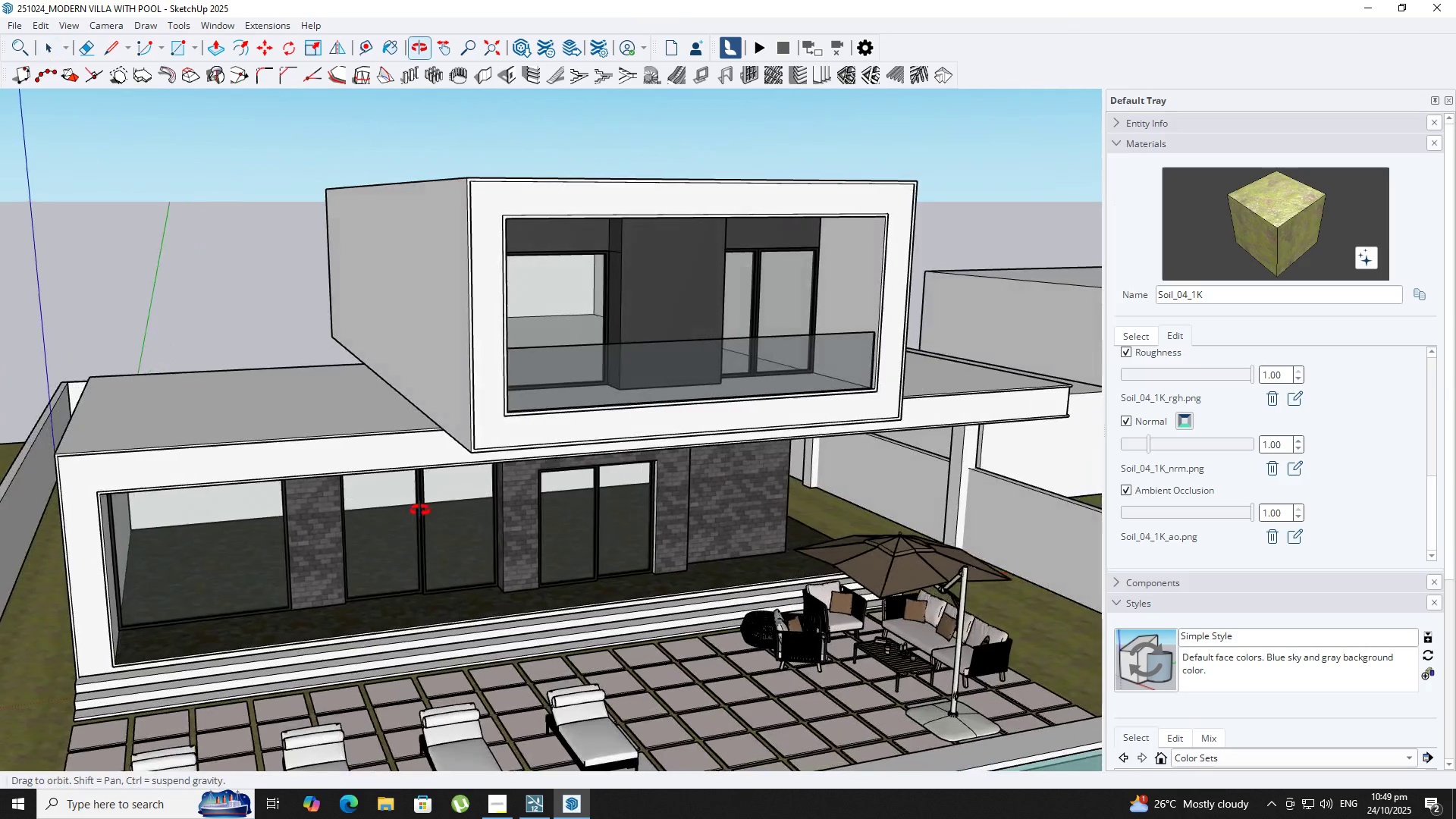 
hold_key(key=ShiftLeft, duration=0.3)
 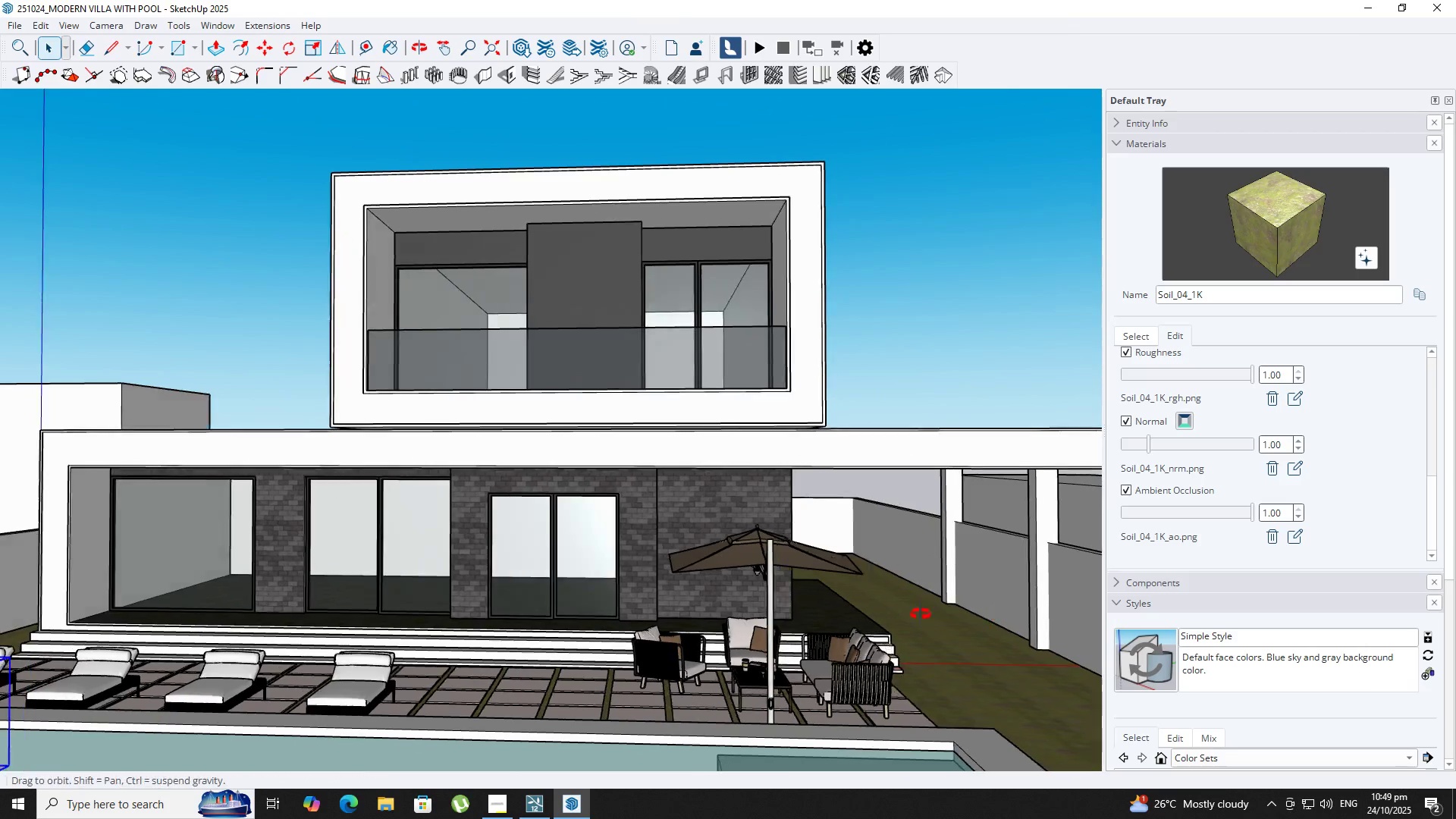 
key(Space)
 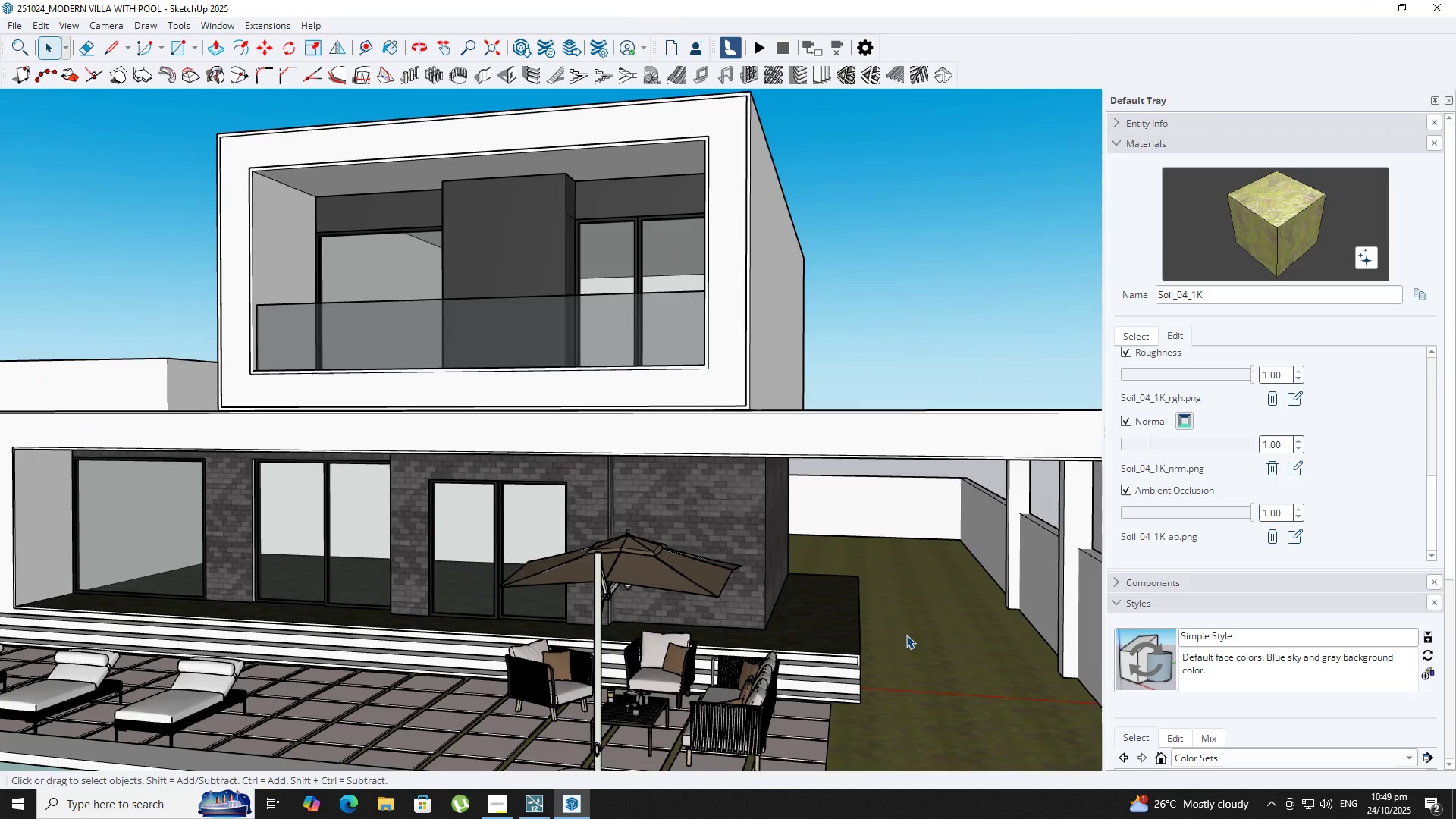 
scroll: coordinate [906, 635], scroll_direction: up, amount: 1.0
 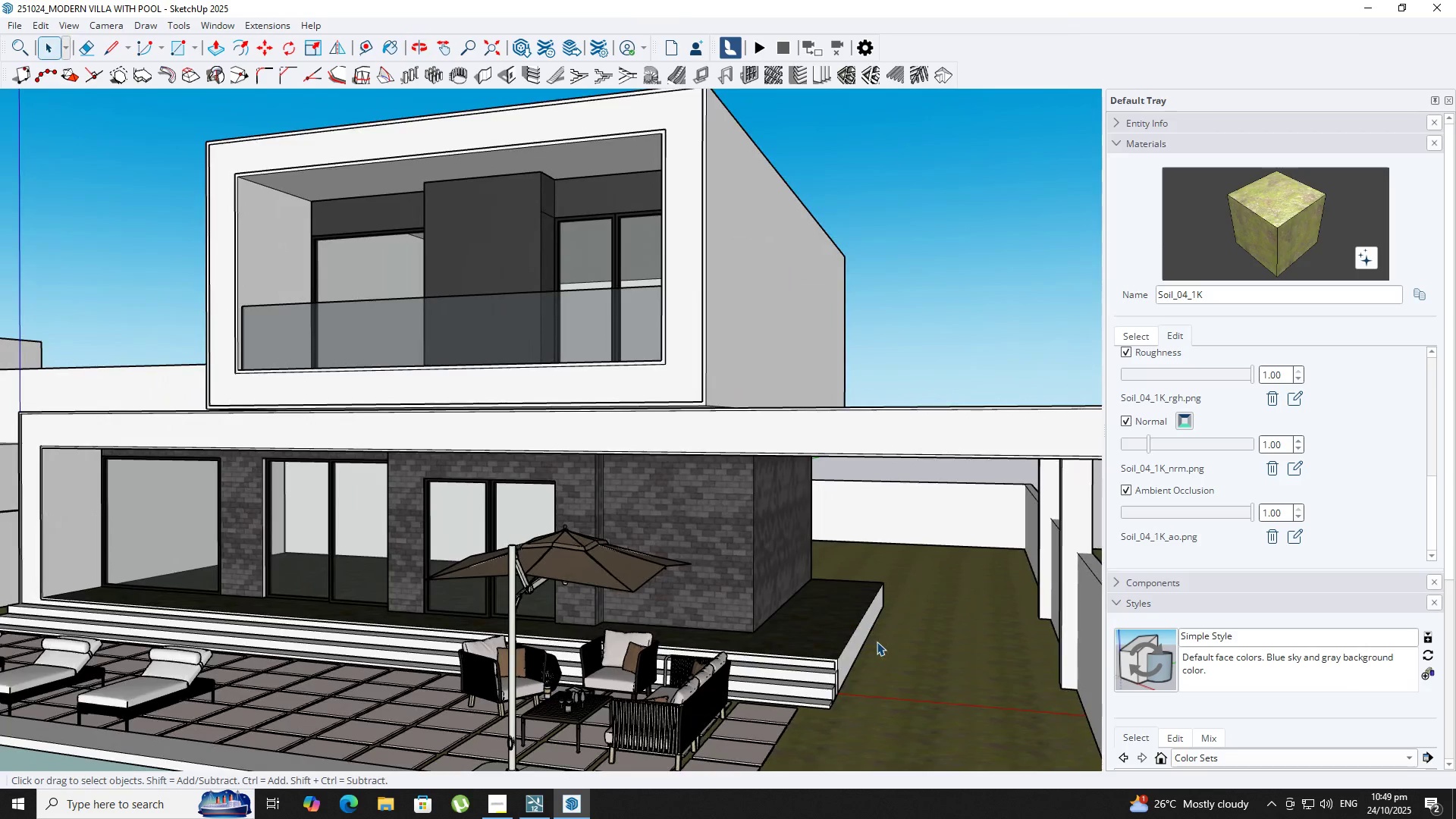 
key(R)
 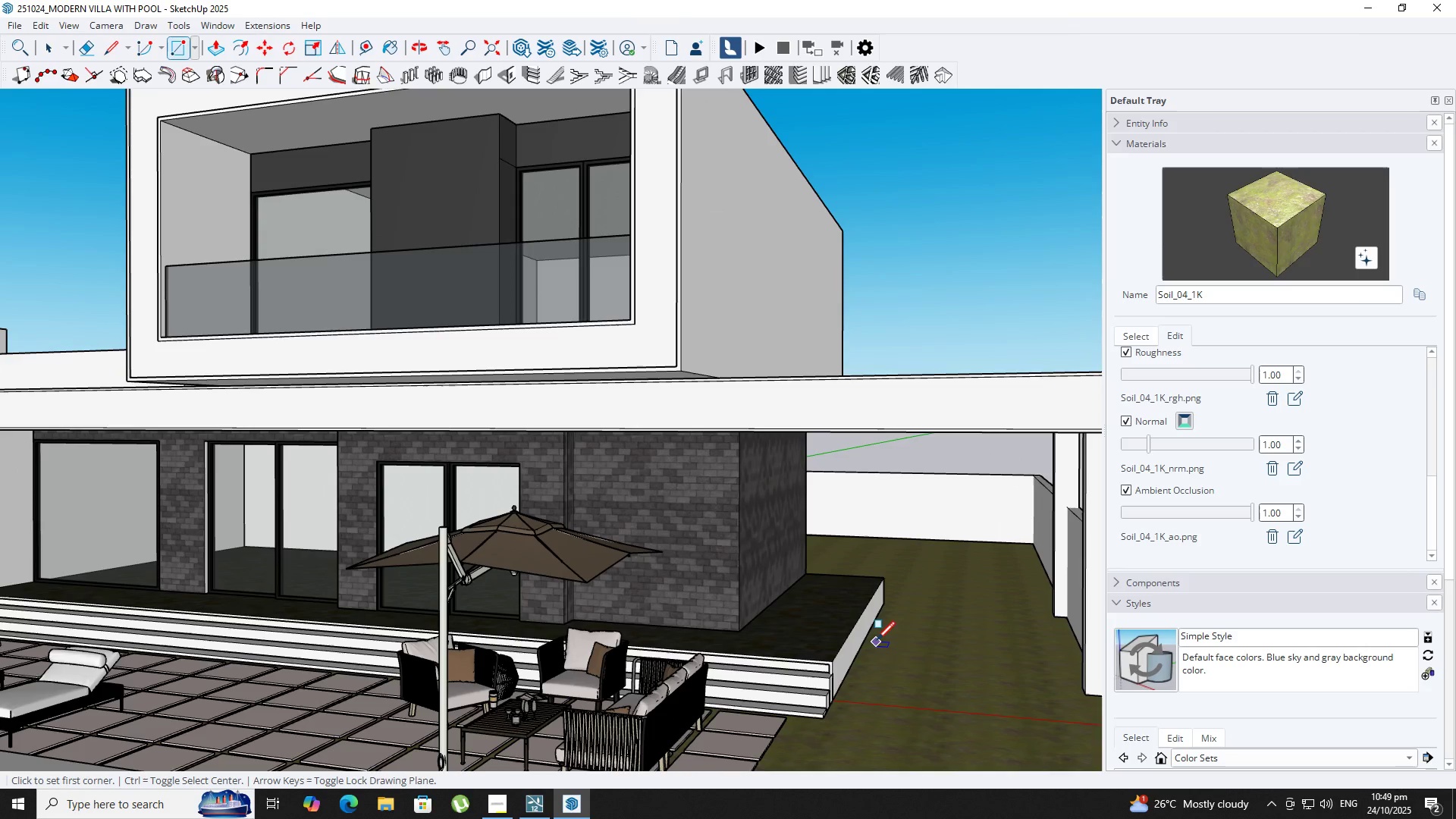 
scroll: coordinate [1011, 593], scroll_direction: up, amount: 3.0
 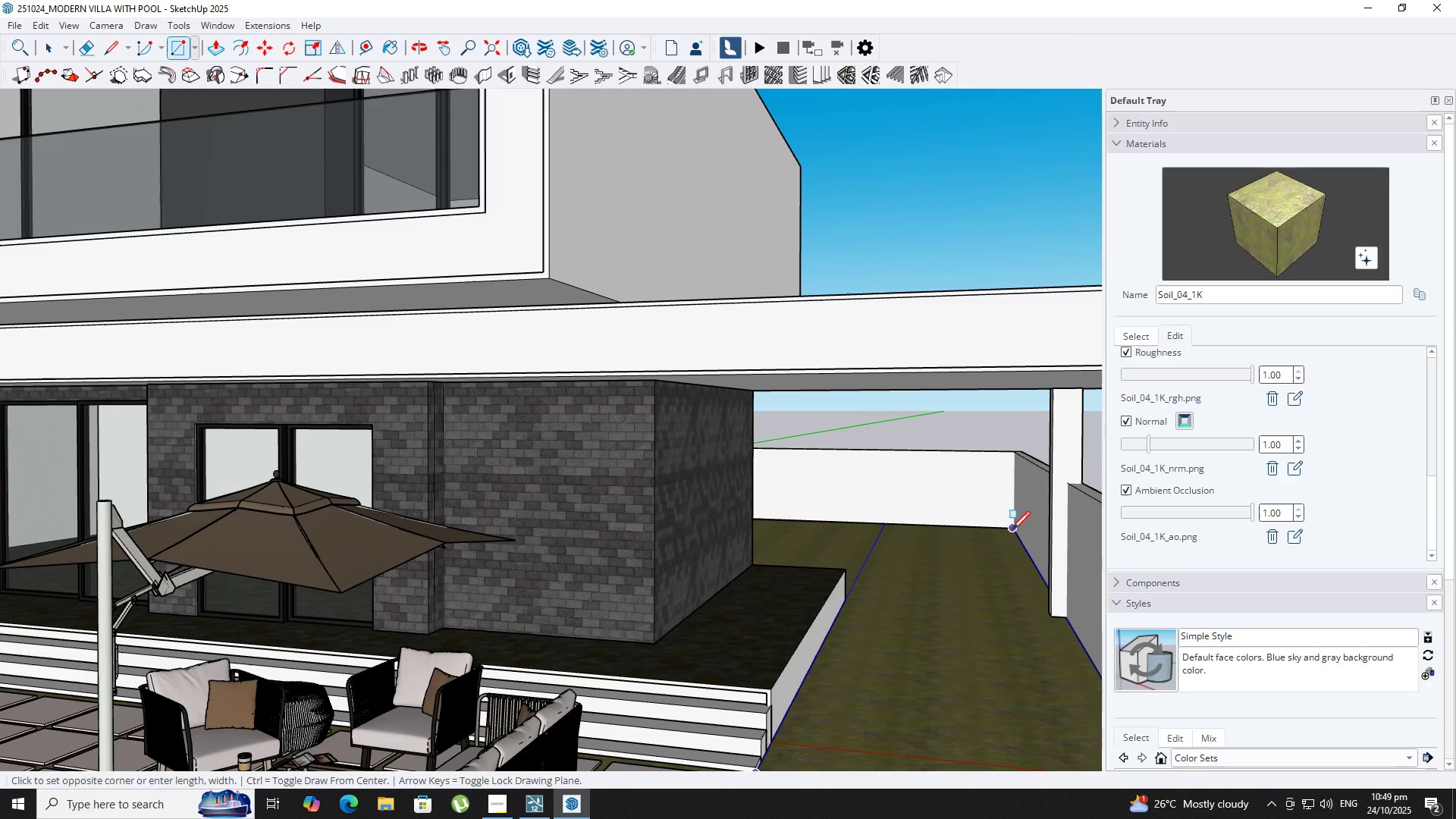 
left_click([1012, 532])
 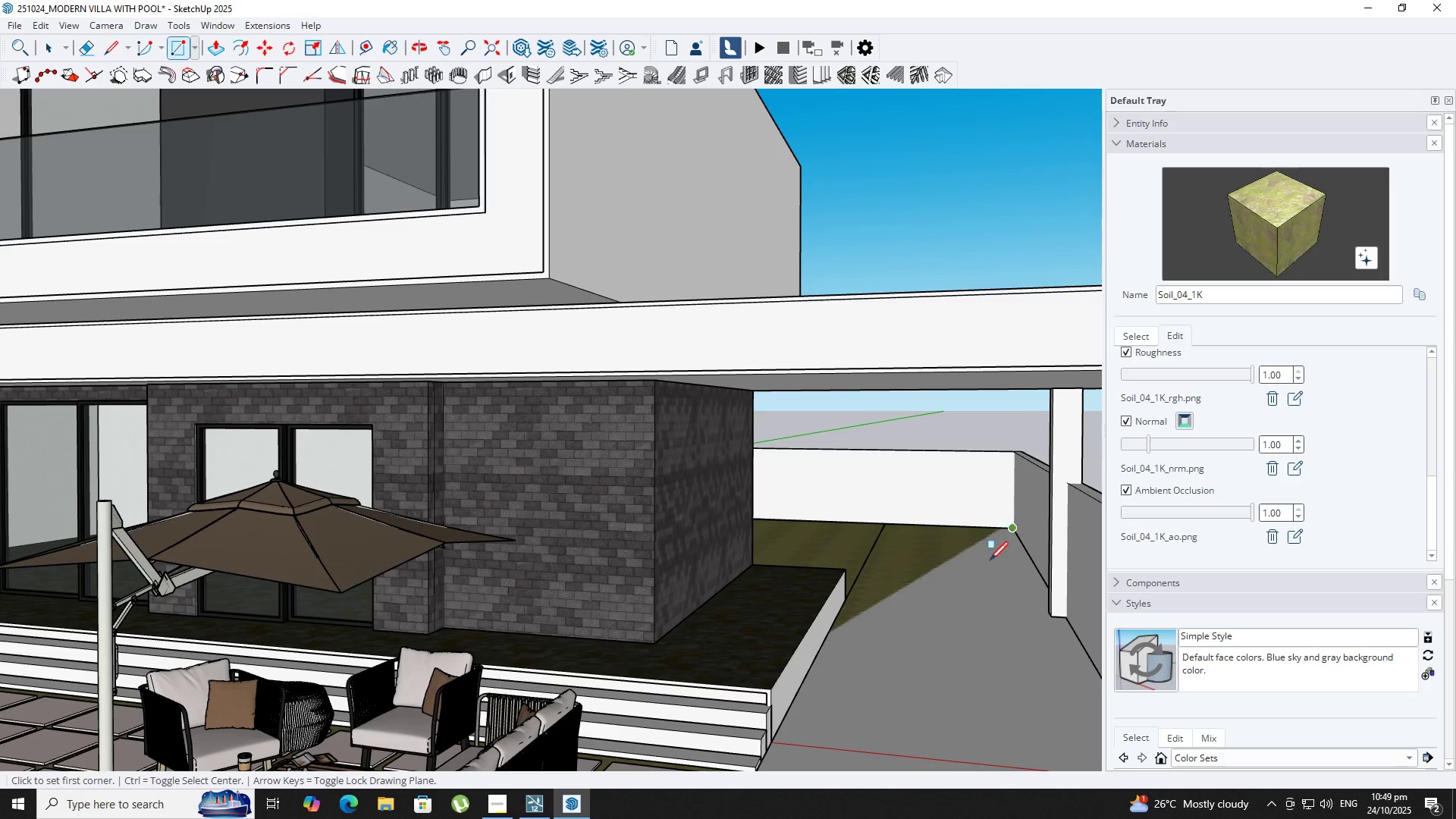 
key(Space)
 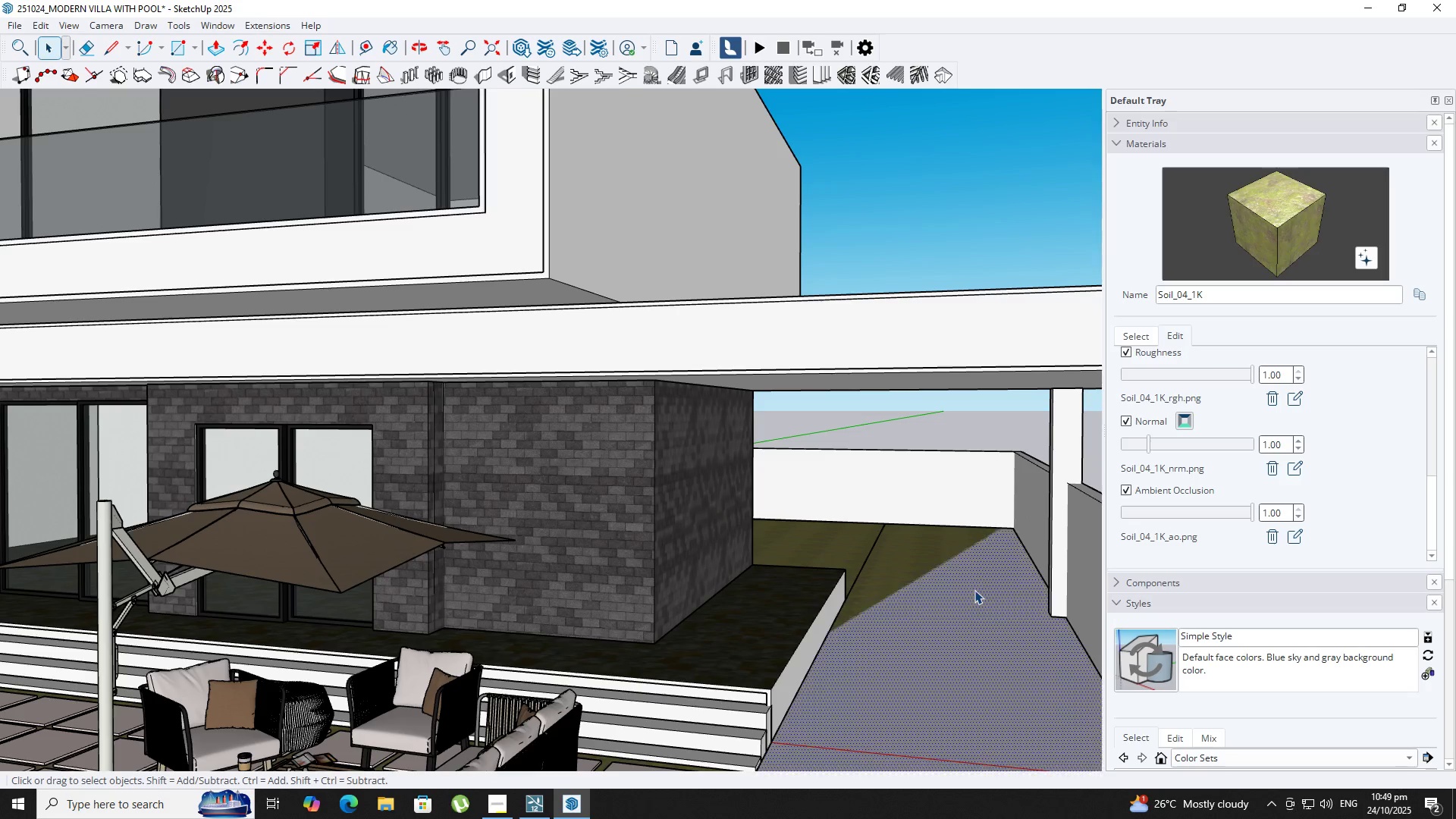 
double_click([974, 590])
 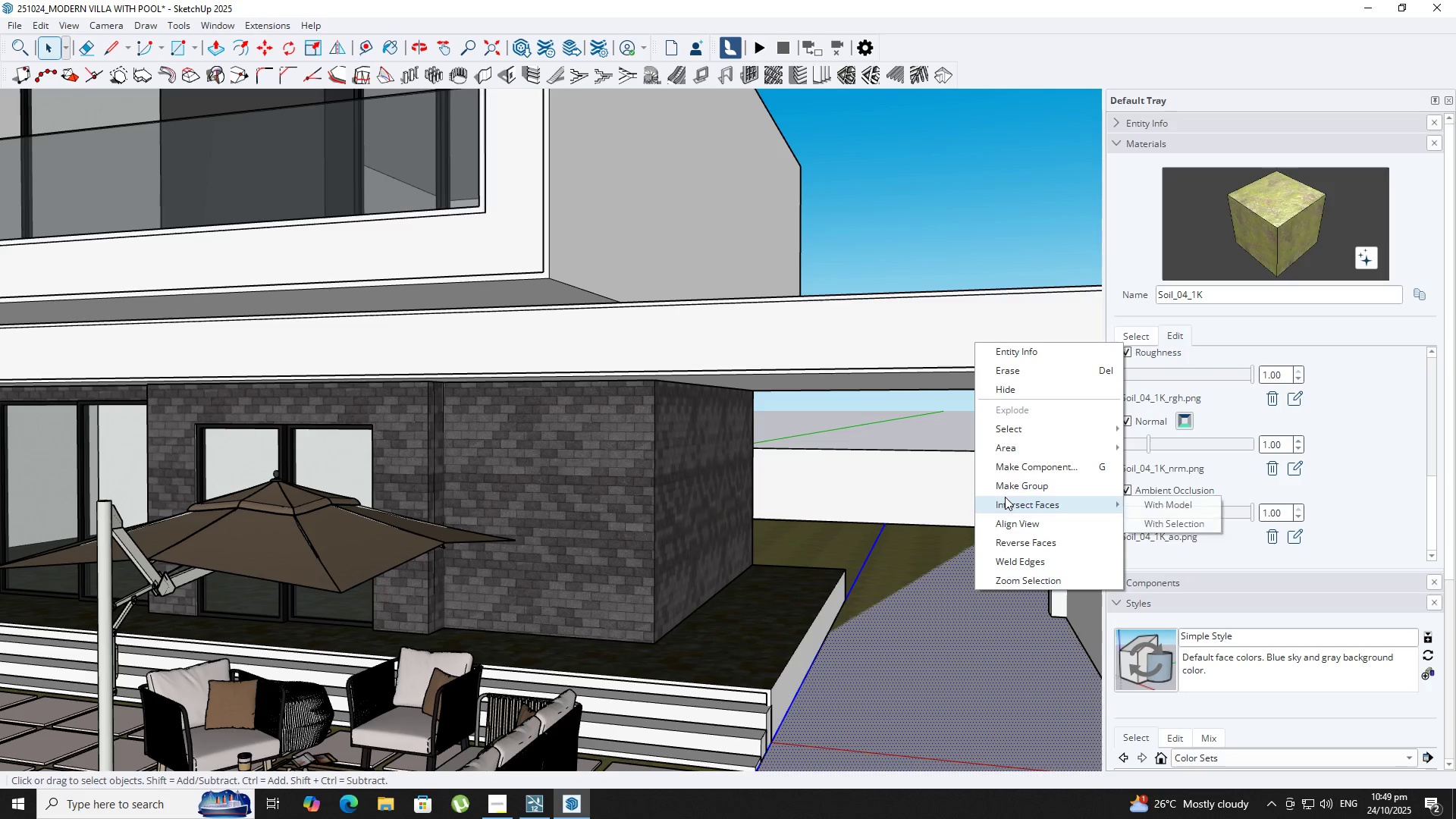 
left_click([1008, 488])
 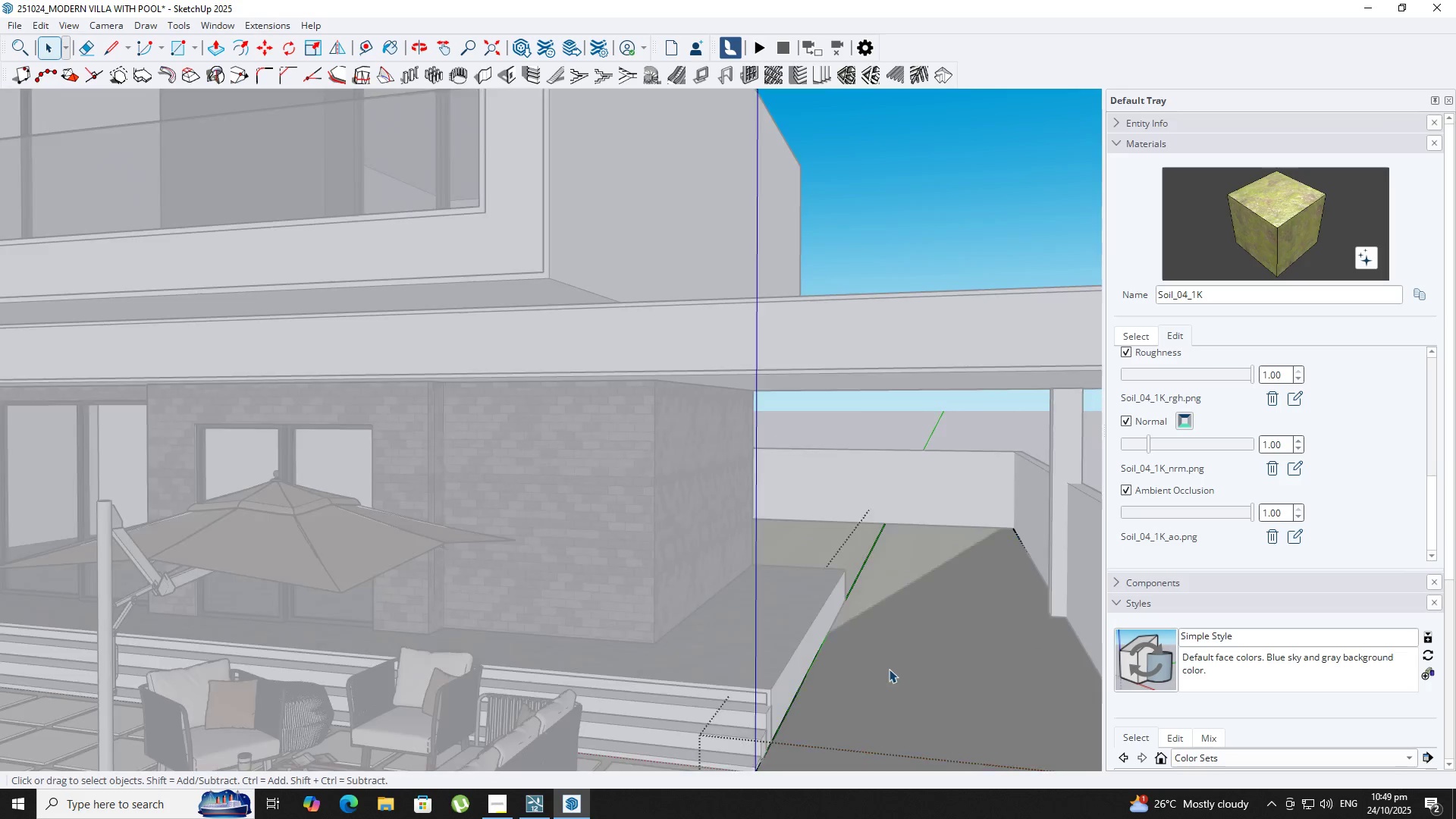 
key(P)
 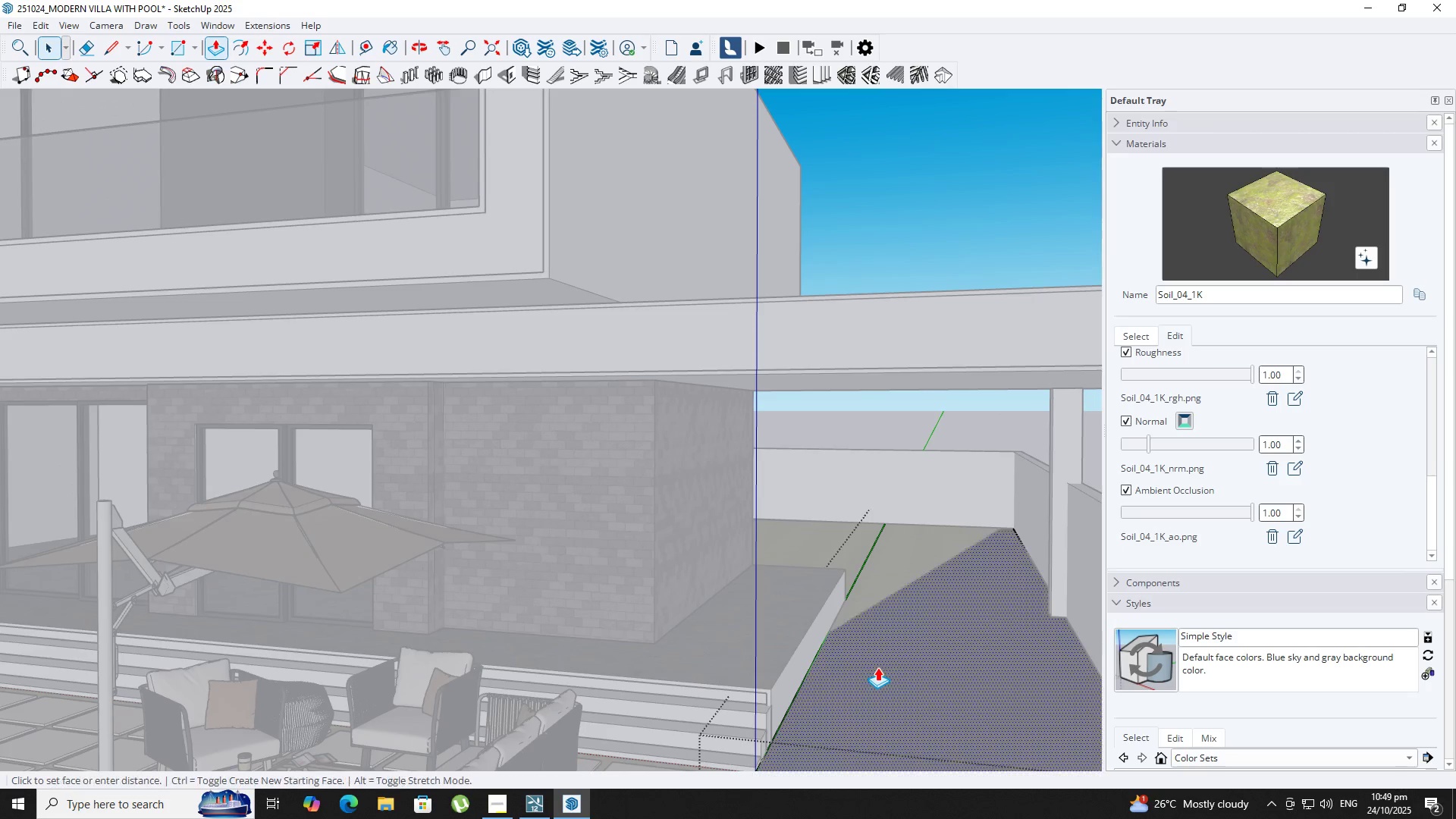 
triple_click([877, 667])
 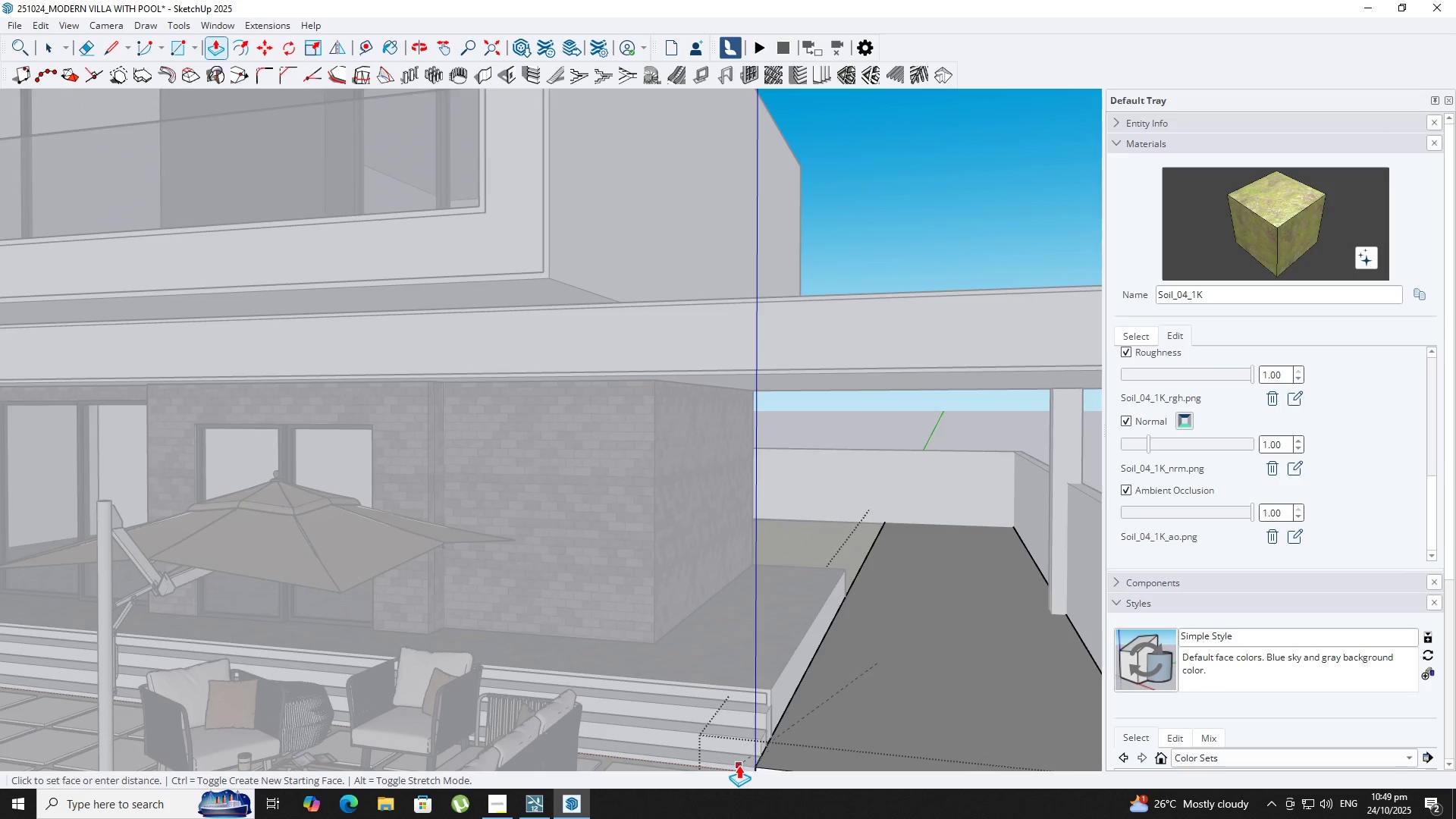 
left_click([737, 766])
 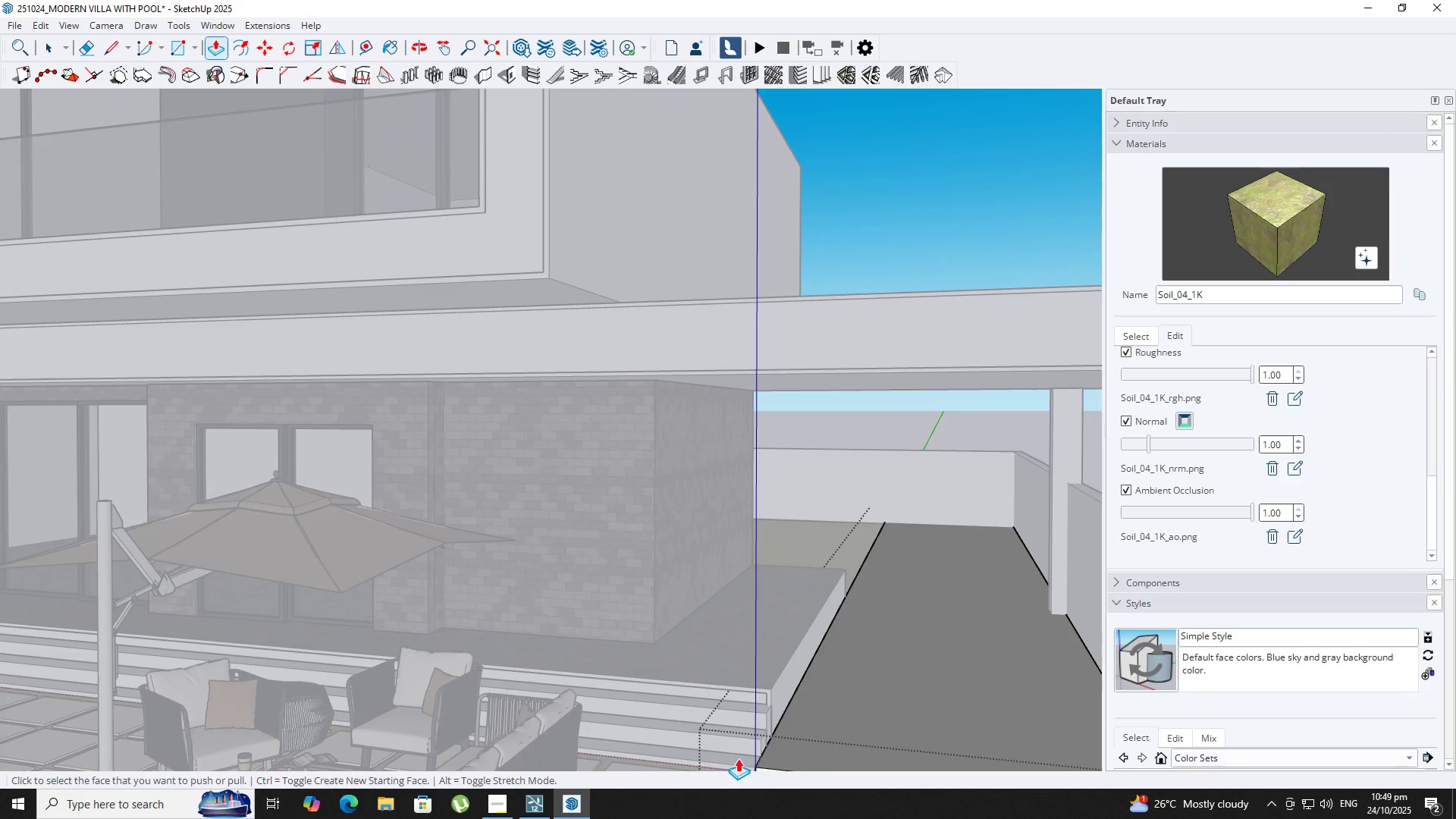 
hold_key(key=ShiftLeft, duration=0.5)
 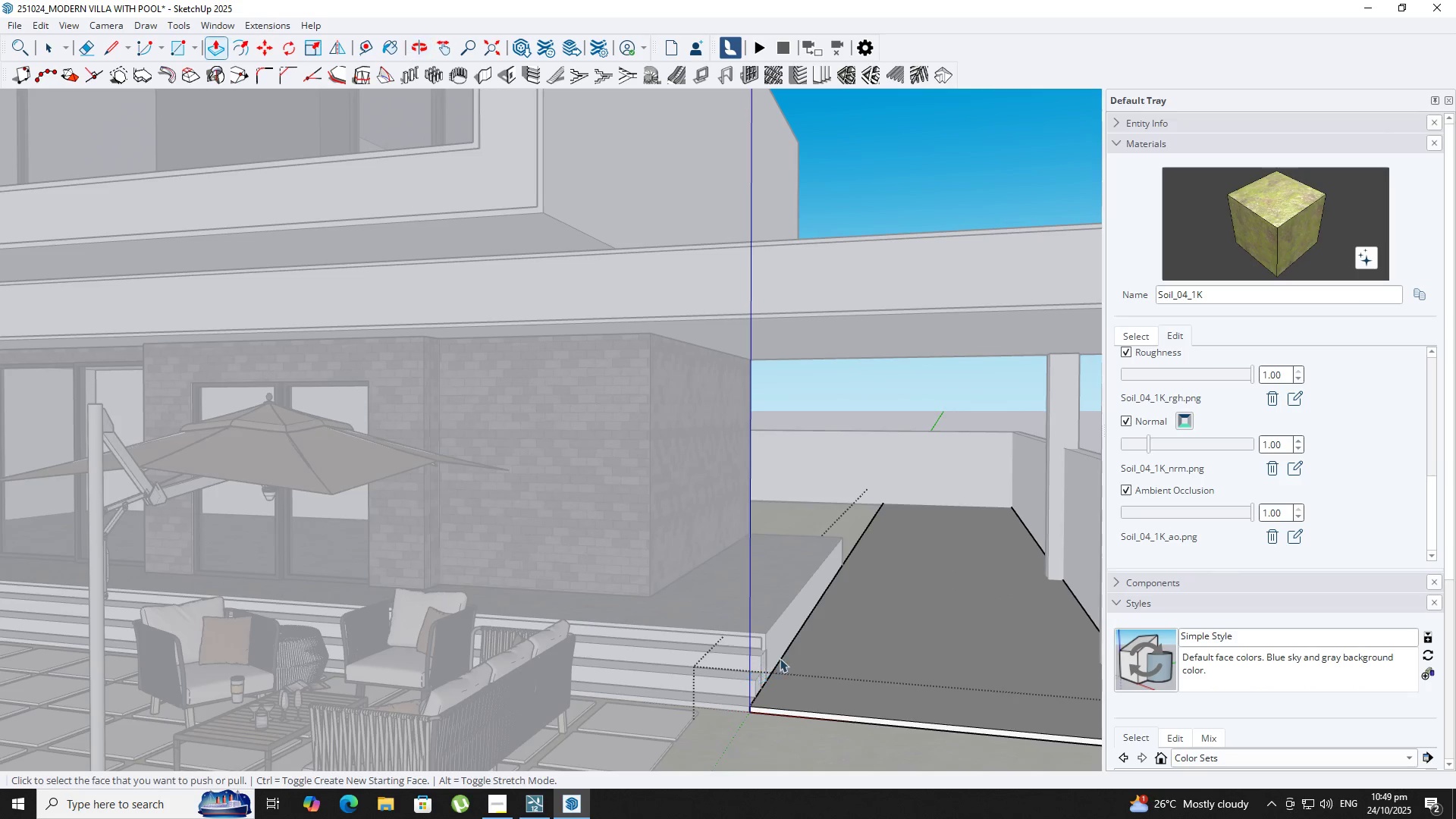 
key(Space)
 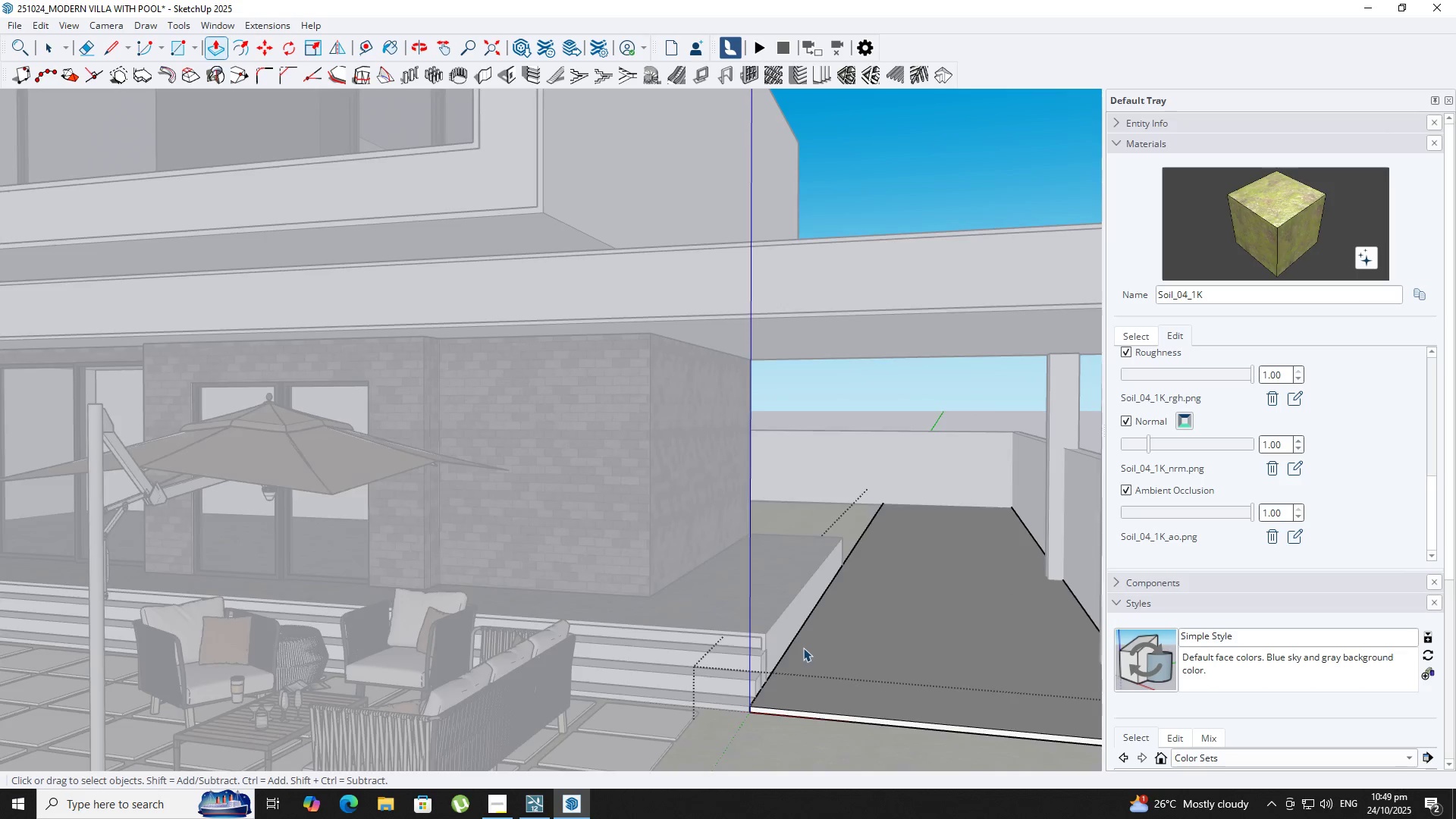 
key(Escape)
 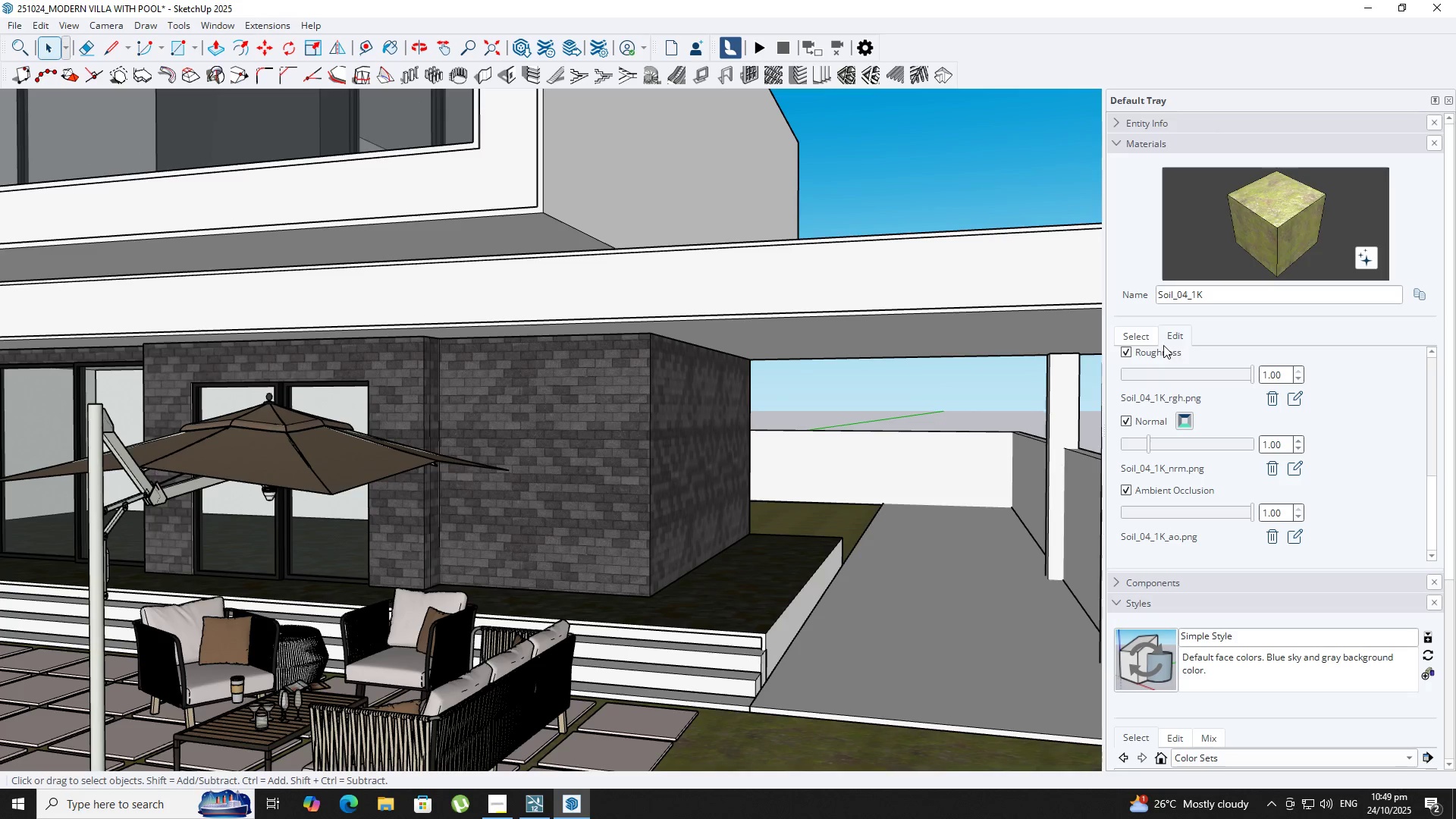 
left_click([1144, 339])
 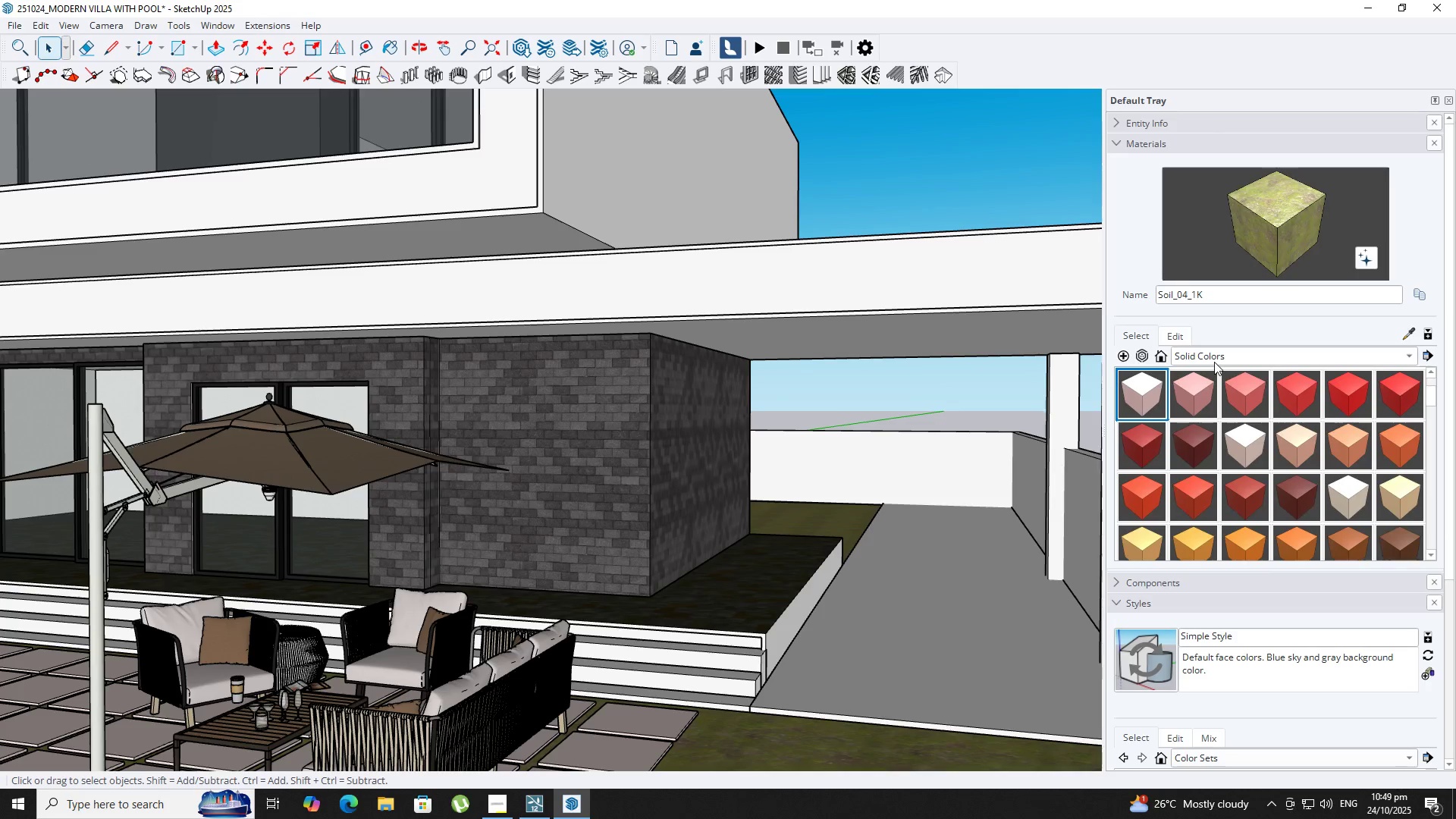 
left_click([1214, 362])
 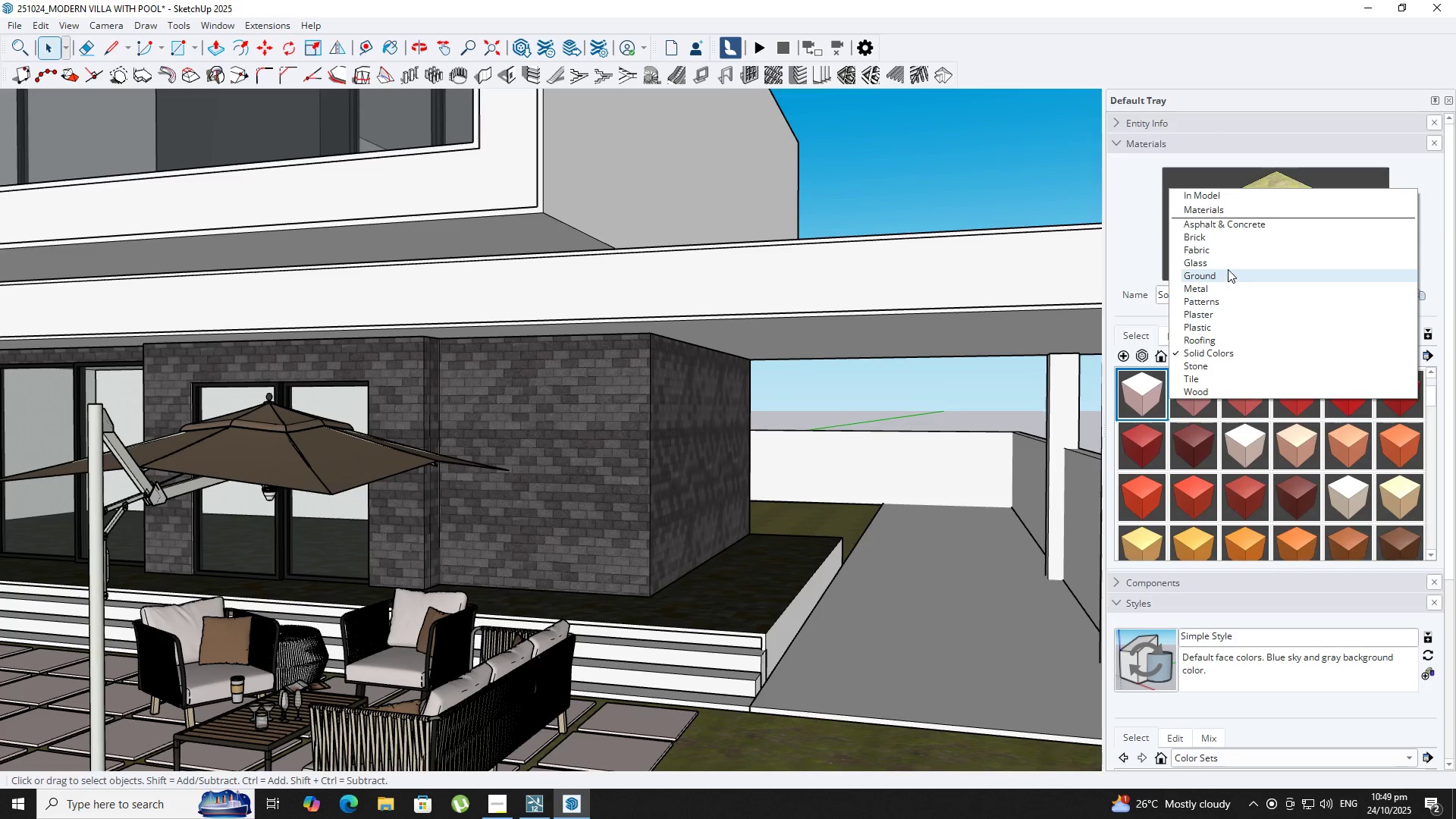 
left_click([1215, 229])
 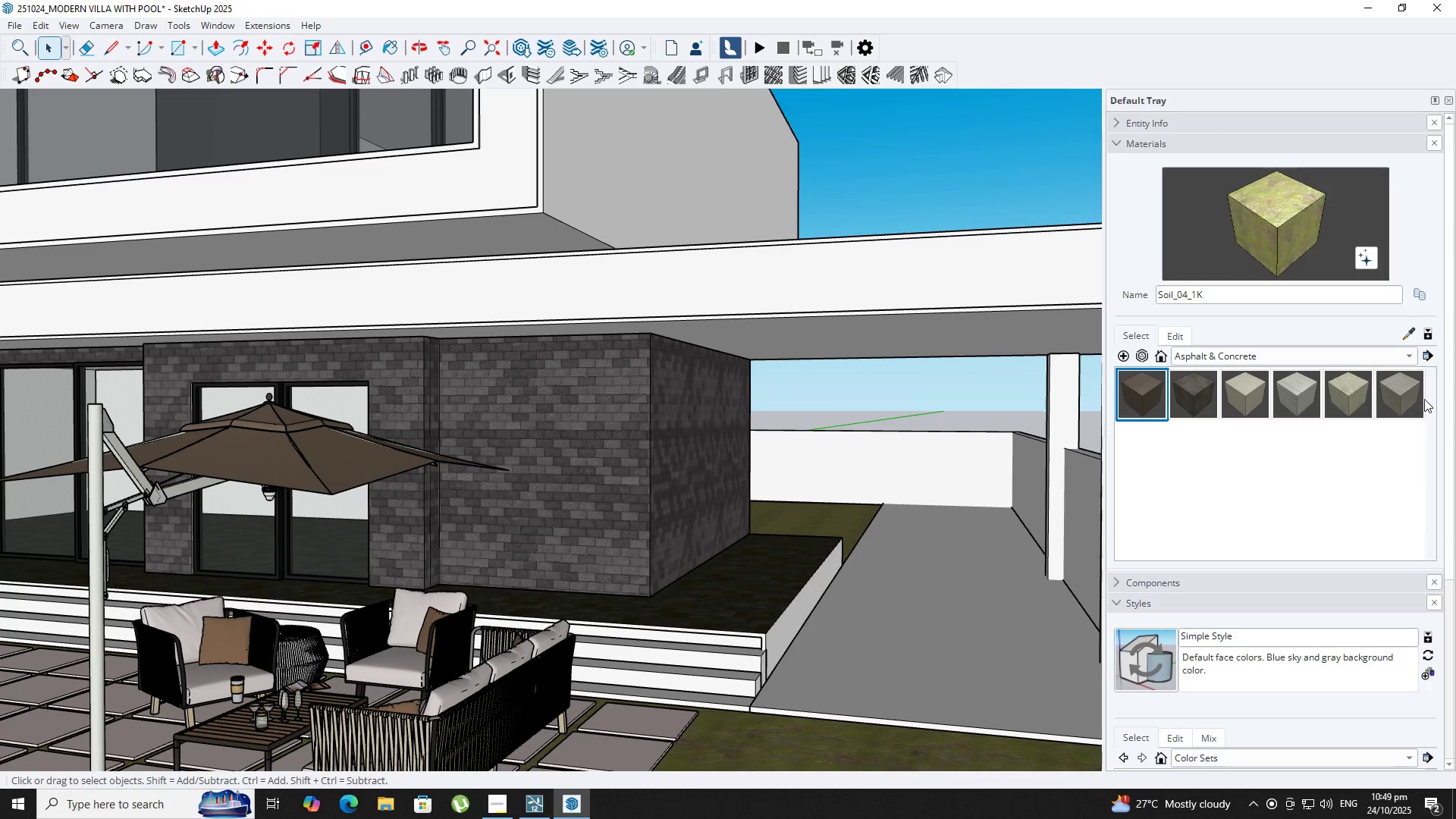 
left_click([1395, 392])
 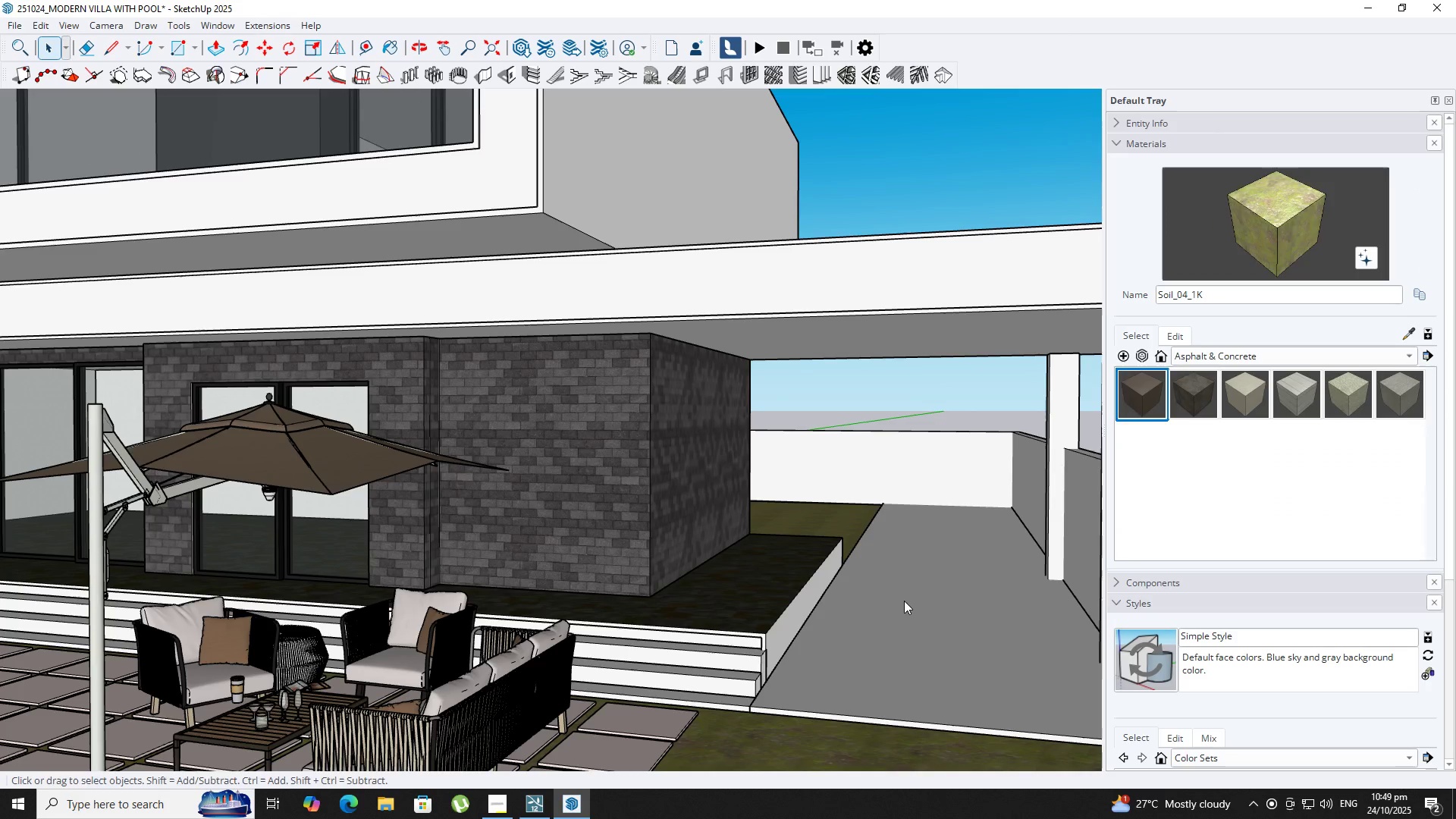 
left_click([904, 601])
 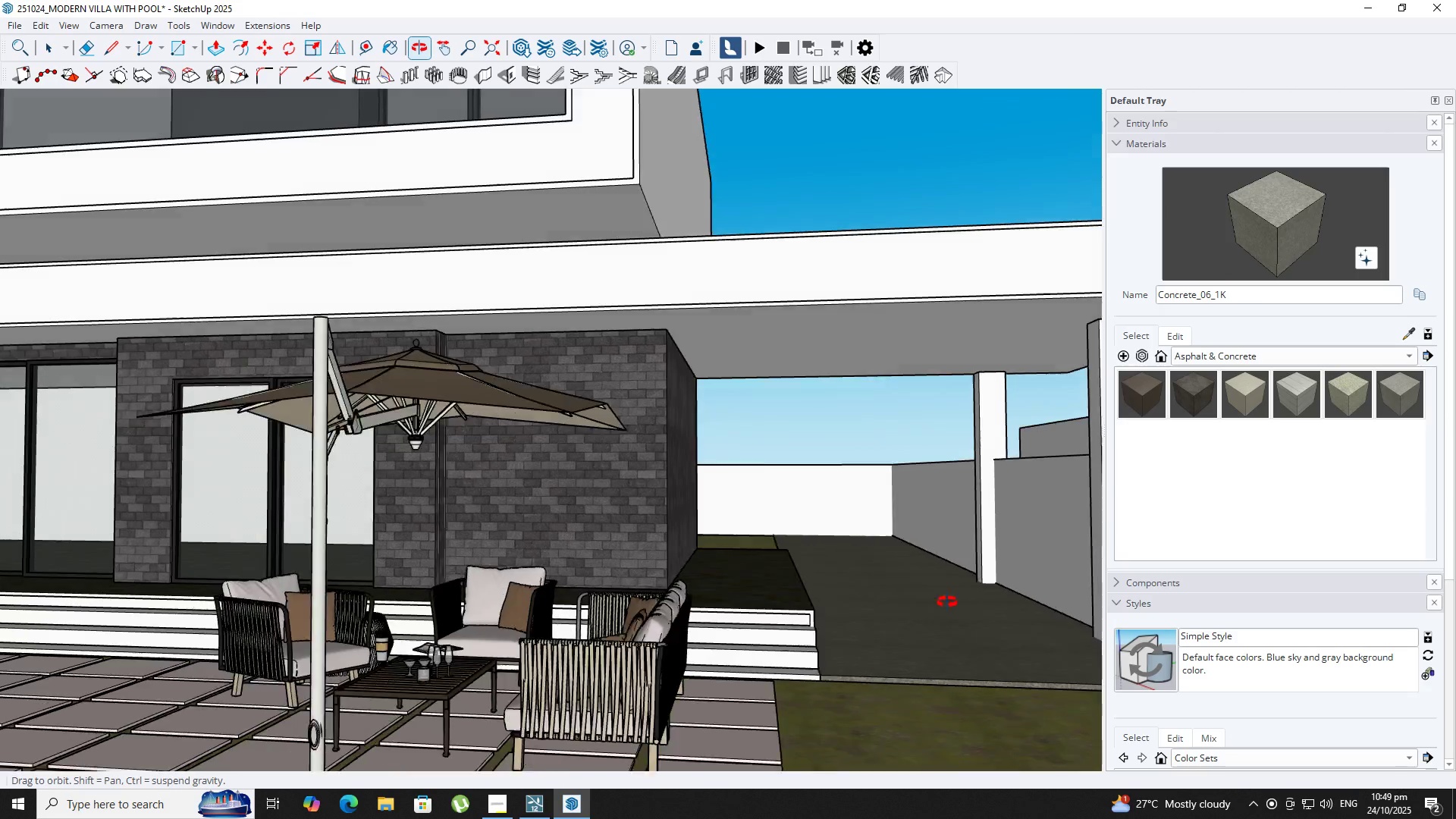 
scroll: coordinate [946, 598], scroll_direction: down, amount: 1.0
 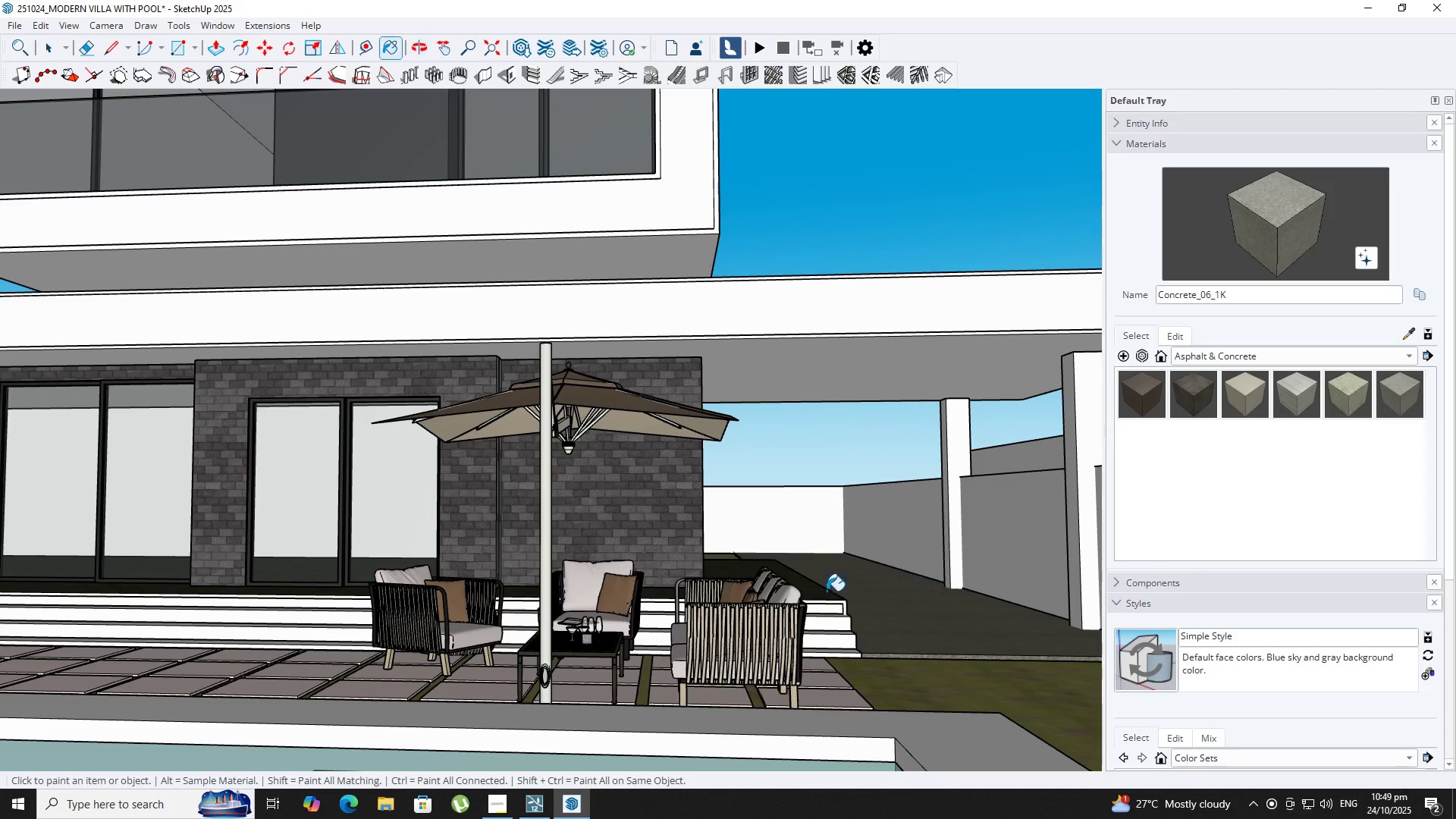 
key(Space)
 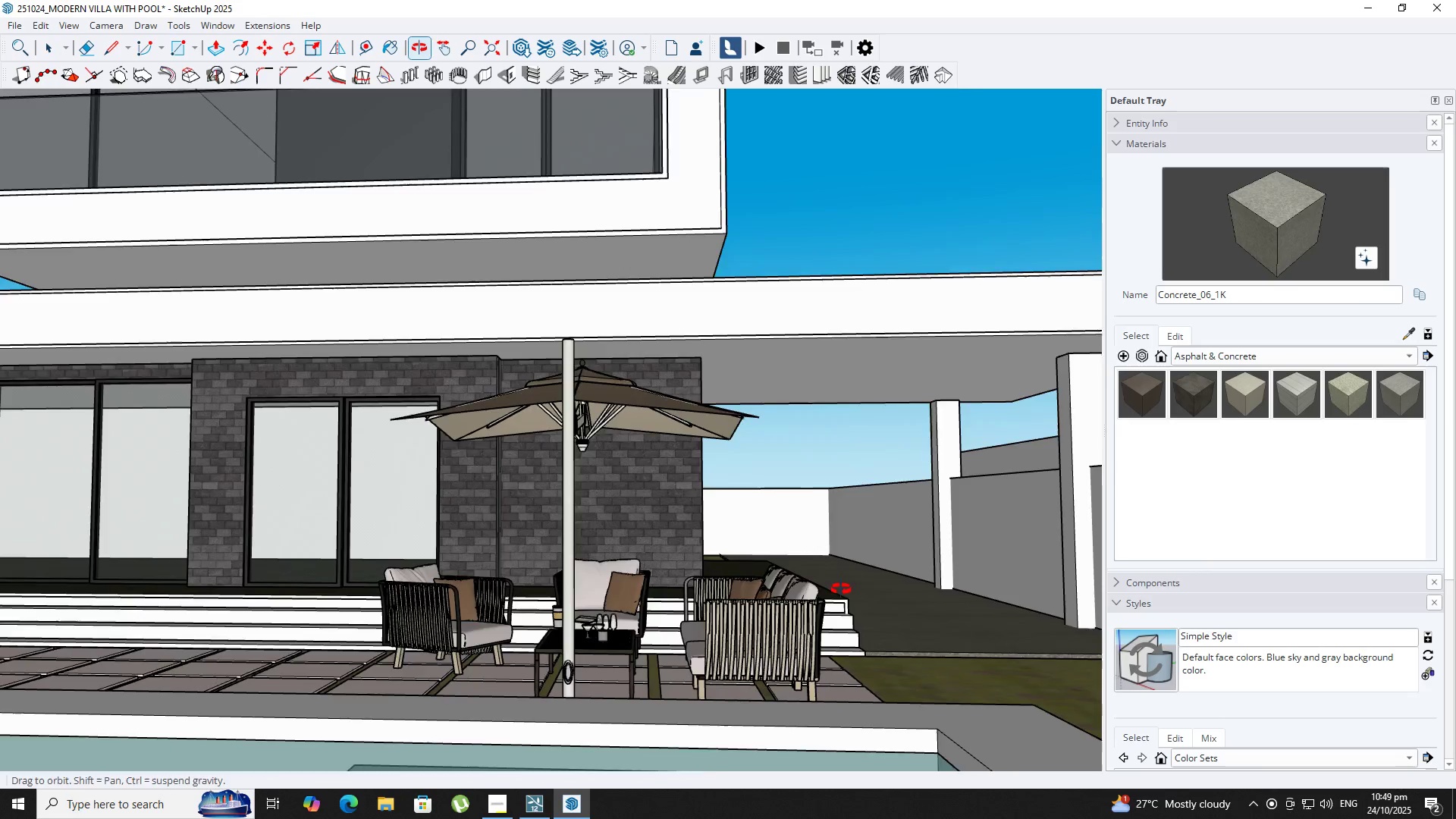 
scroll: coordinate [868, 581], scroll_direction: down, amount: 5.0
 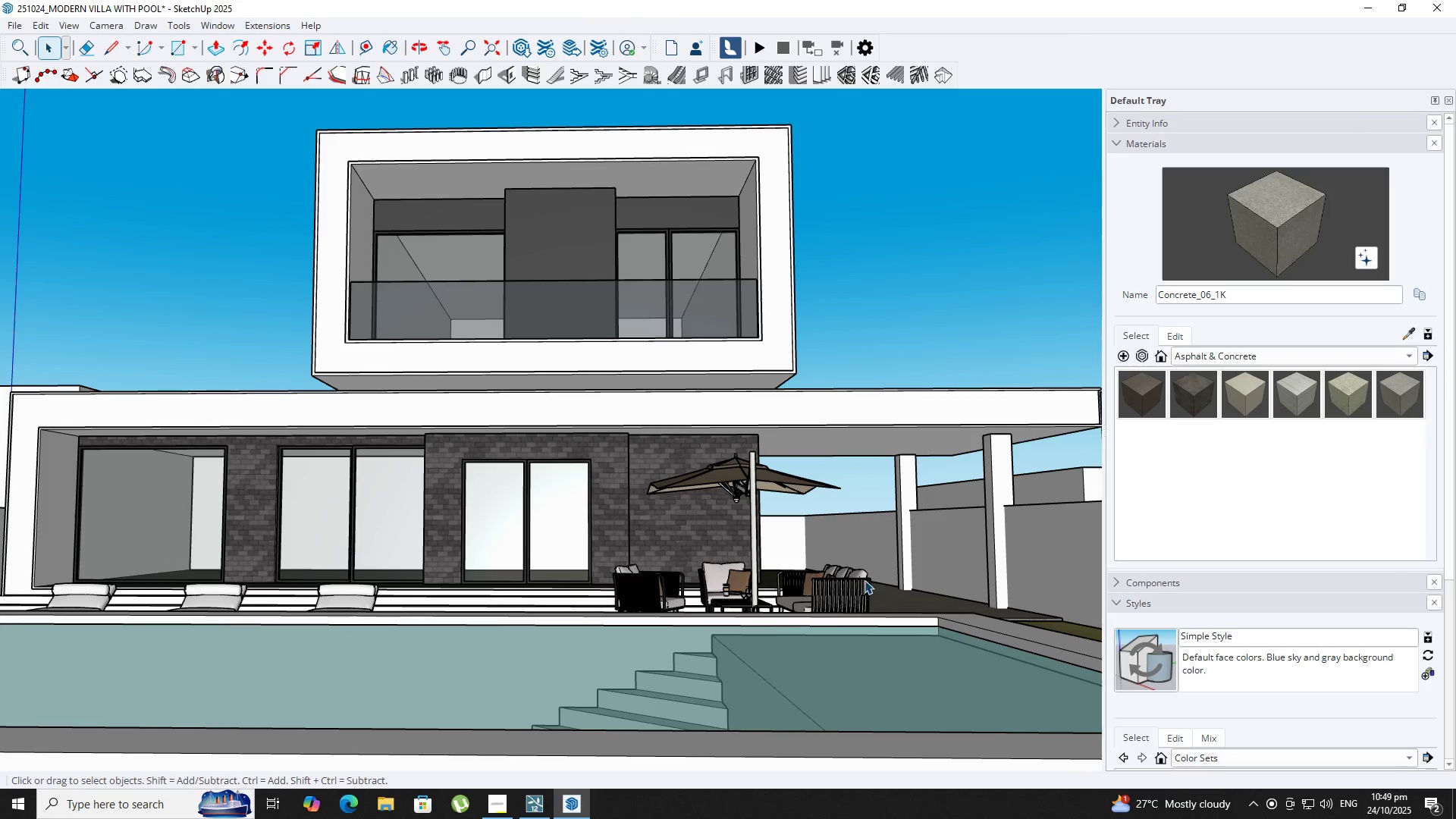 
hold_key(key=ShiftLeft, duration=0.4)
 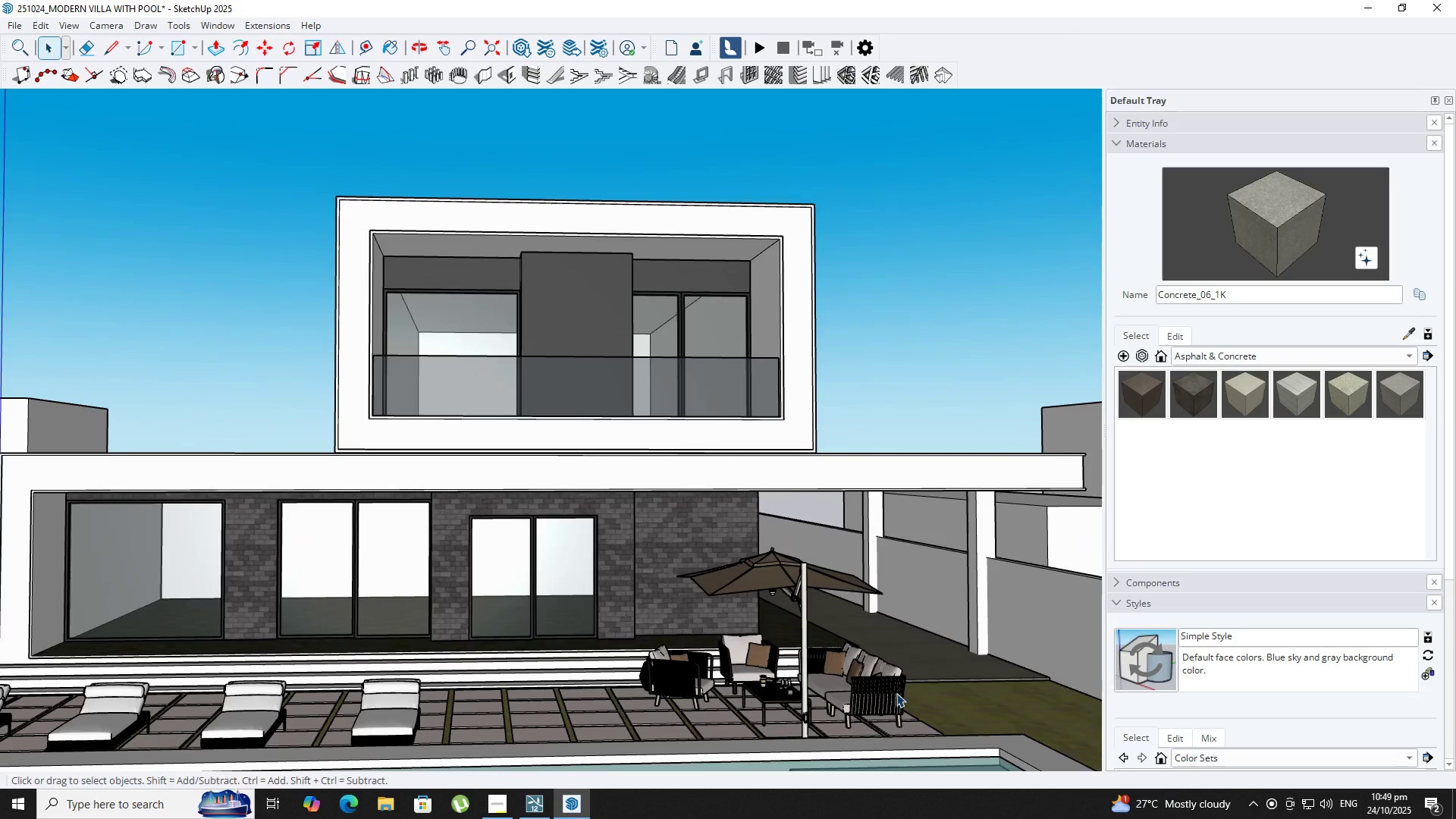 
scroll: coordinate [830, 670], scroll_direction: down, amount: 1.0
 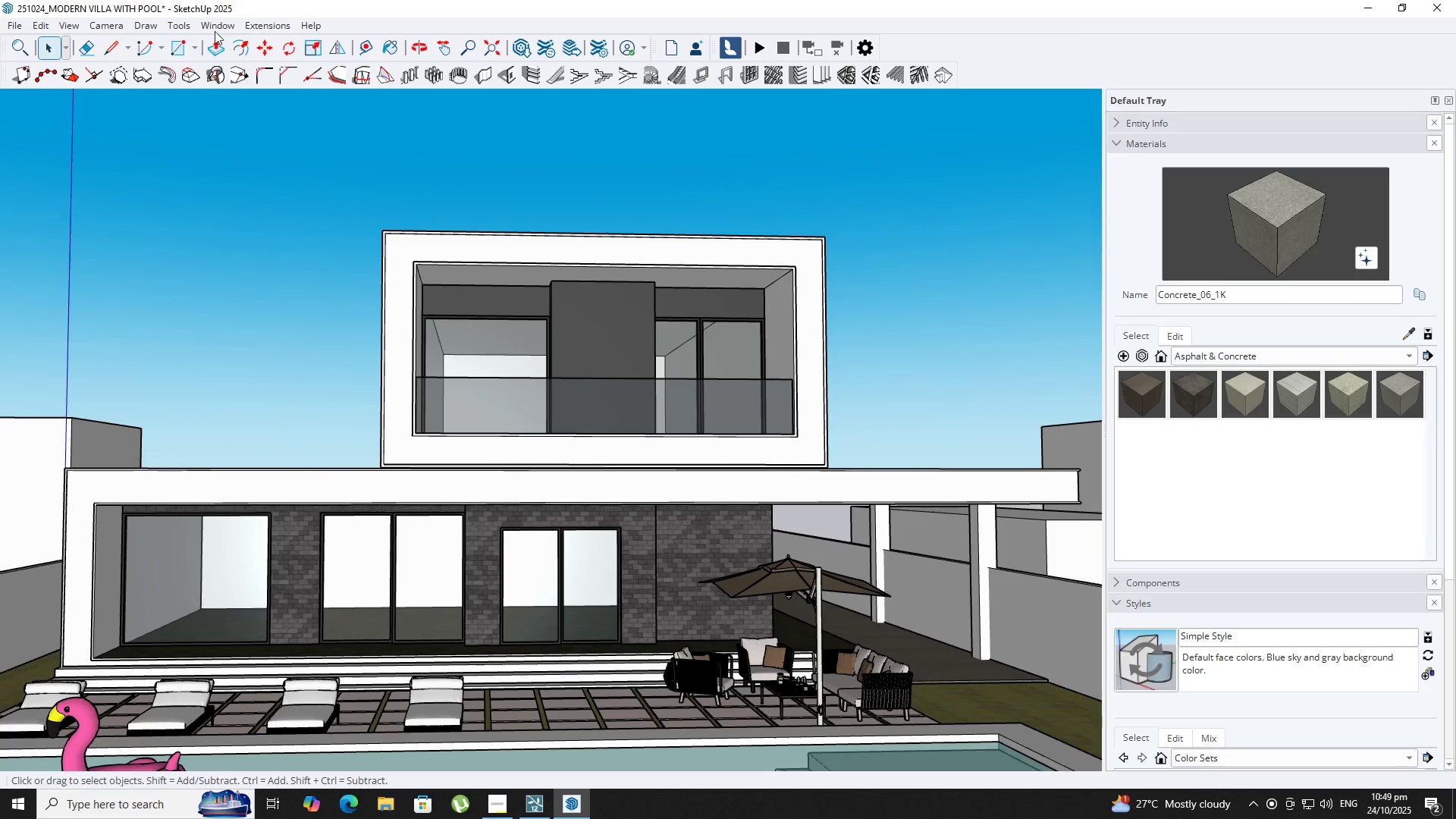 
left_click([210, 27])
 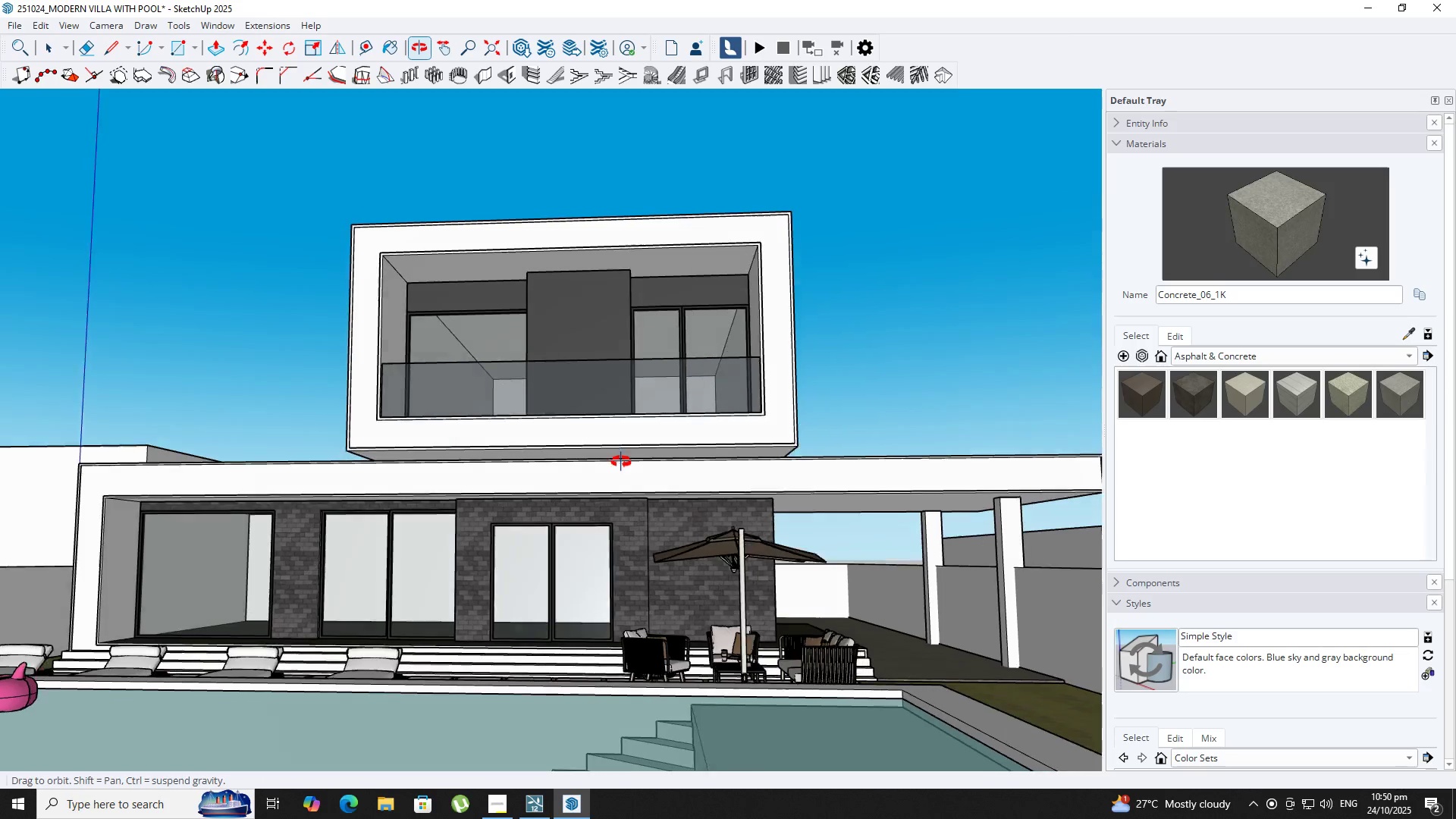 
scroll: coordinate [668, 480], scroll_direction: down, amount: 2.0
 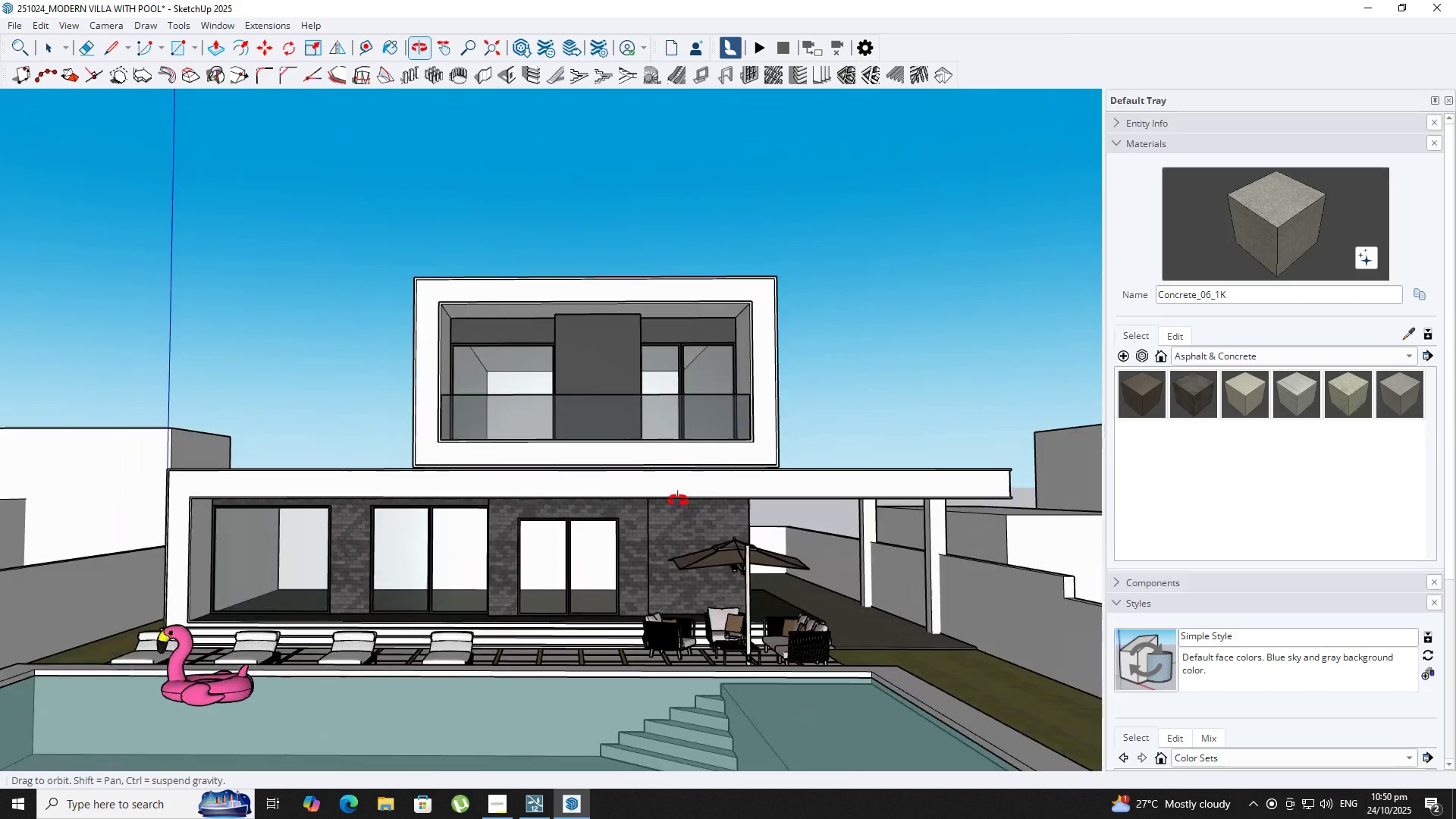 
scroll: coordinate [899, 519], scroll_direction: up, amount: 4.0
 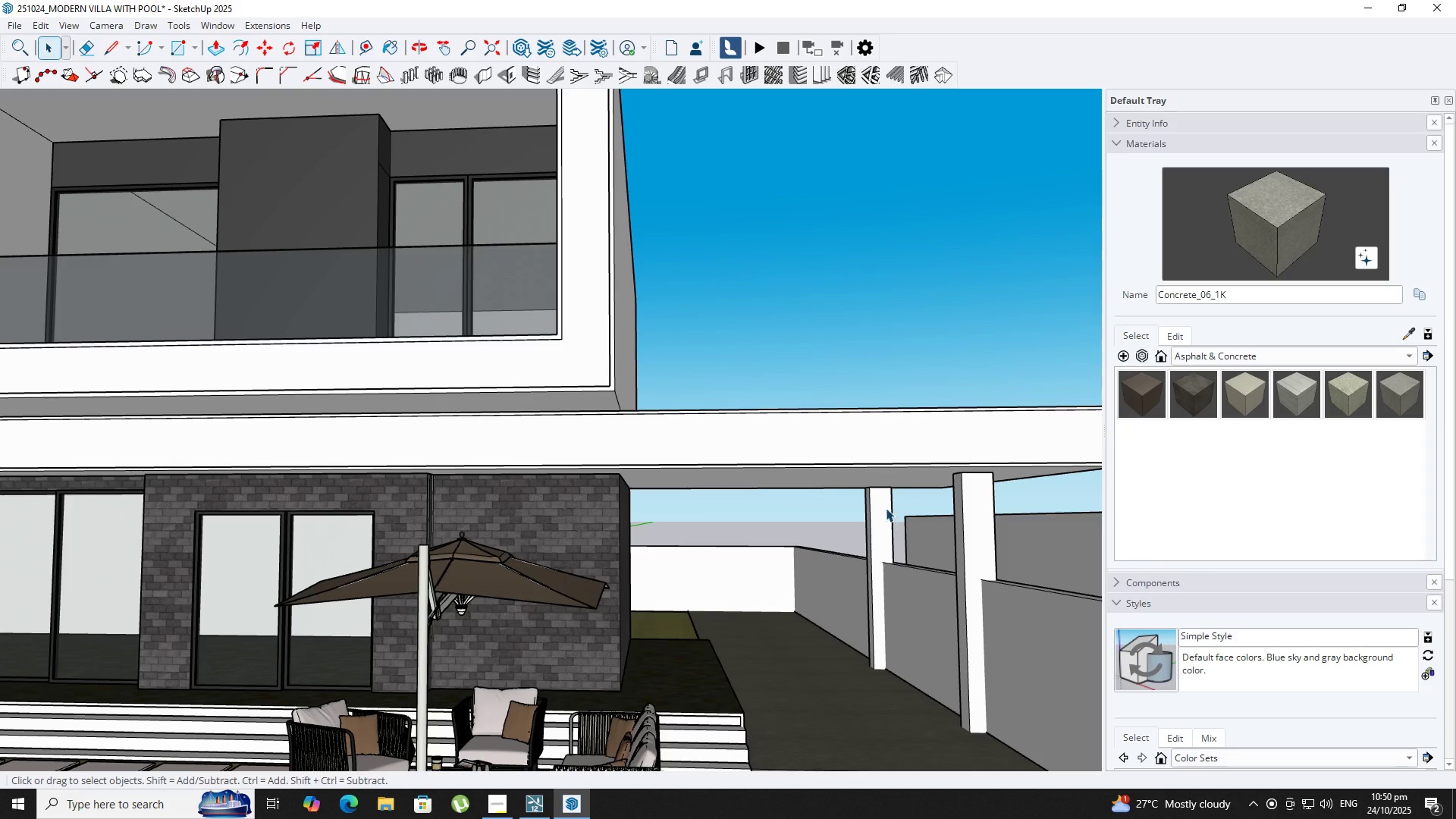 
key(R)
 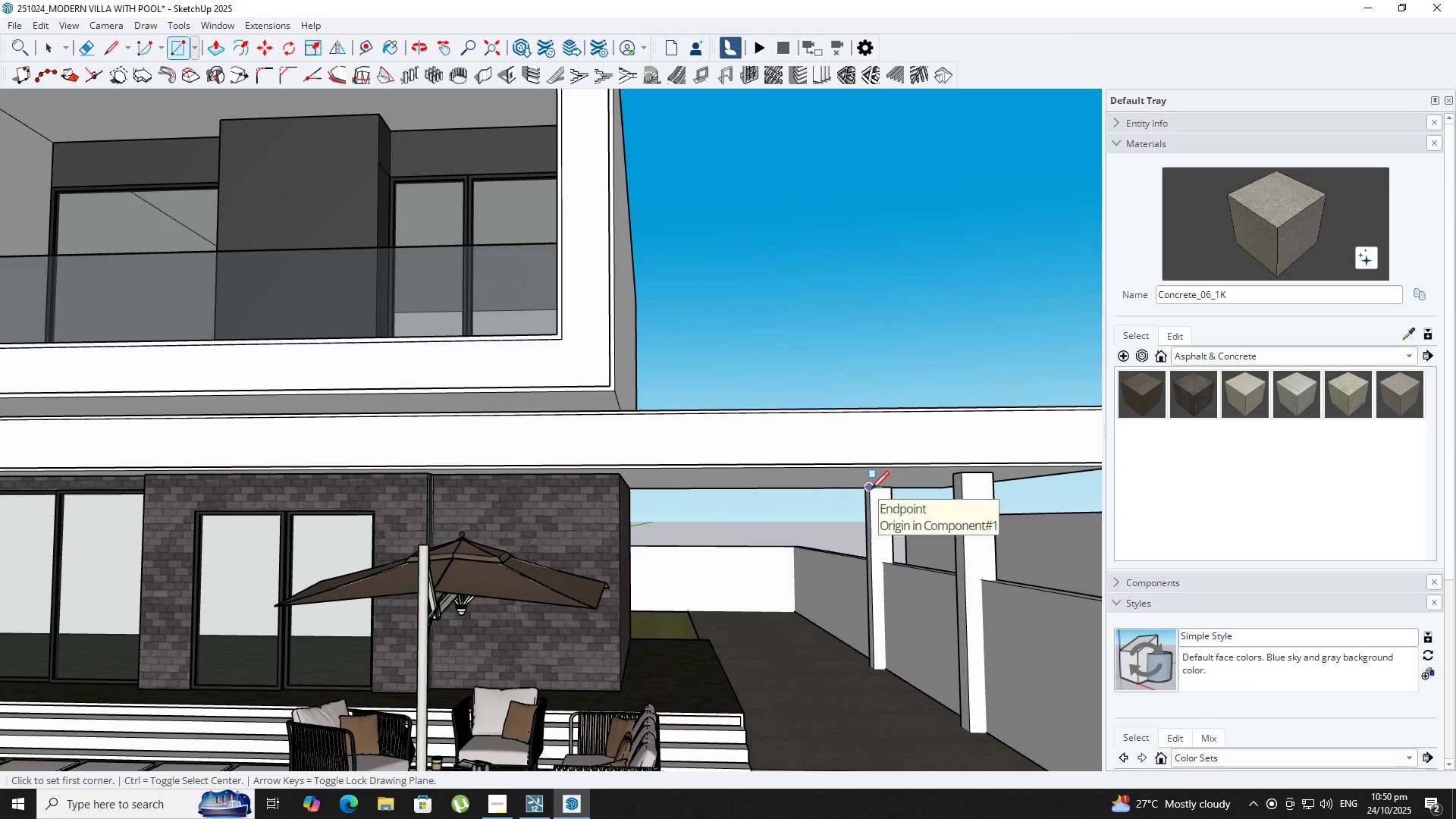 
left_click([871, 491])
 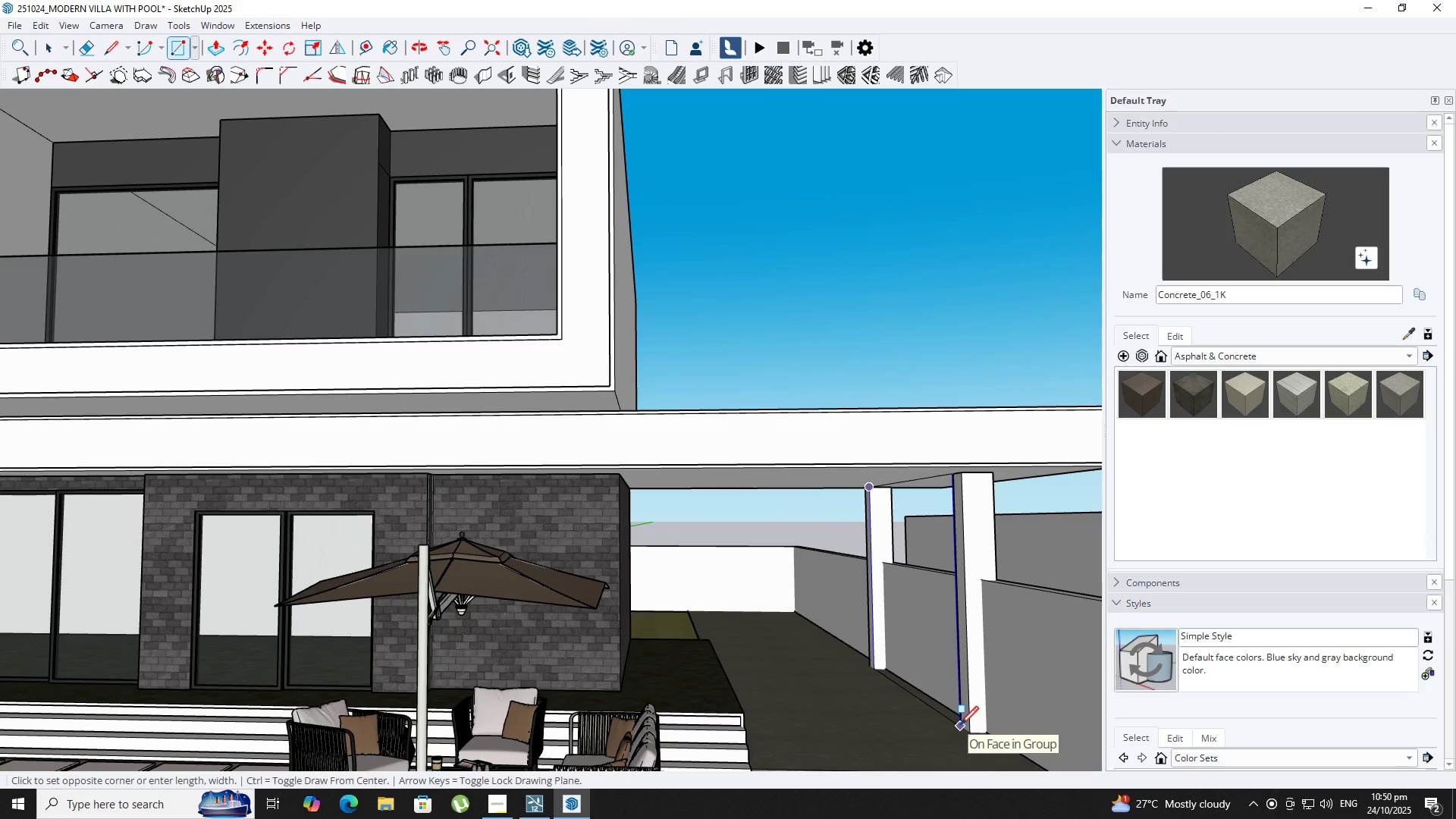 
scroll: coordinate [963, 726], scroll_direction: up, amount: 7.0
 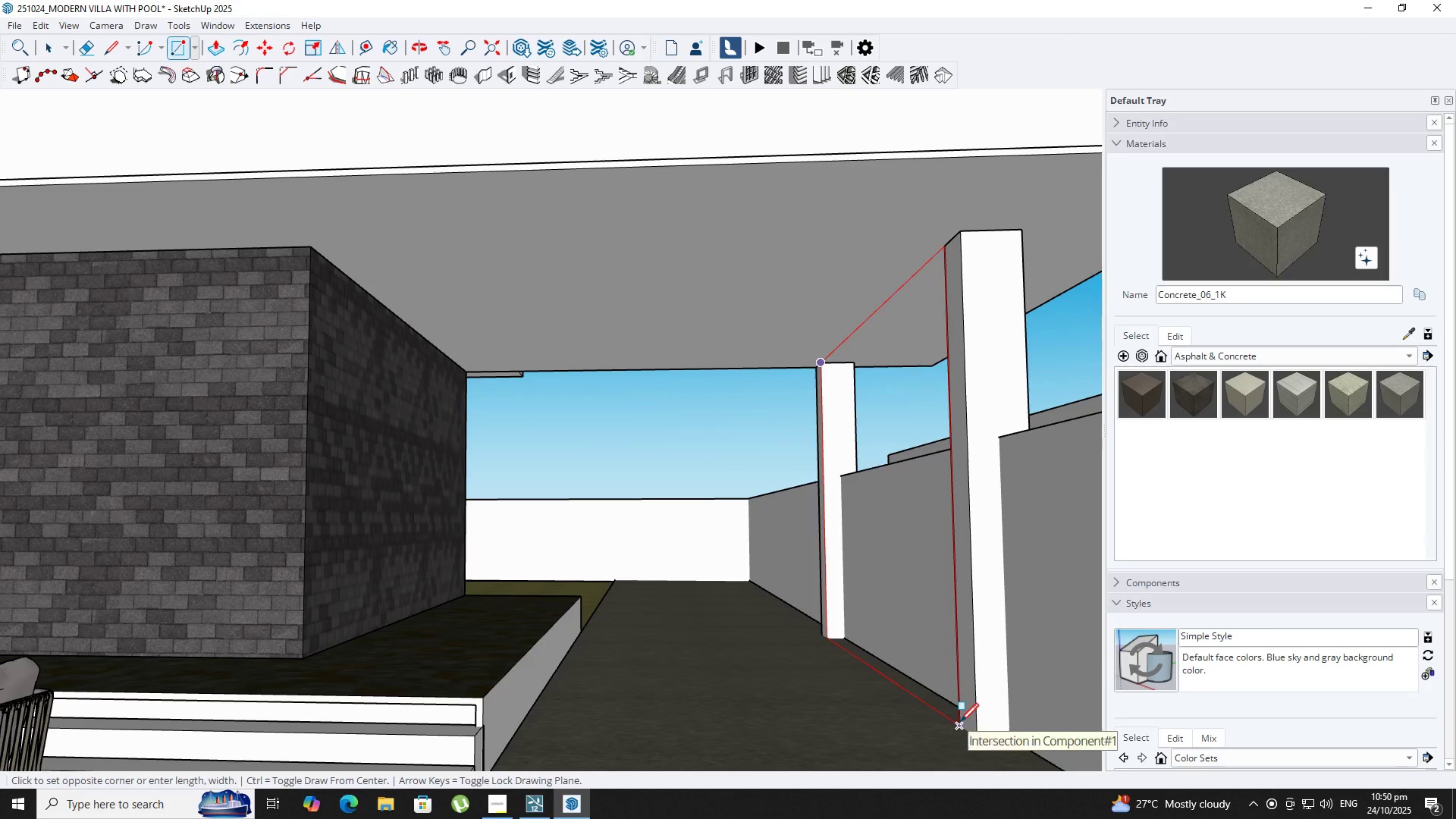 
left_click([960, 723])
 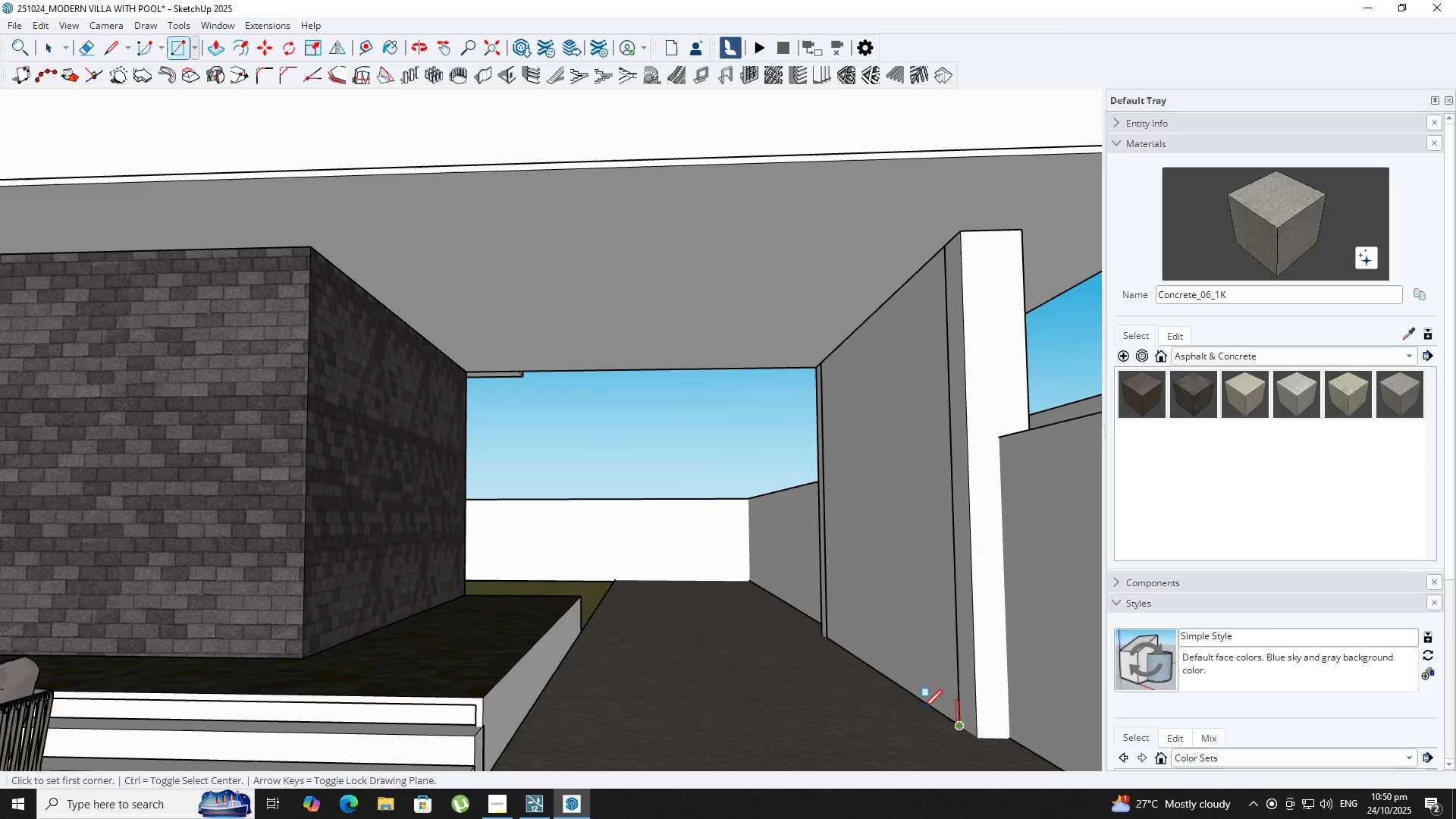 
key(Space)
 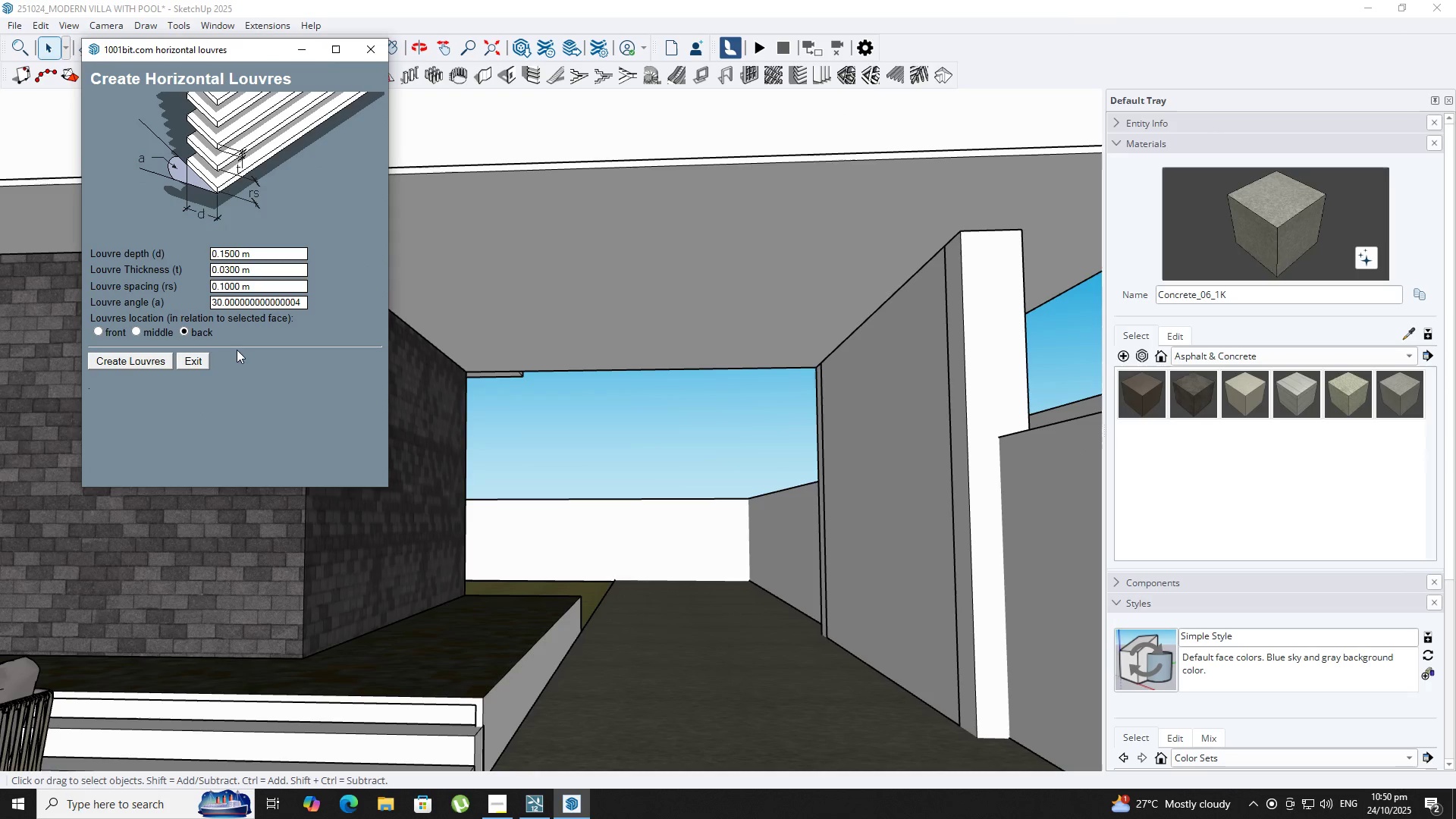 
left_click([158, 360])
 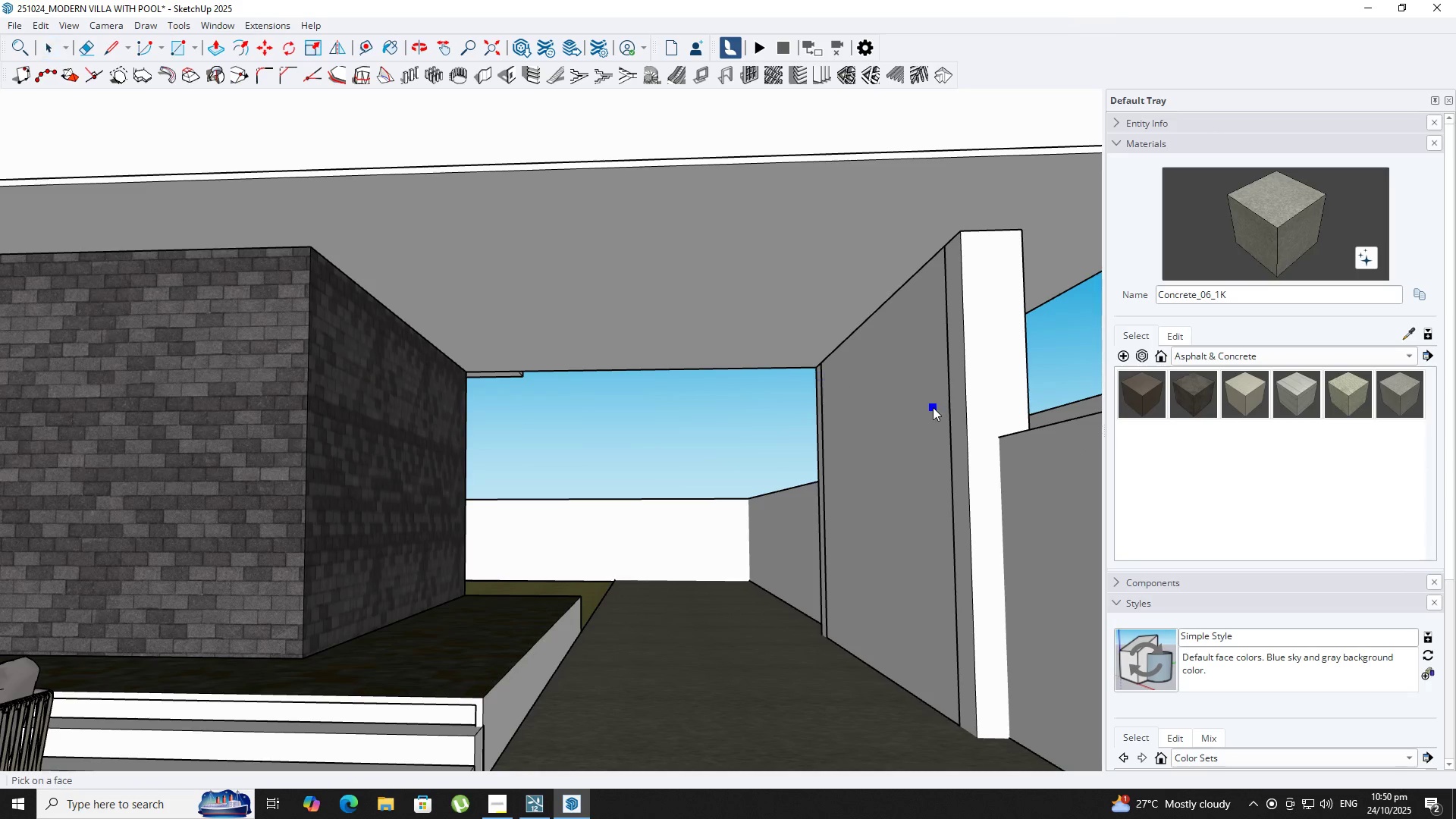 
left_click_drag(start_coordinate=[930, 407], to_coordinate=[918, 406])
 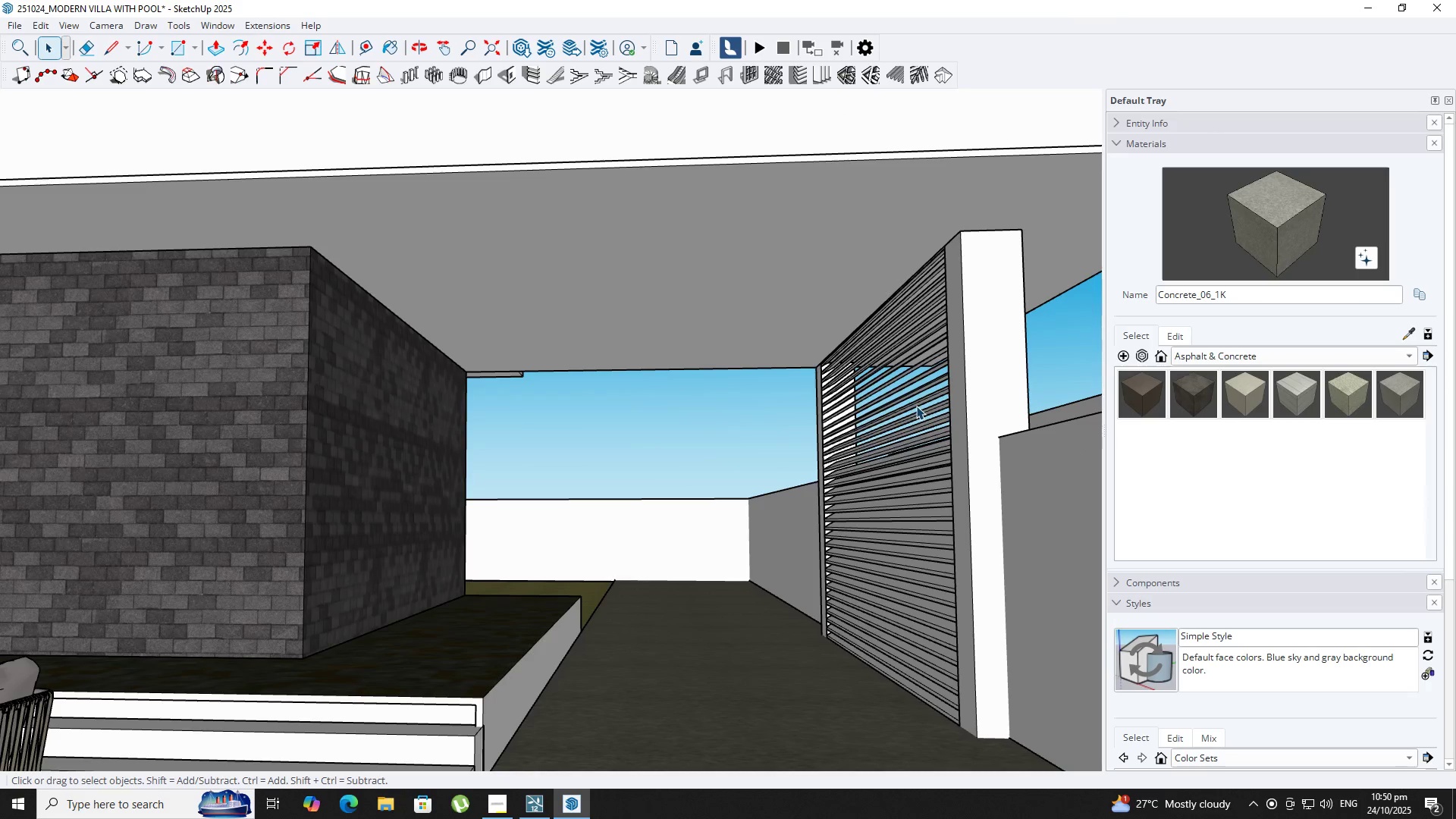 
key(Space)
 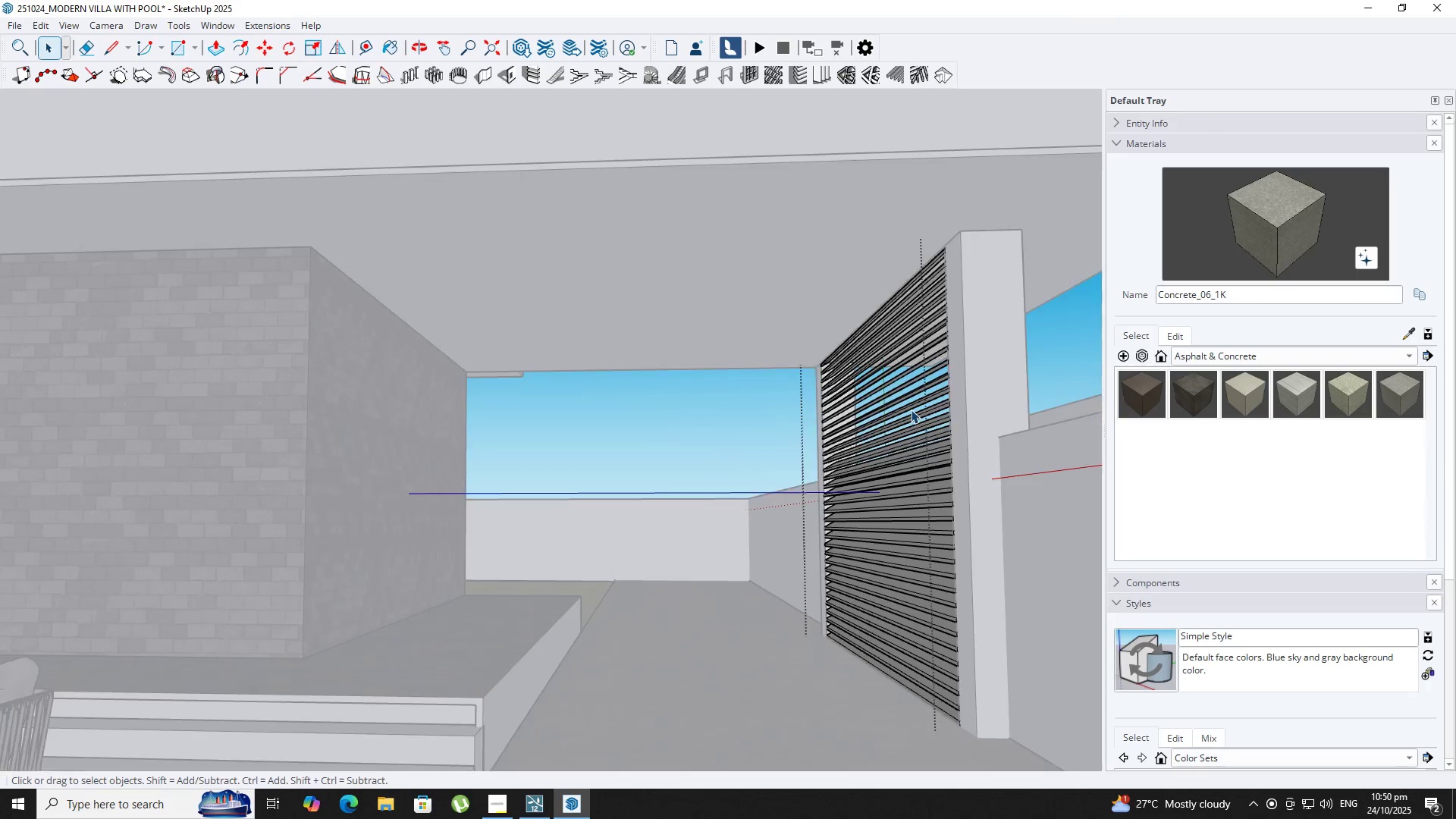 
double_click([911, 410])
 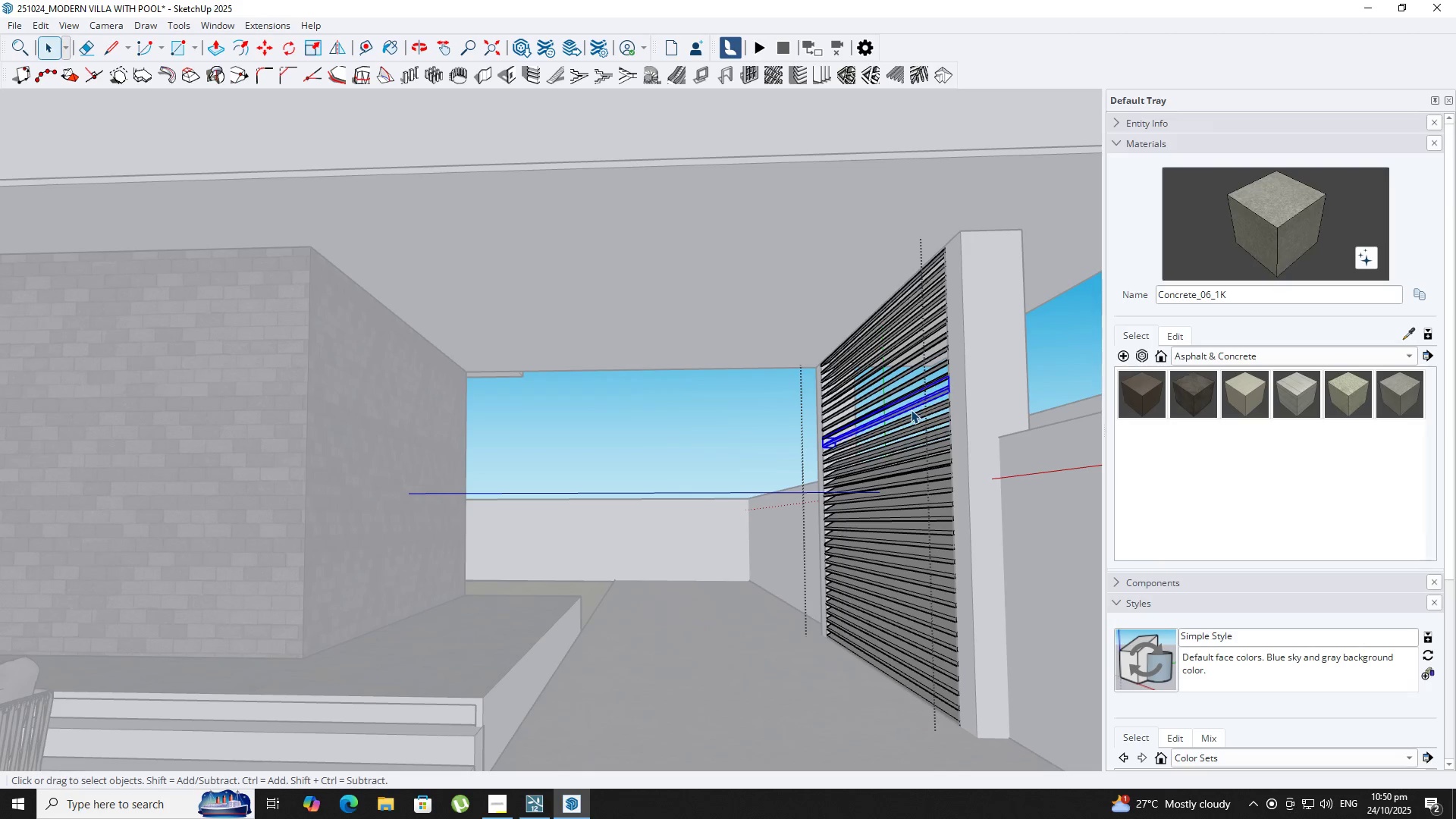 
triple_click([911, 410])
 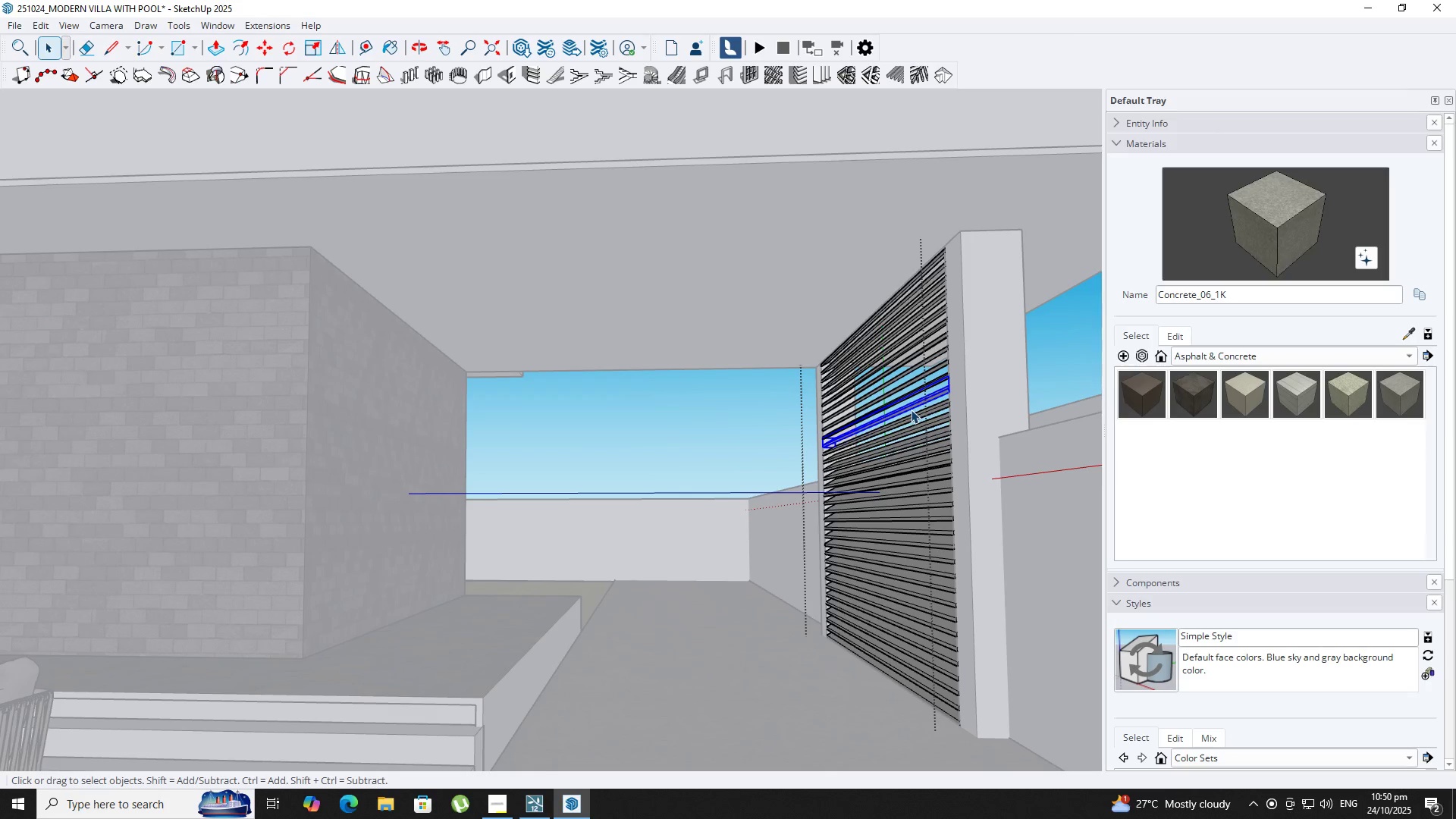 
key(Space)
 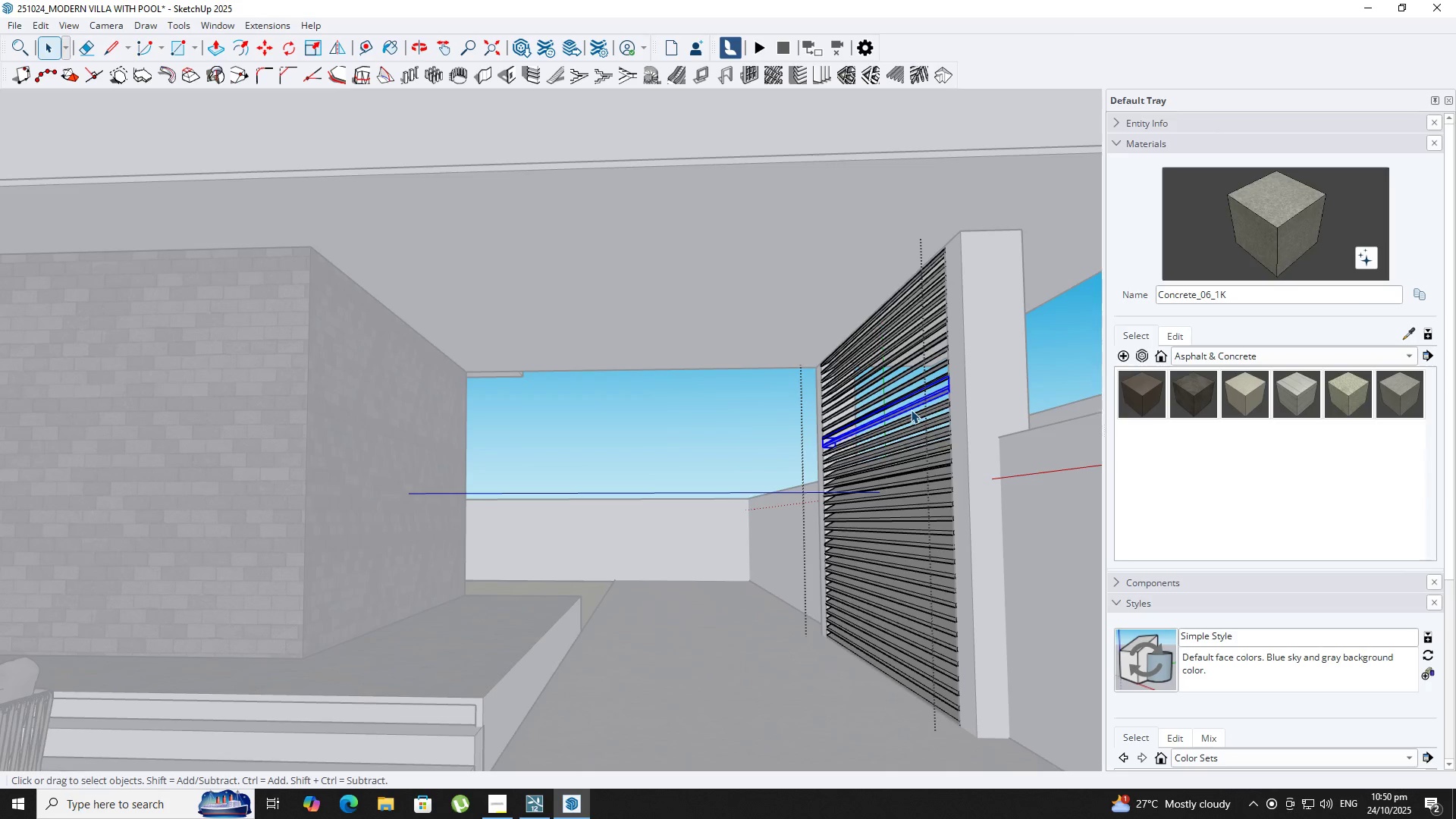 
key(Escape)
 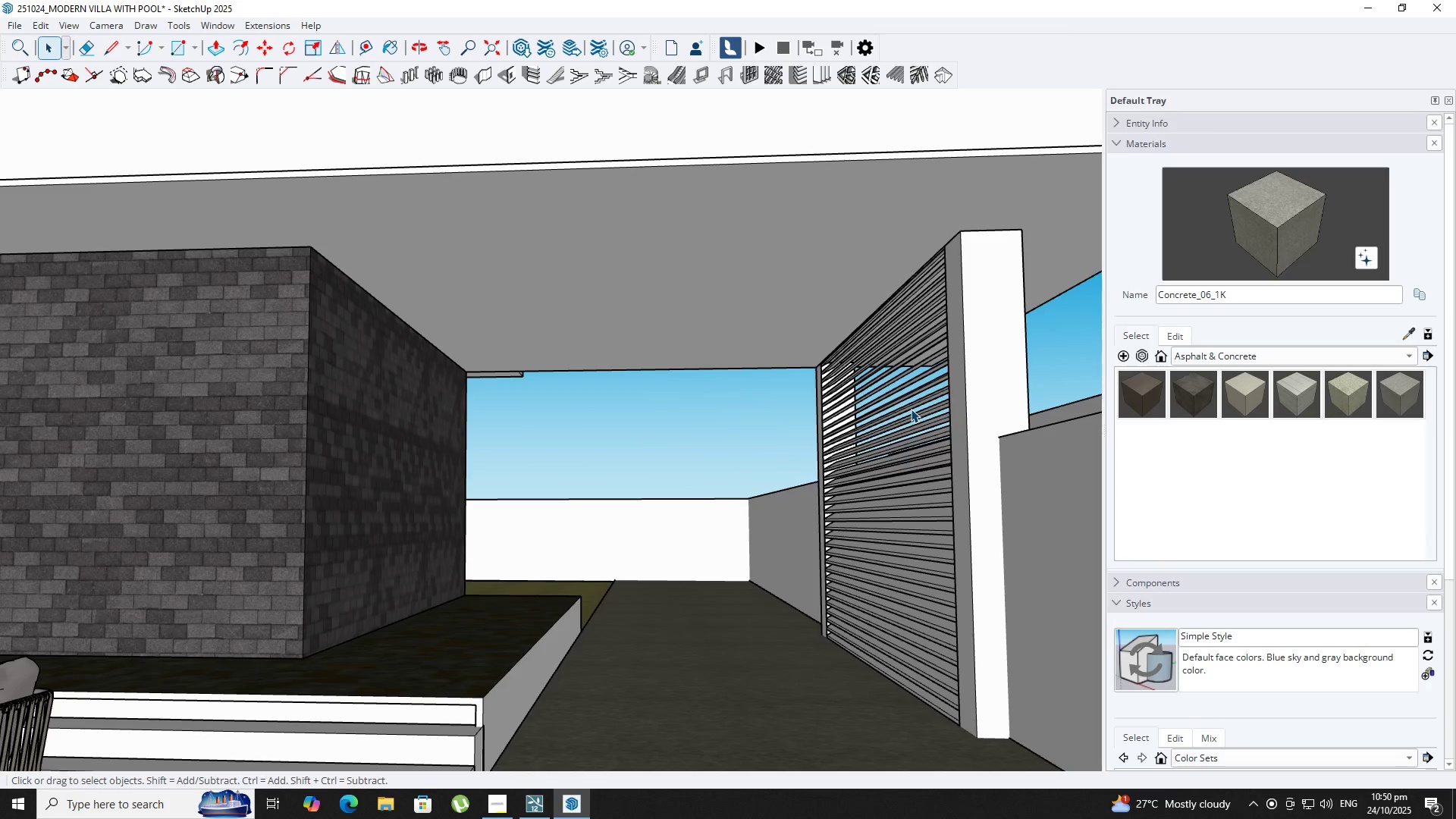 
left_click([911, 409])
 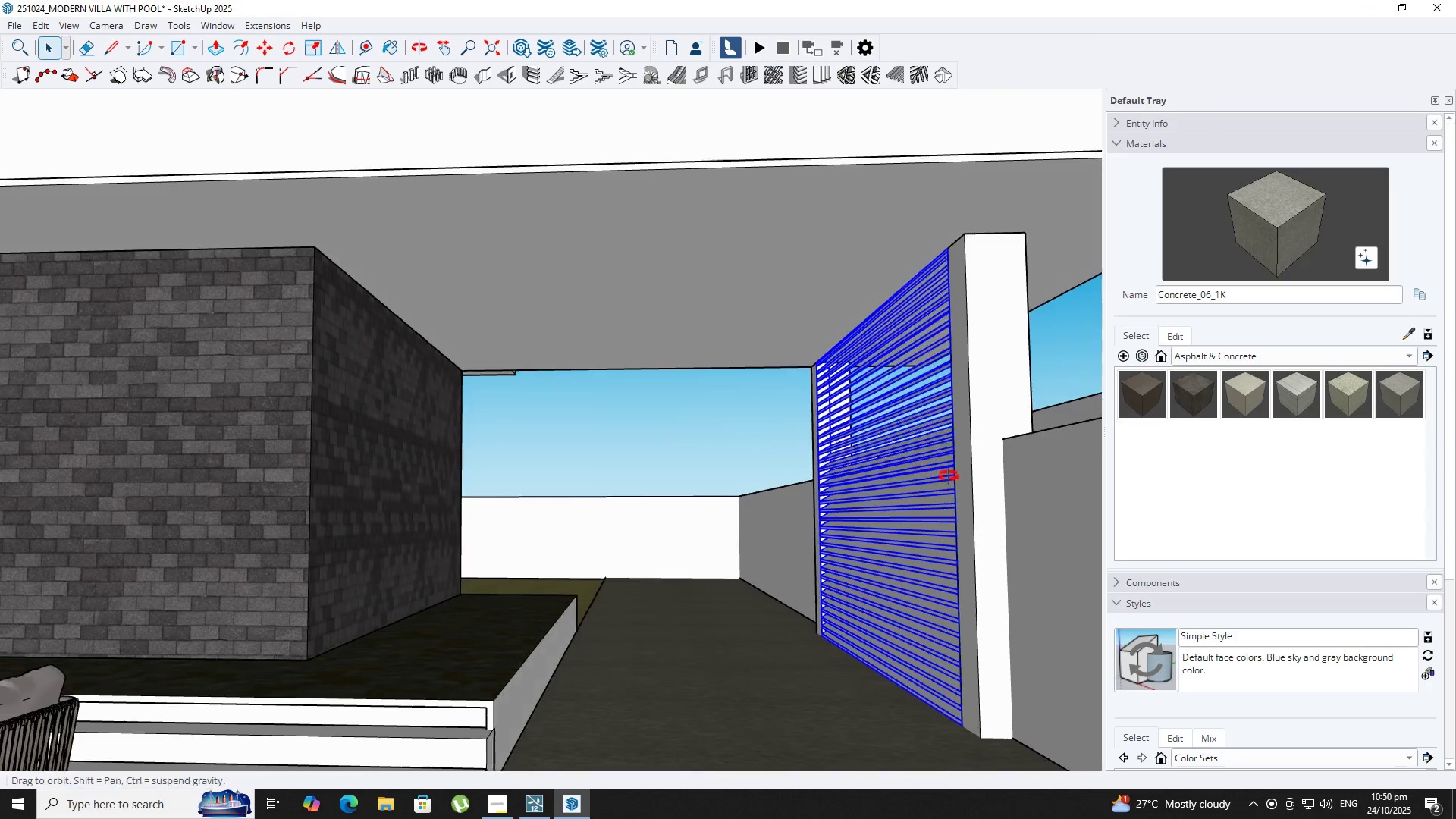 
scroll: coordinate [945, 479], scroll_direction: down, amount: 5.0
 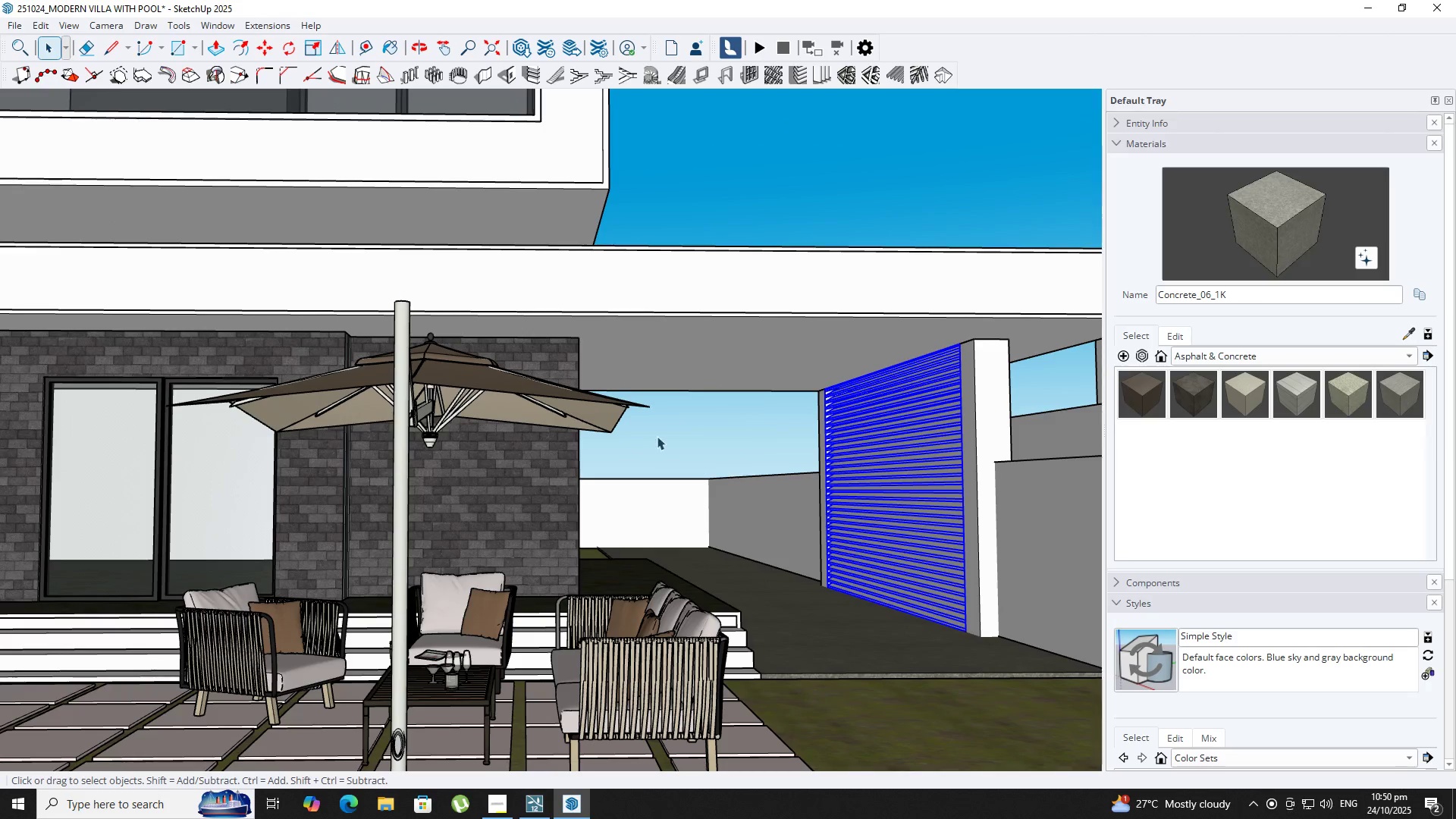 
key(B)
 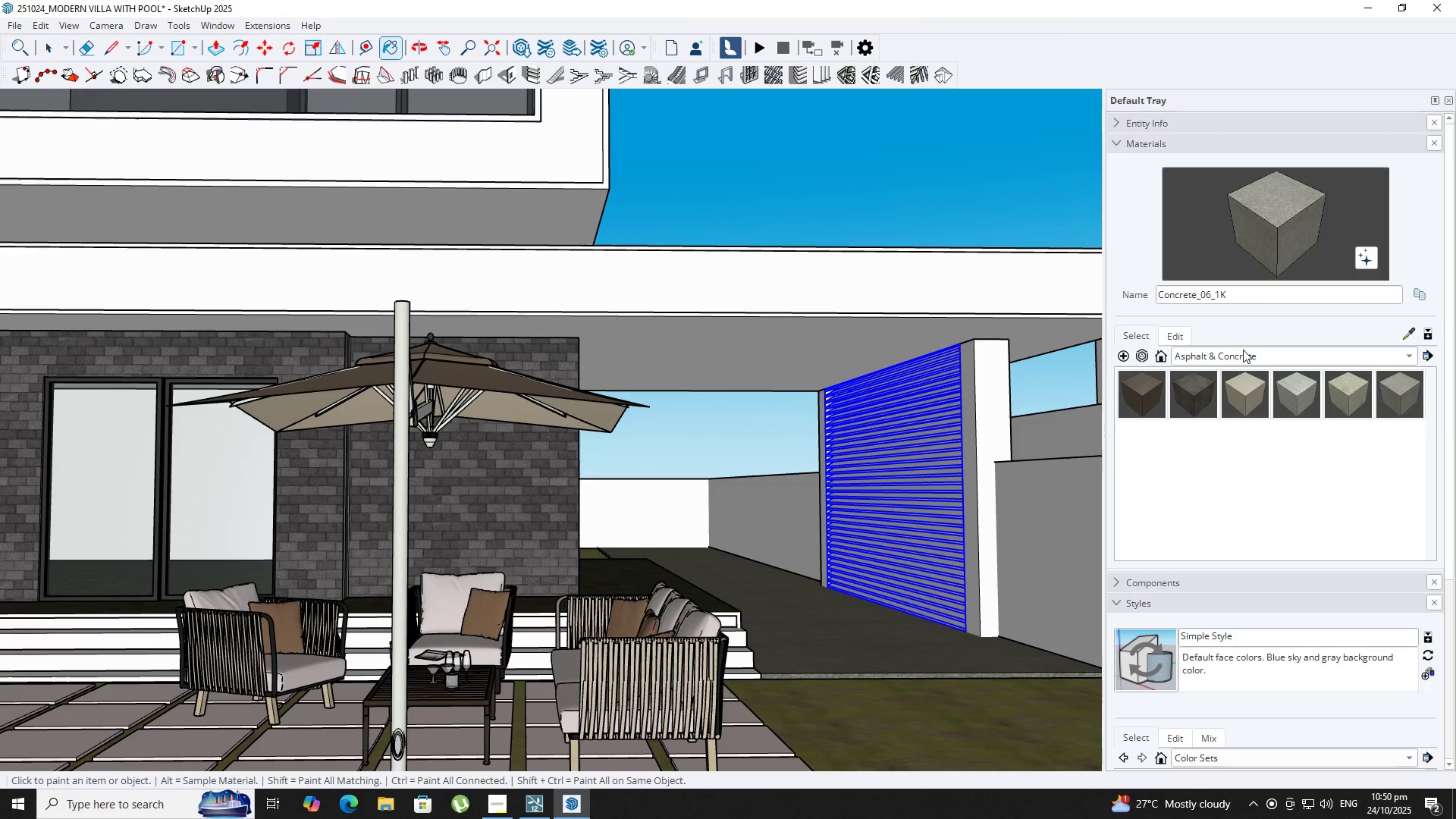 
left_click([1246, 353])
 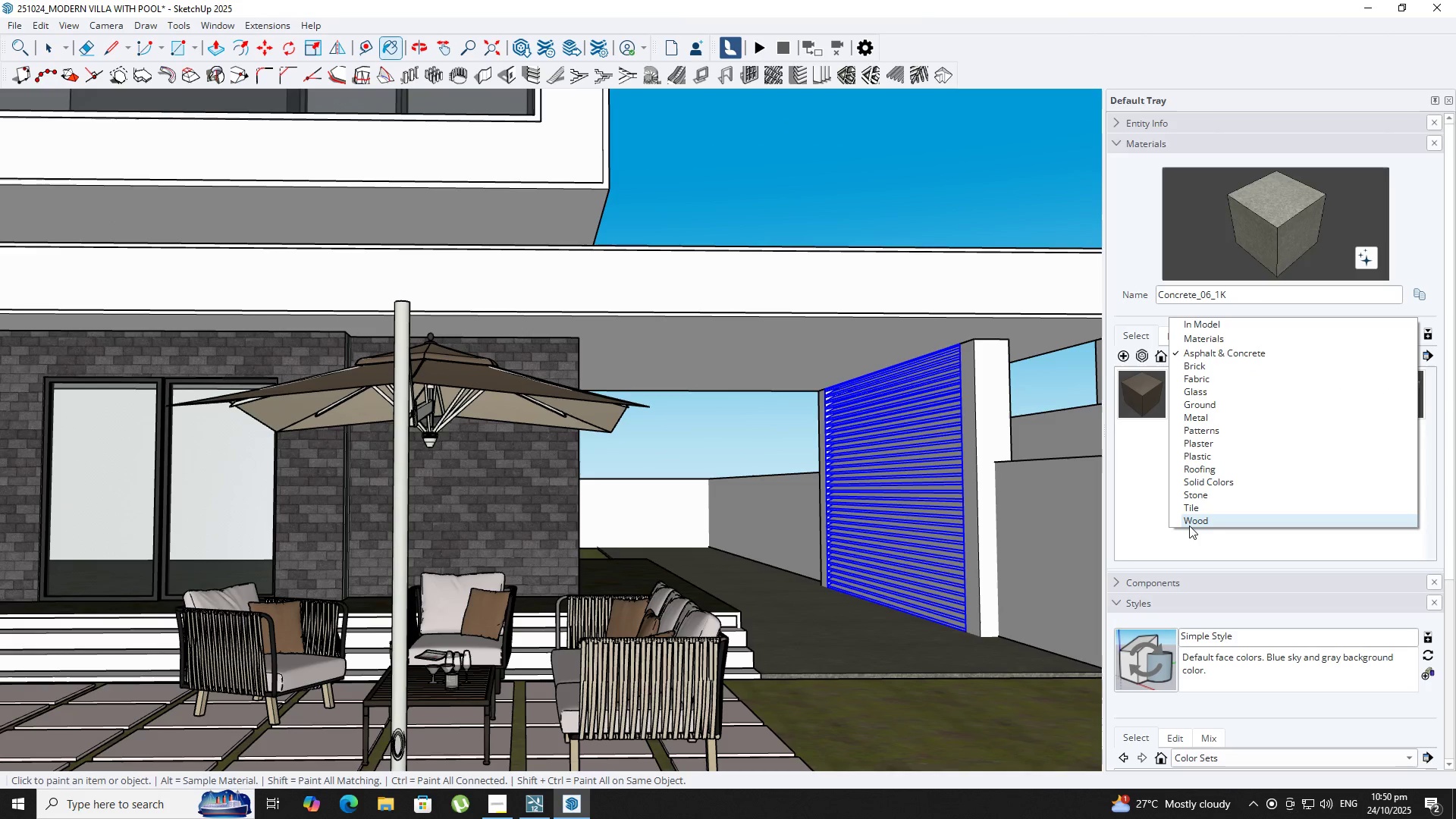 
left_click([1190, 525])
 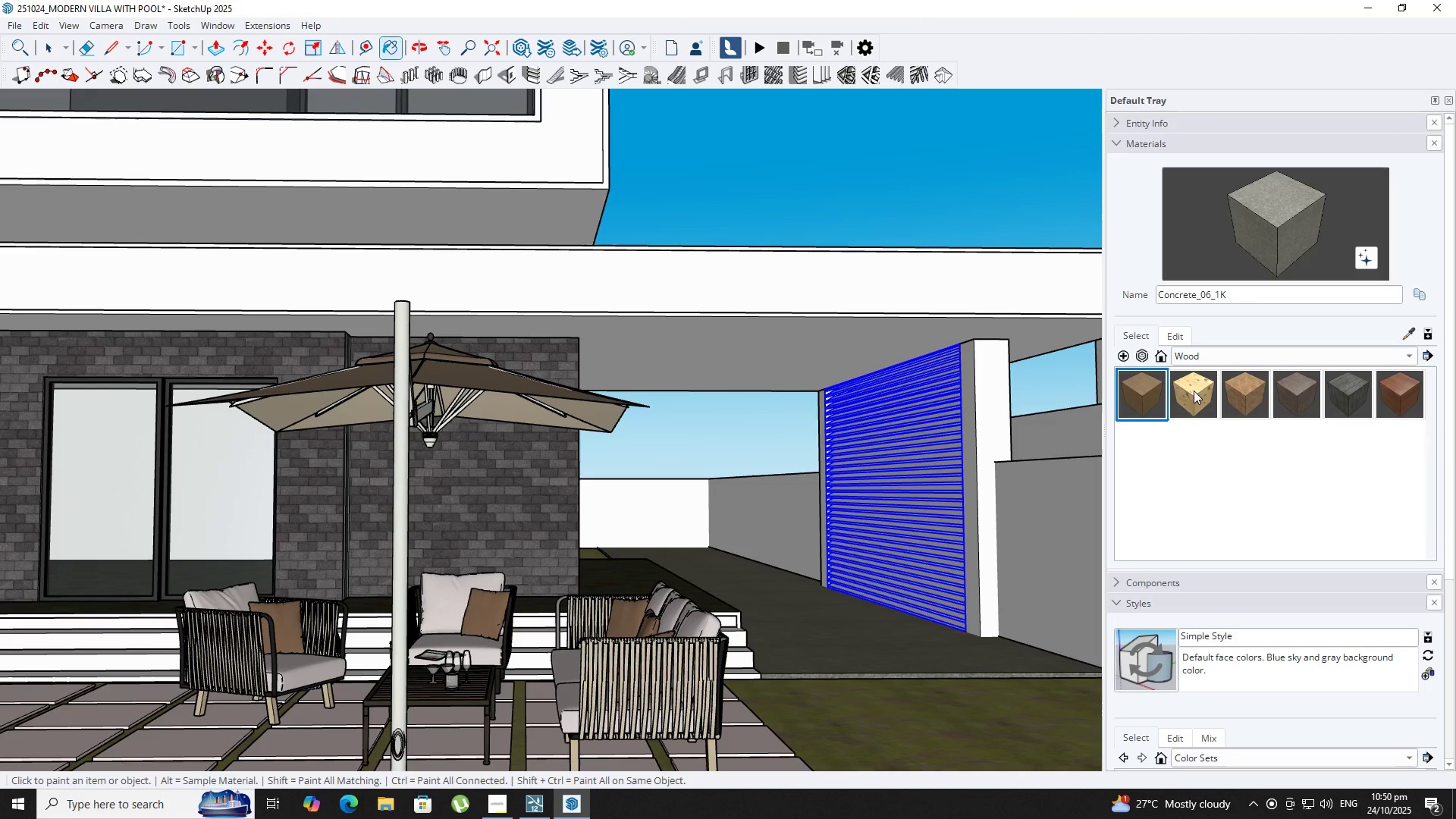 
left_click([1147, 384])
 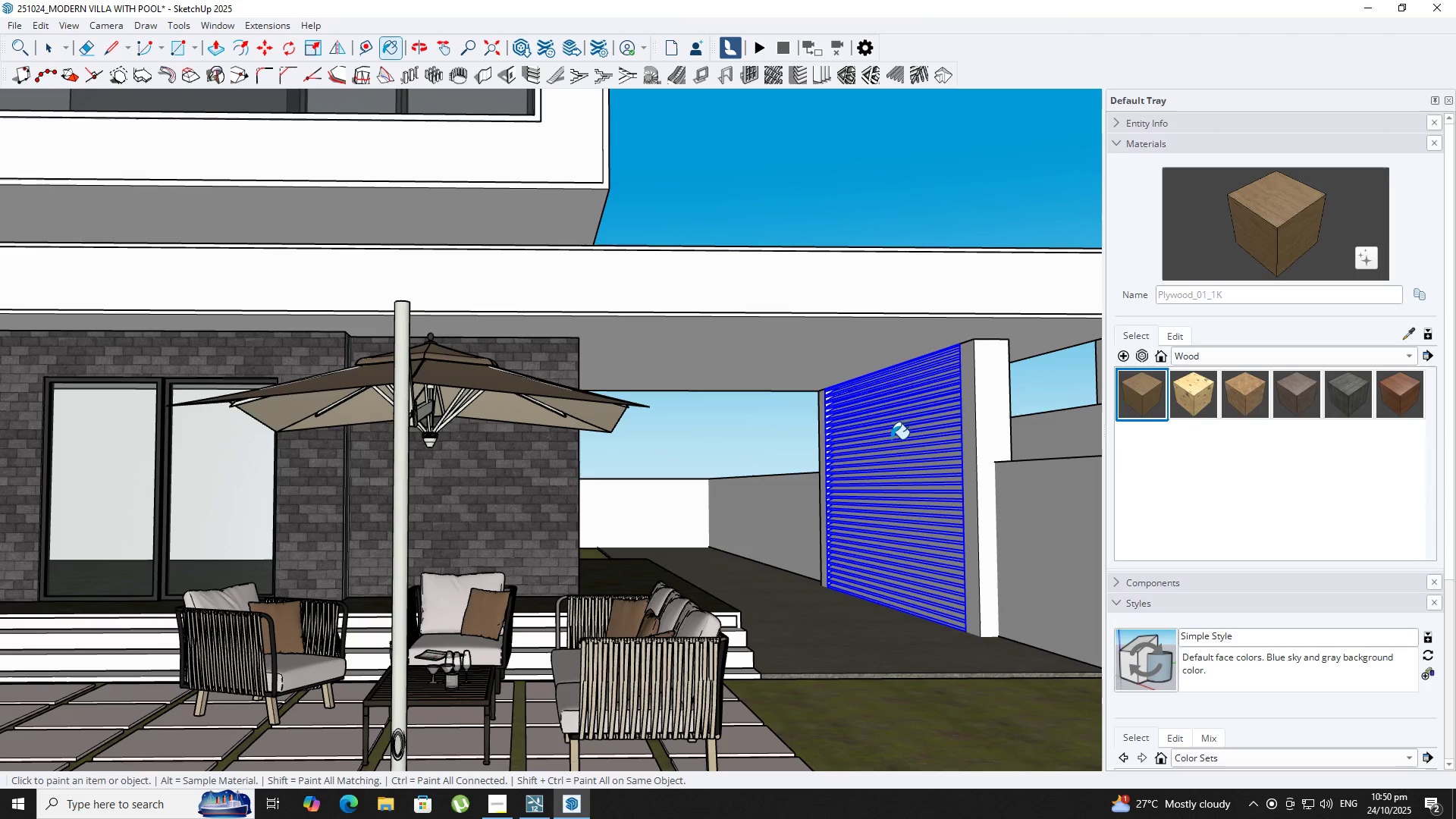 
left_click([891, 439])
 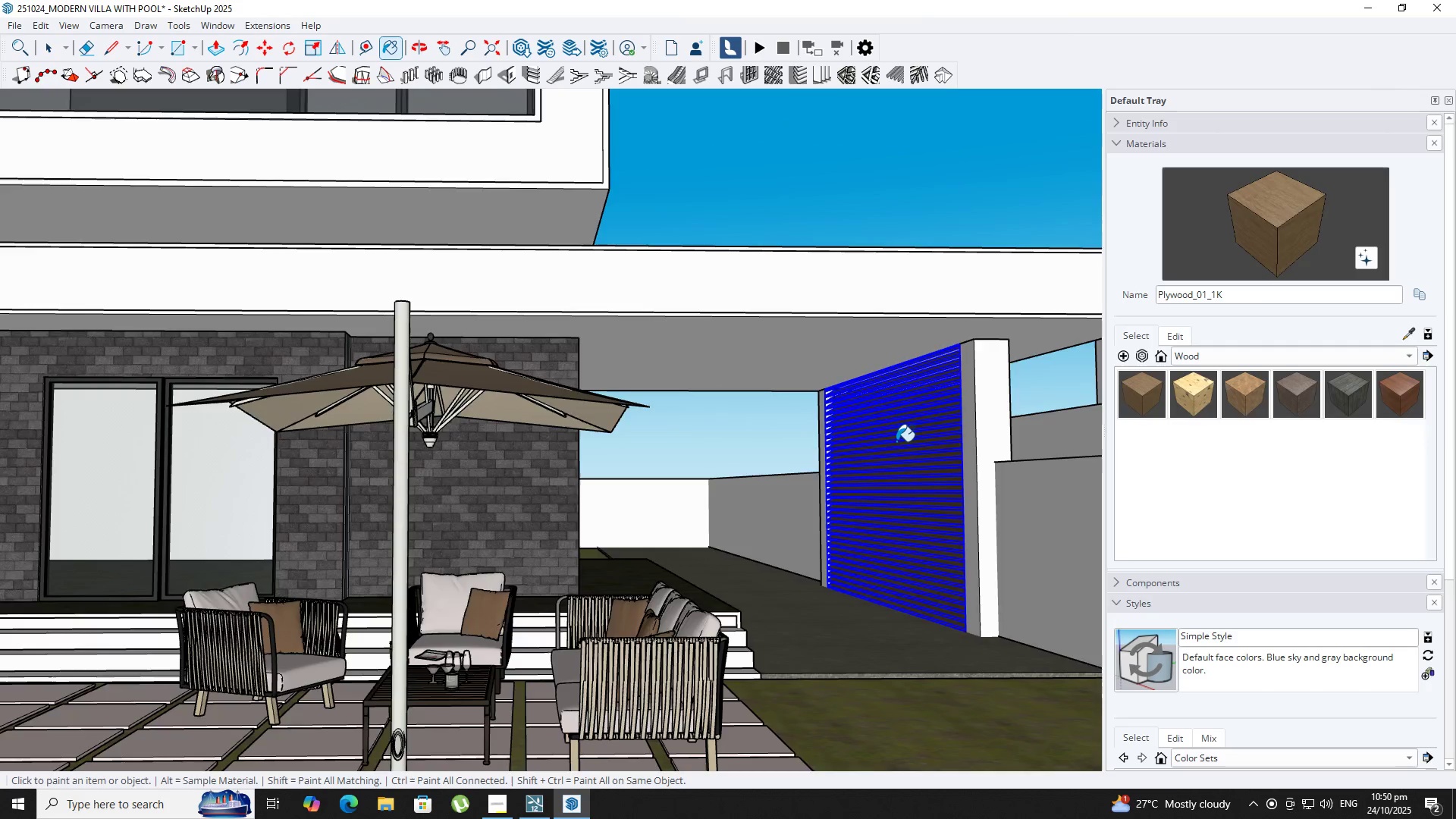 
scroll: coordinate [923, 449], scroll_direction: up, amount: 6.0
 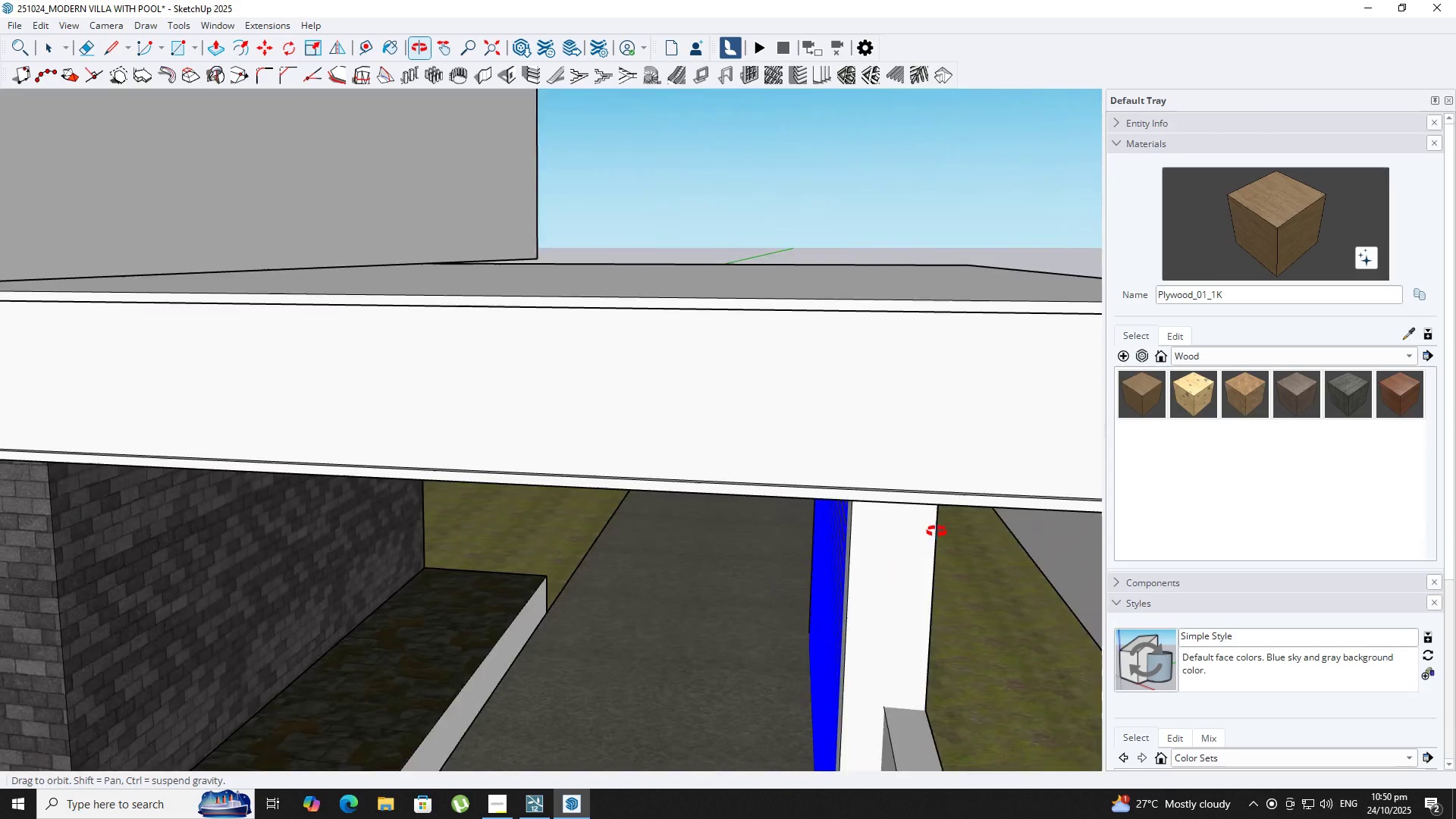 
scroll: coordinate [956, 454], scroll_direction: down, amount: 5.0
 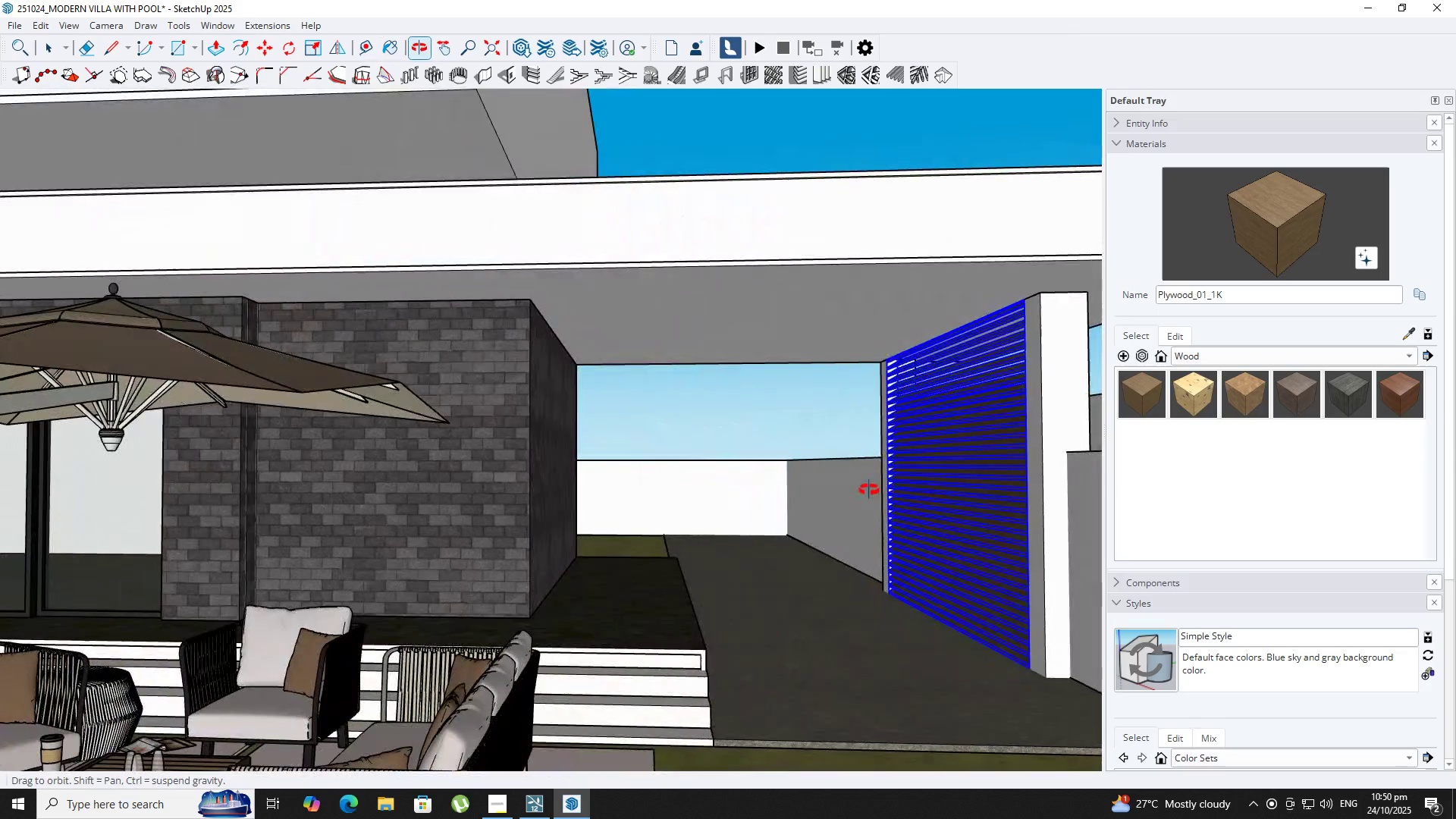 
key(Space)
 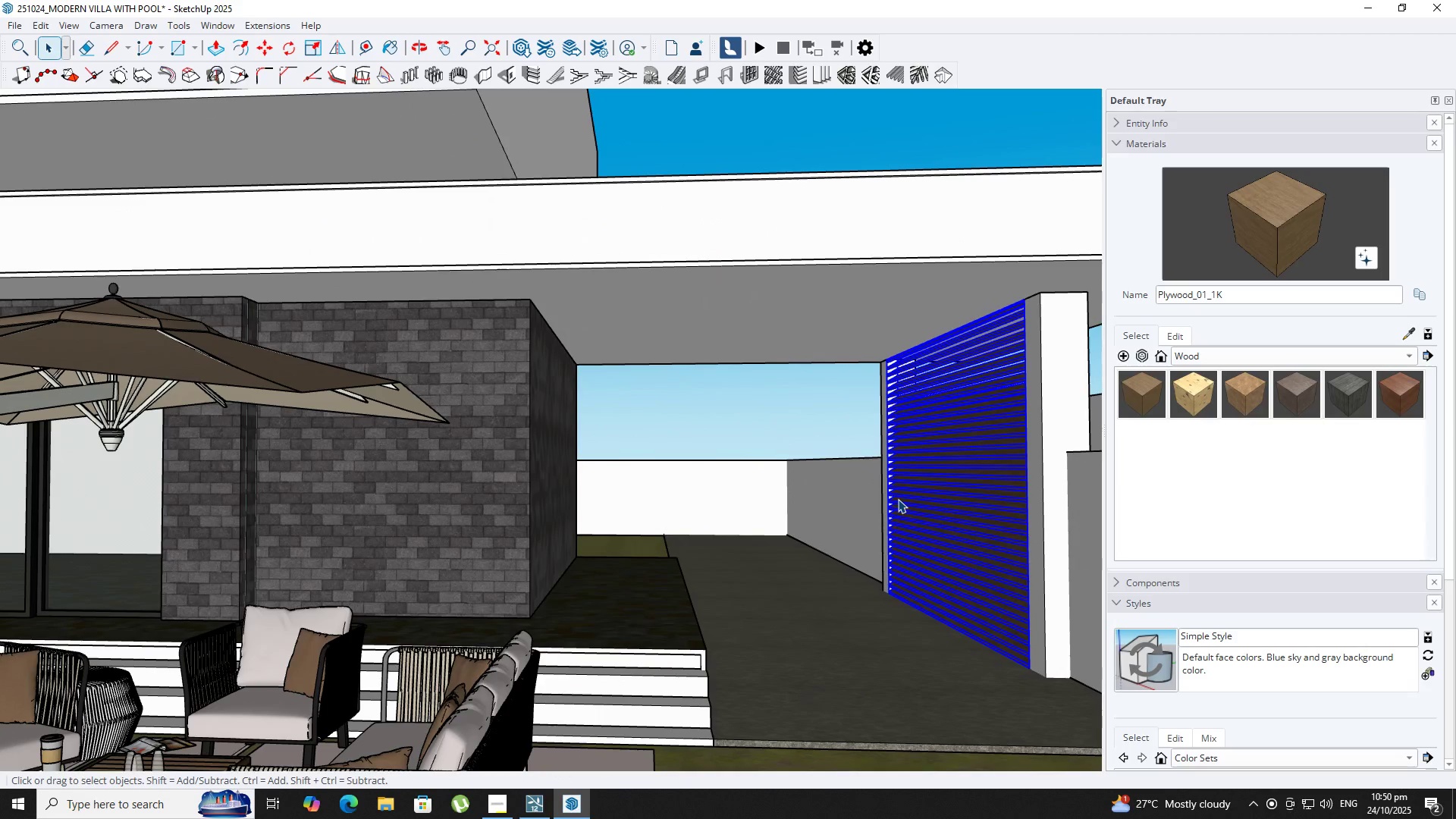 
key(Space)
 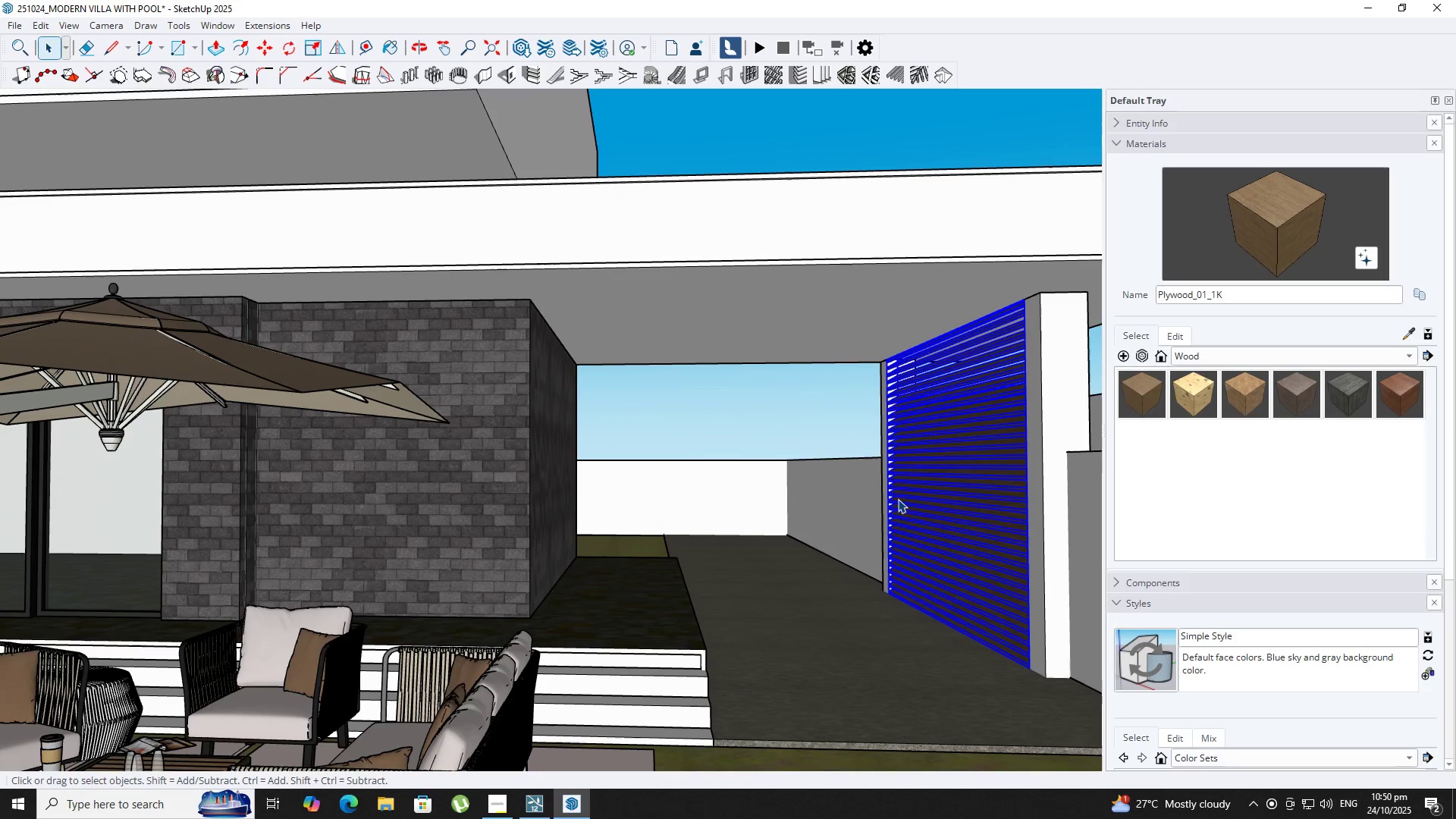 
key(Escape)
 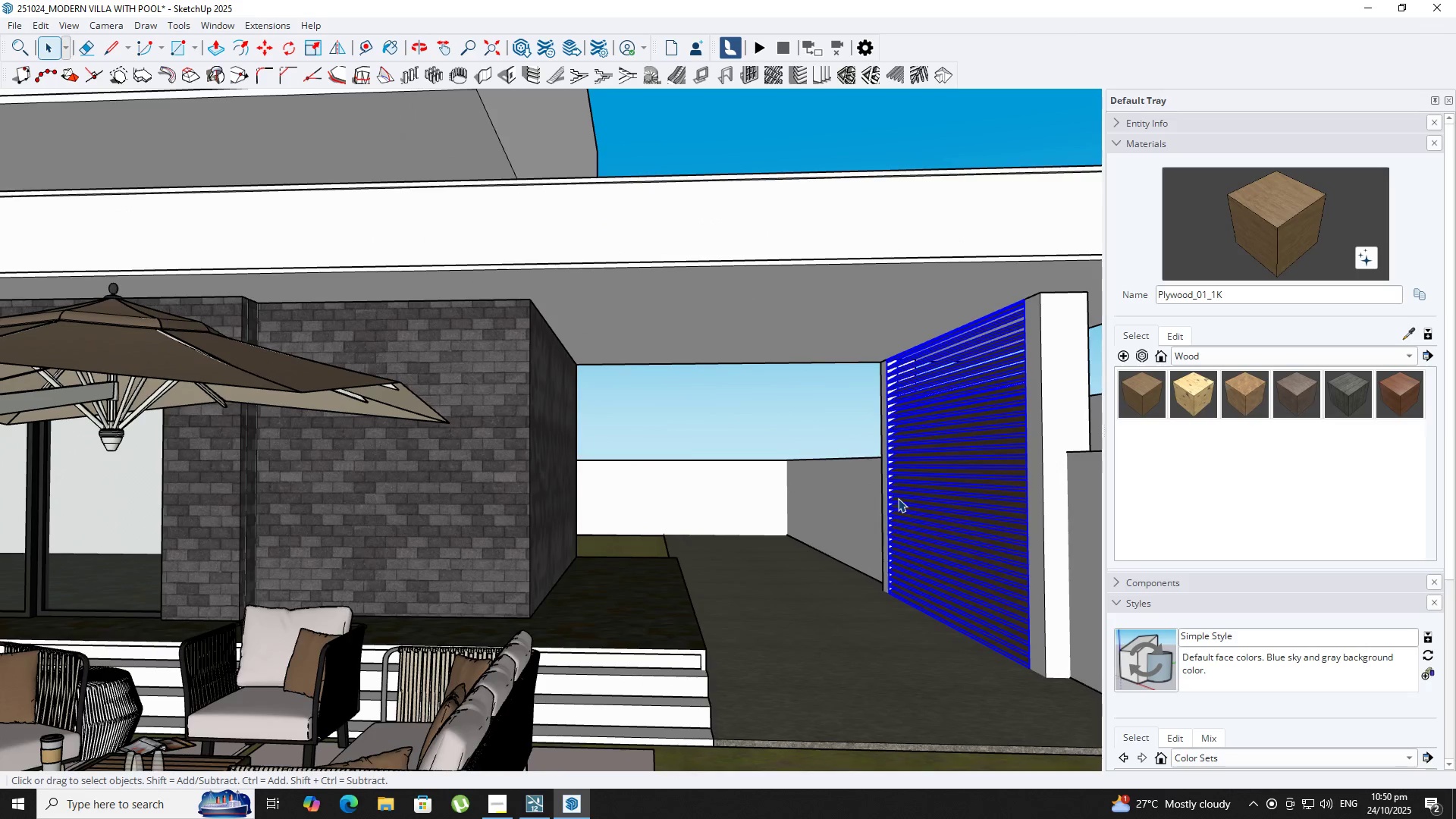 
scroll: coordinate [916, 497], scroll_direction: down, amount: 4.0
 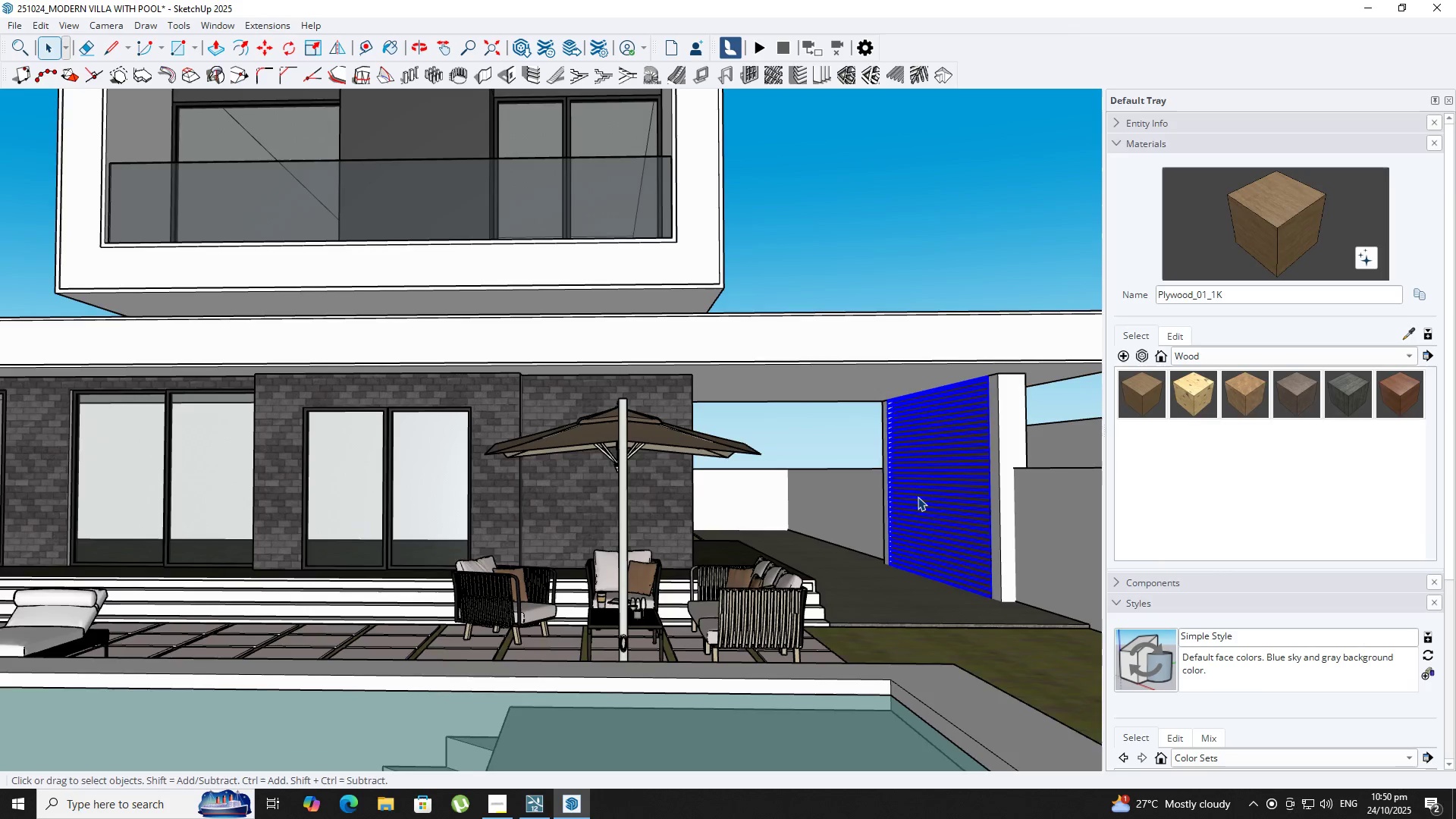 
middle_click([916, 497])
 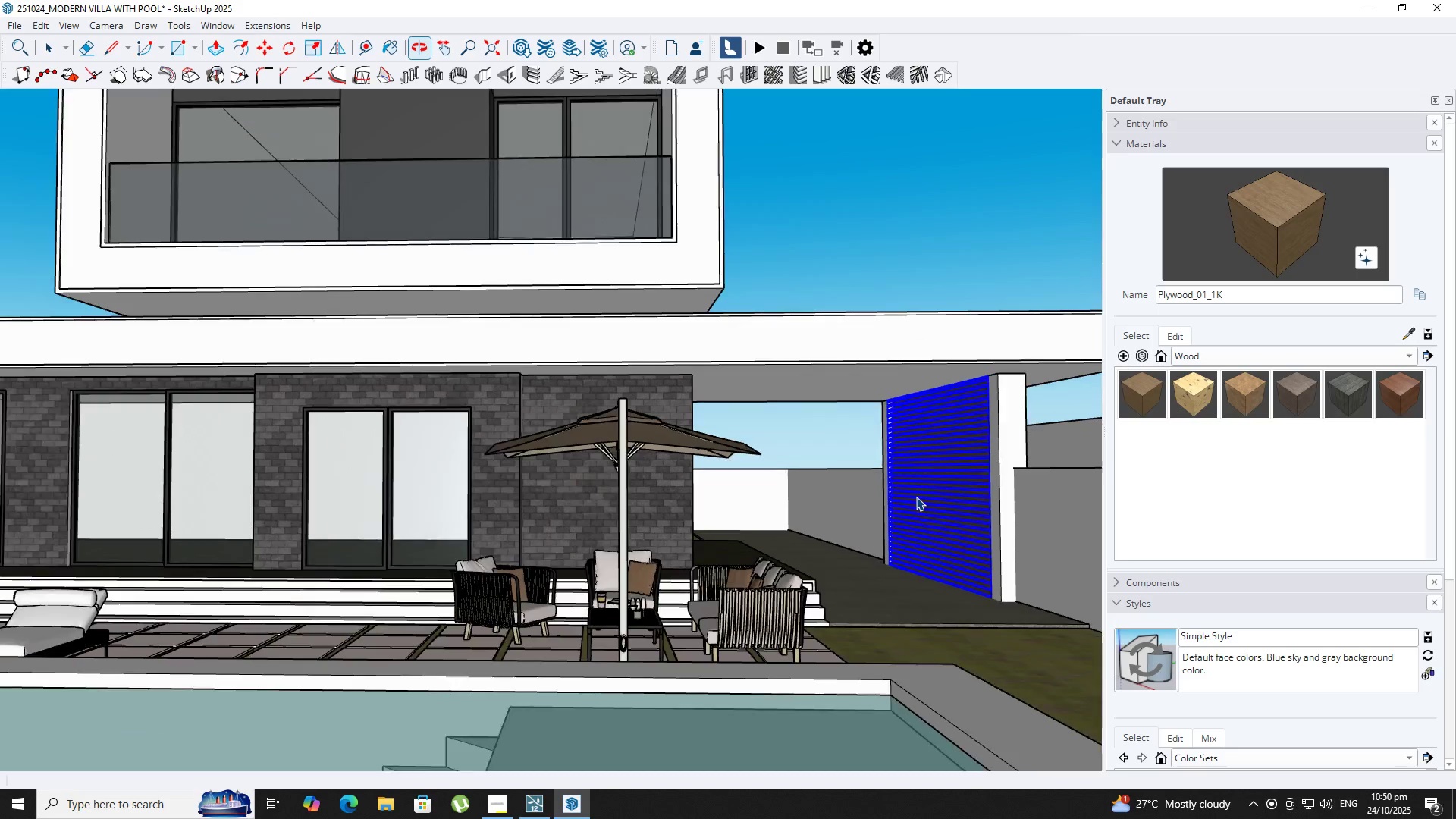 
hold_key(key=ShiftLeft, duration=0.33)
 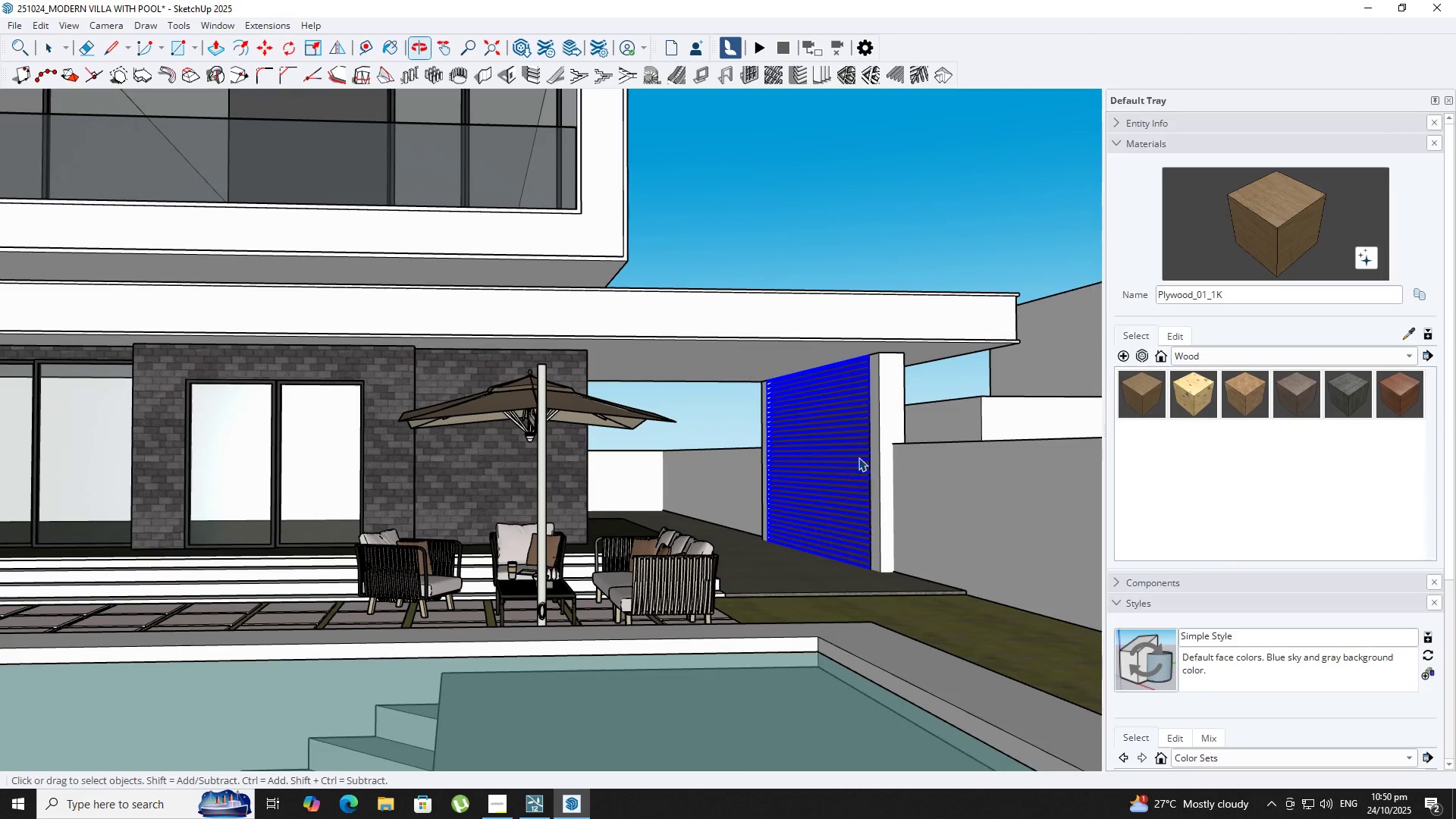 
key(R)
 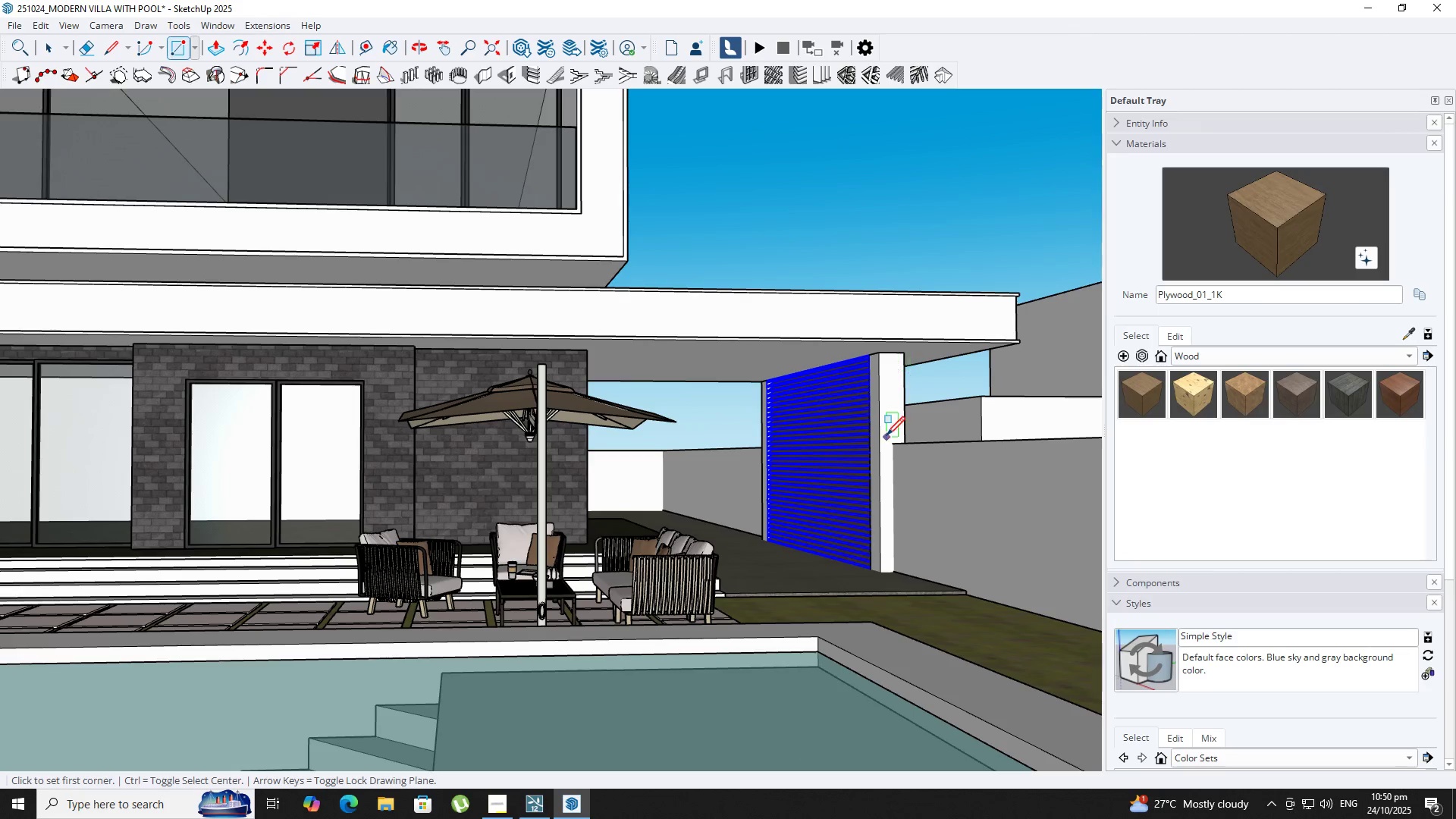 
scroll: coordinate [887, 437], scroll_direction: up, amount: 1.0
 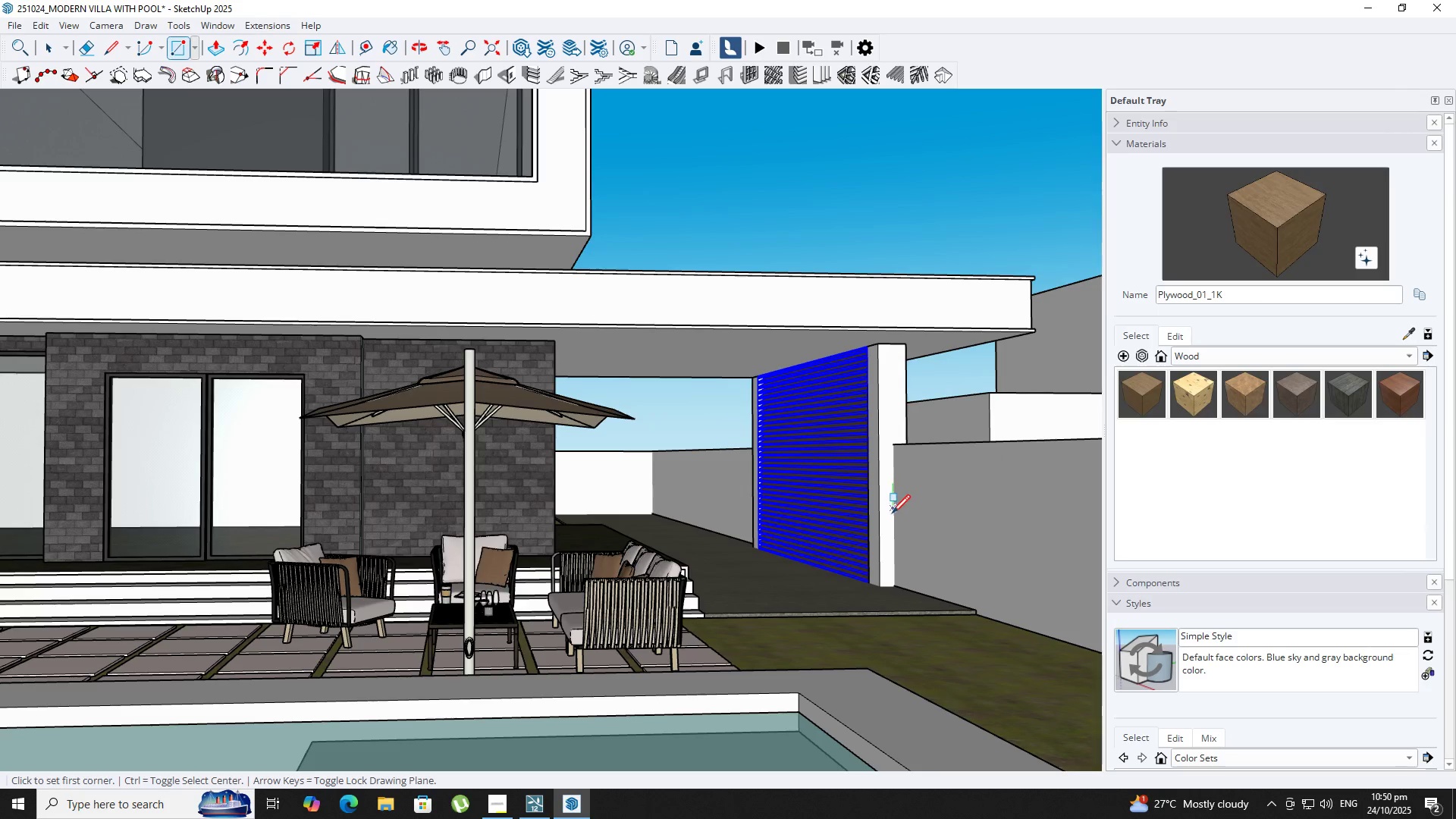 
hold_key(key=ShiftLeft, duration=0.31)
 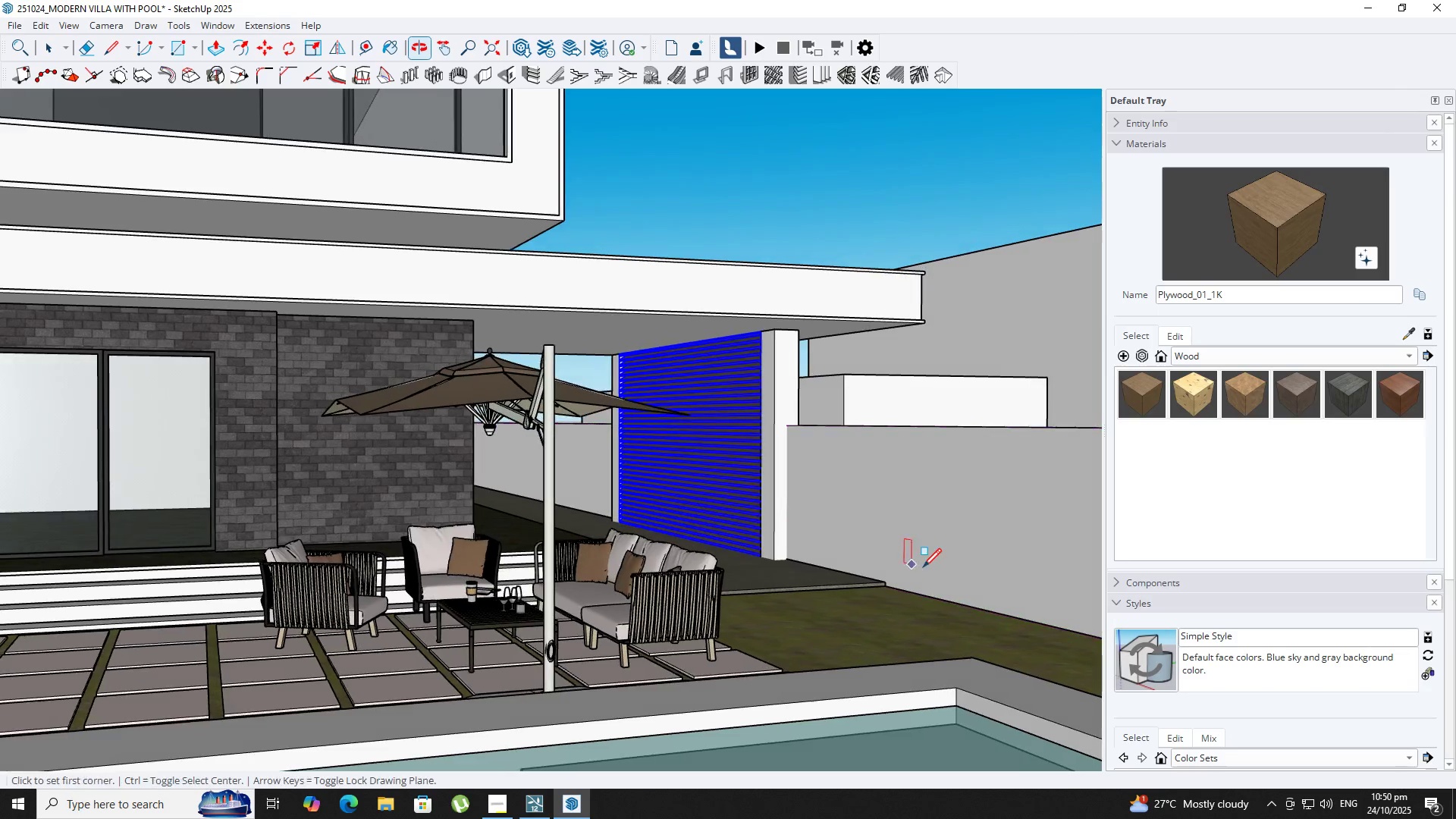 
middle_click([924, 570])
 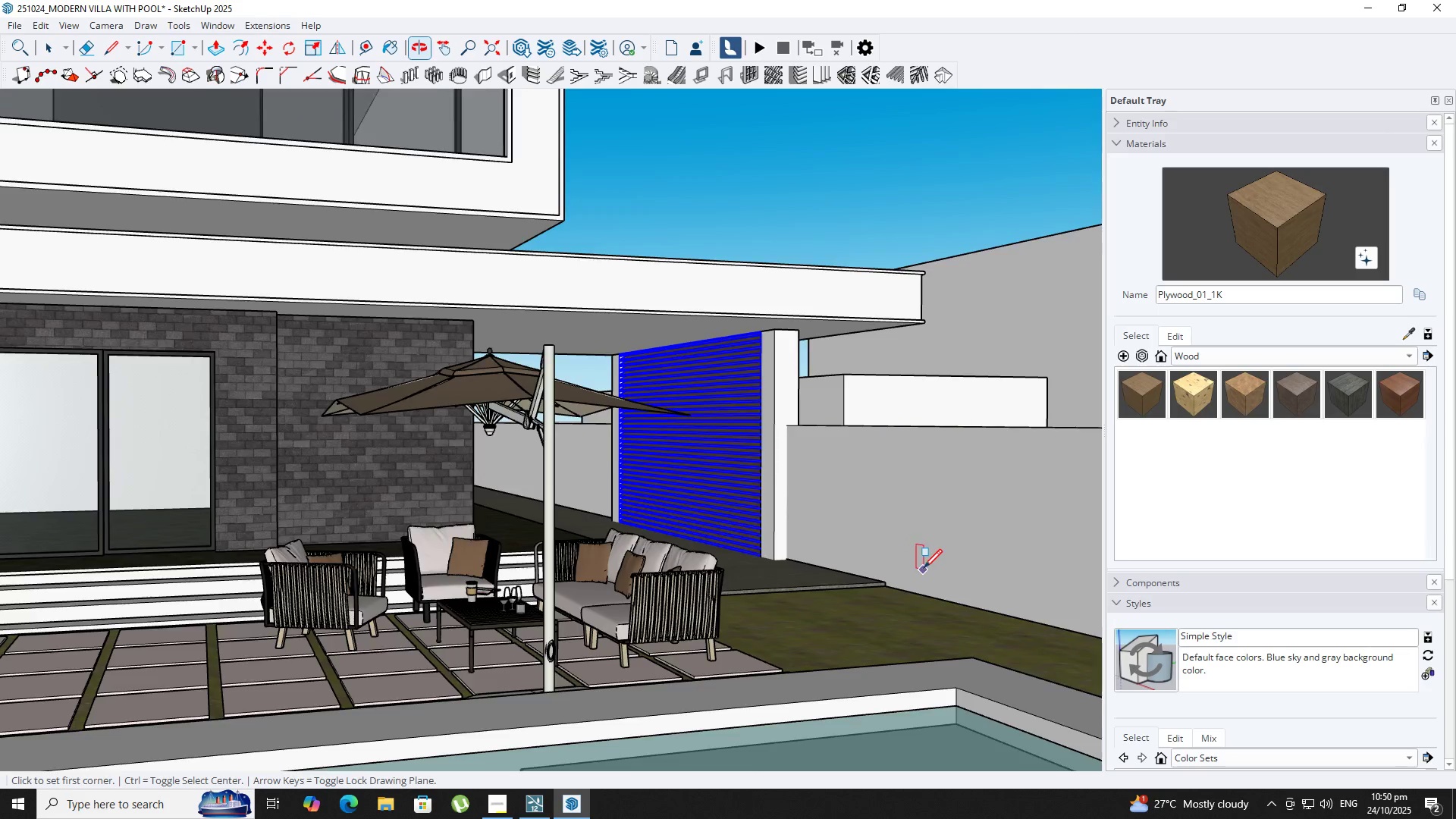 
scroll: coordinate [923, 570], scroll_direction: down, amount: 2.0
 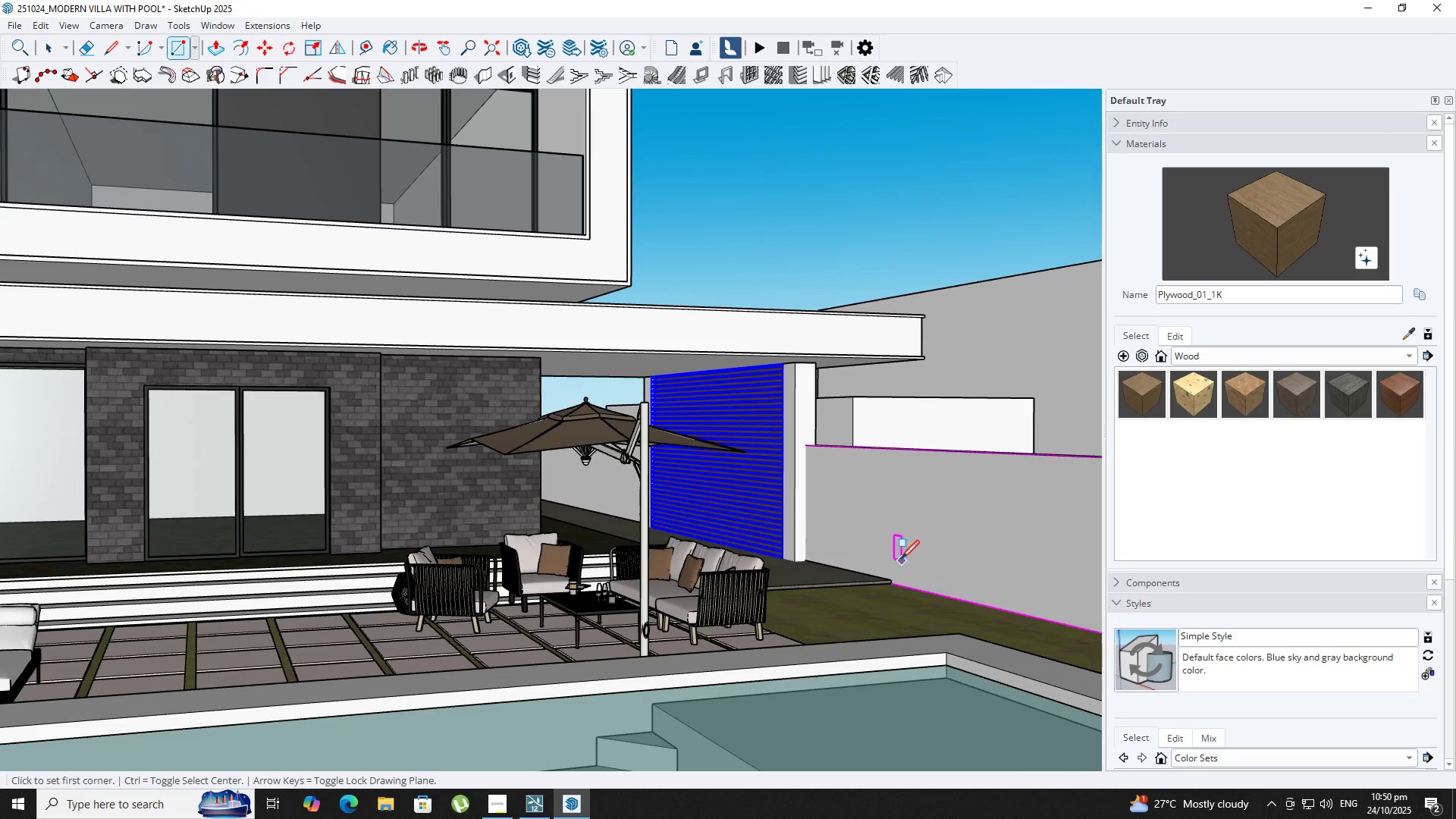 
hold_key(key=ShiftLeft, duration=0.34)
 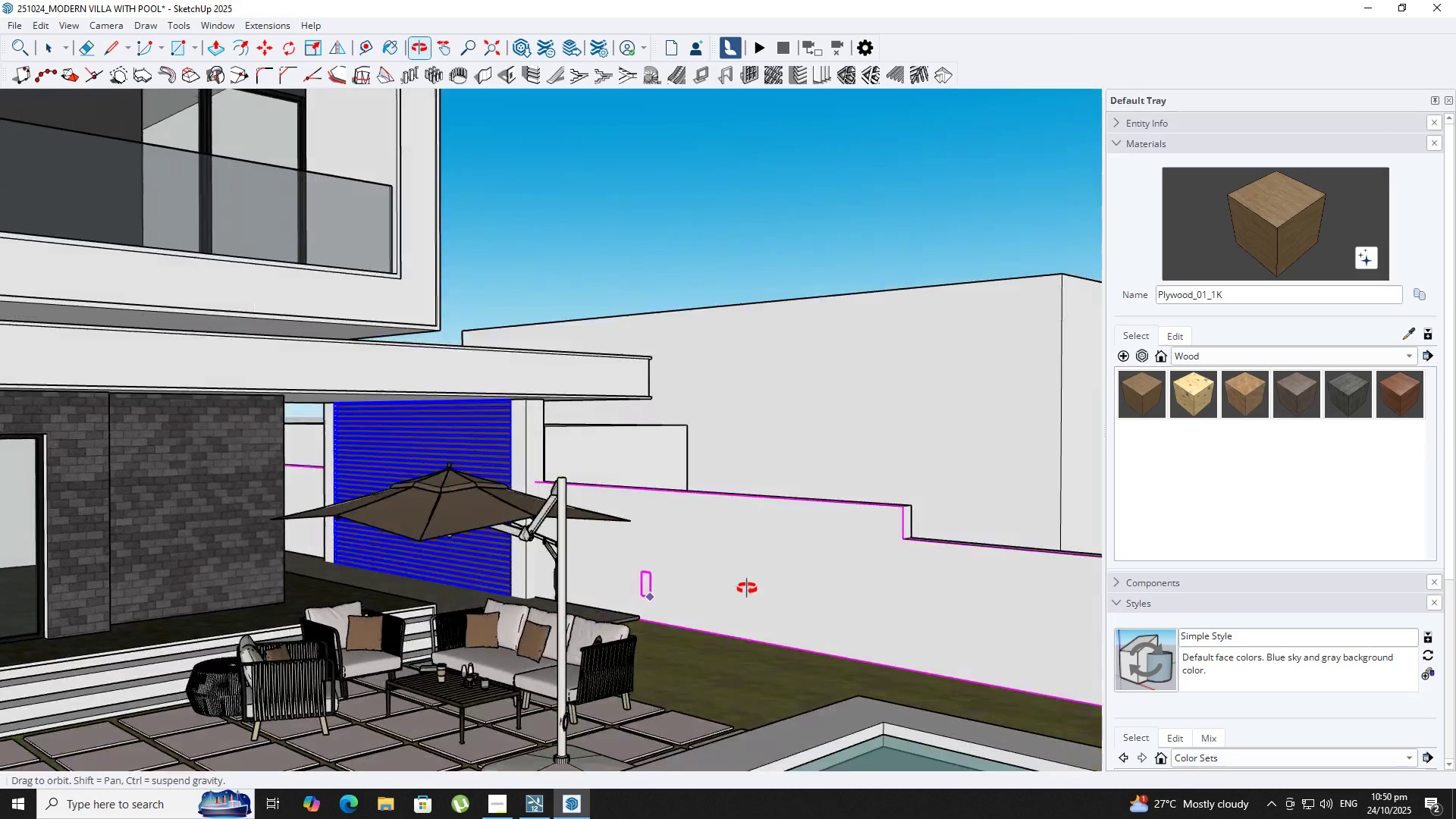 
scroll: coordinate [645, 558], scroll_direction: none, amount: 0.0
 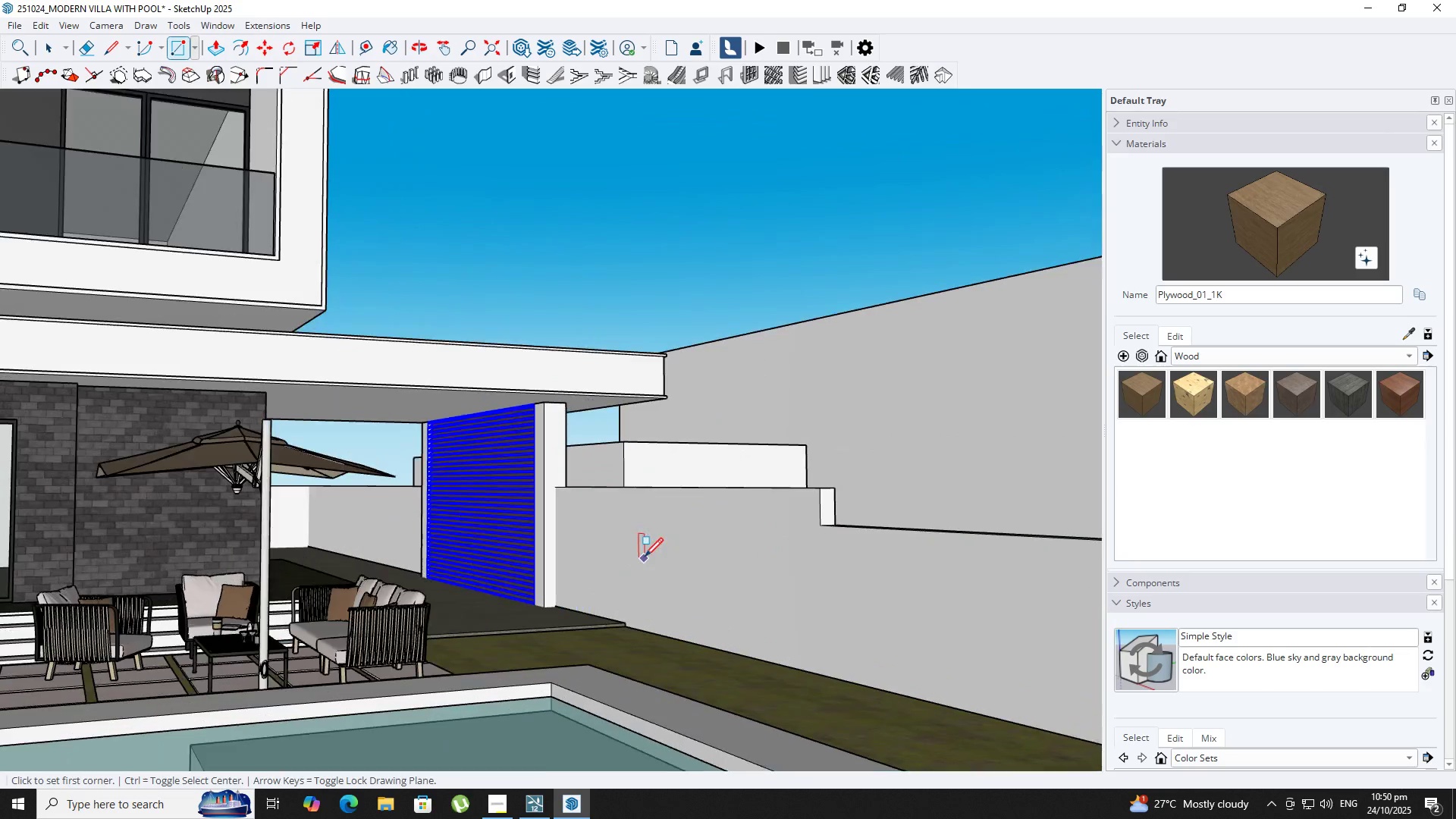 
key(Space)
 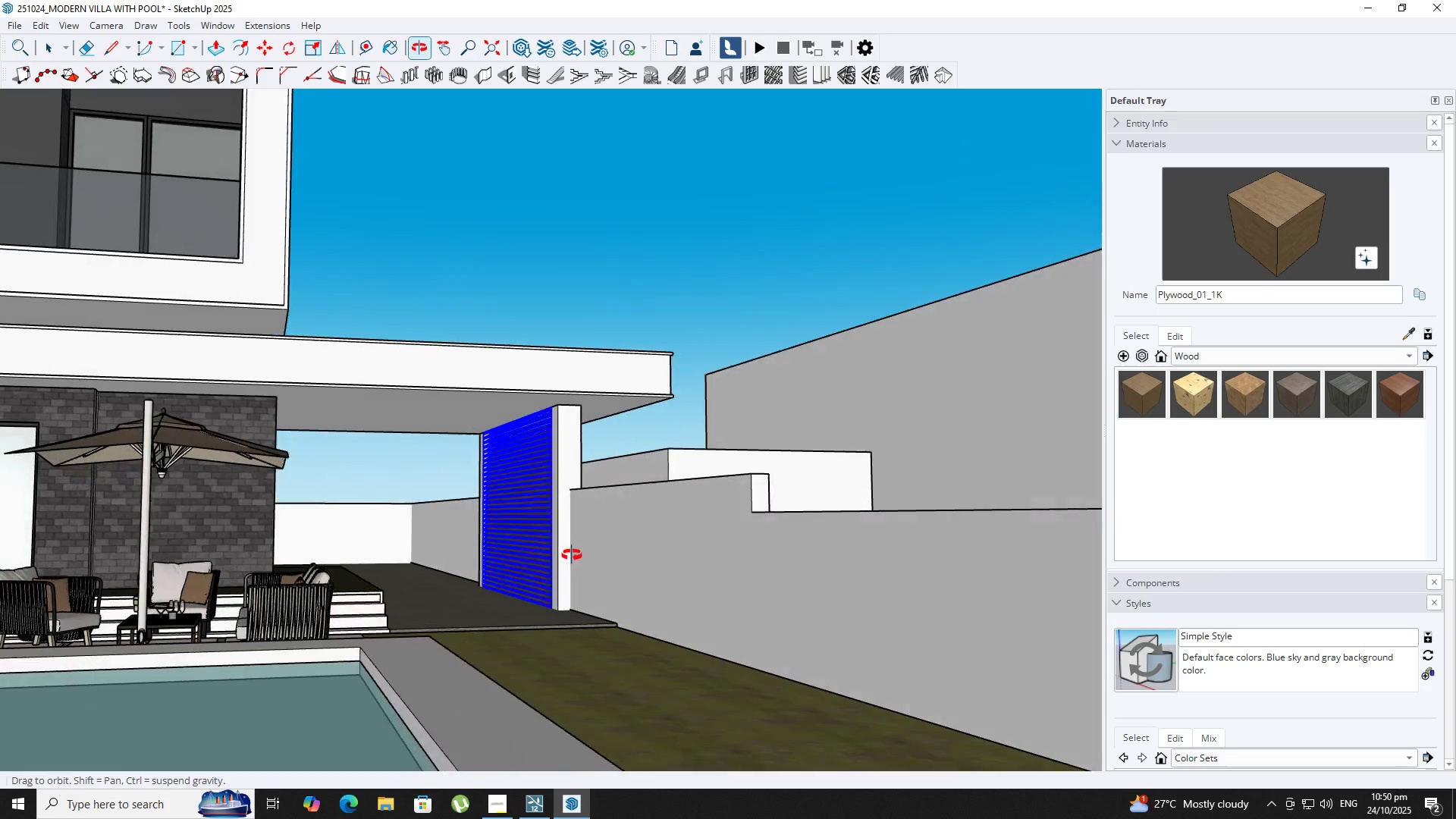 
scroll: coordinate [645, 612], scroll_direction: down, amount: 2.0
 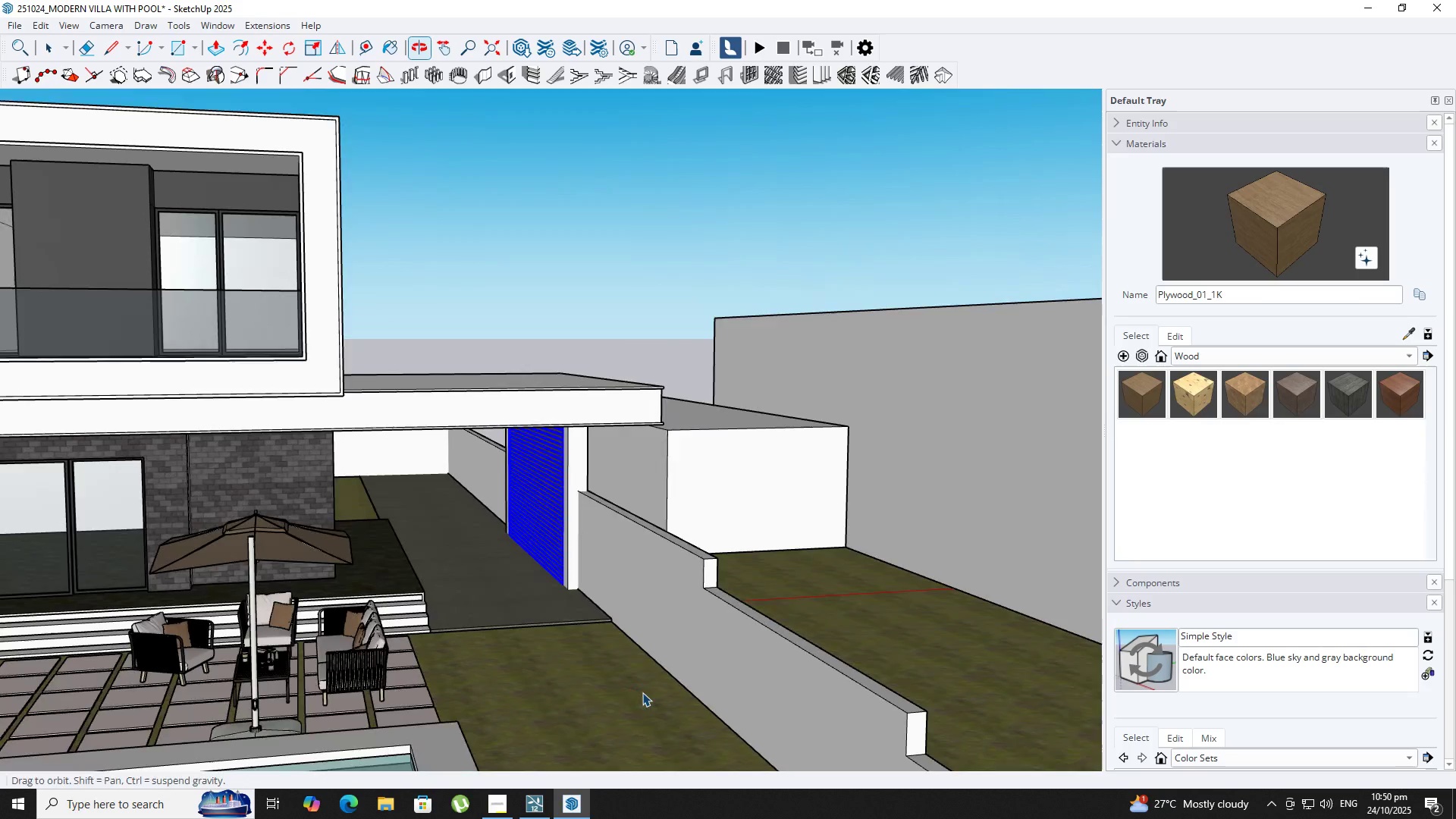 
key(T)
 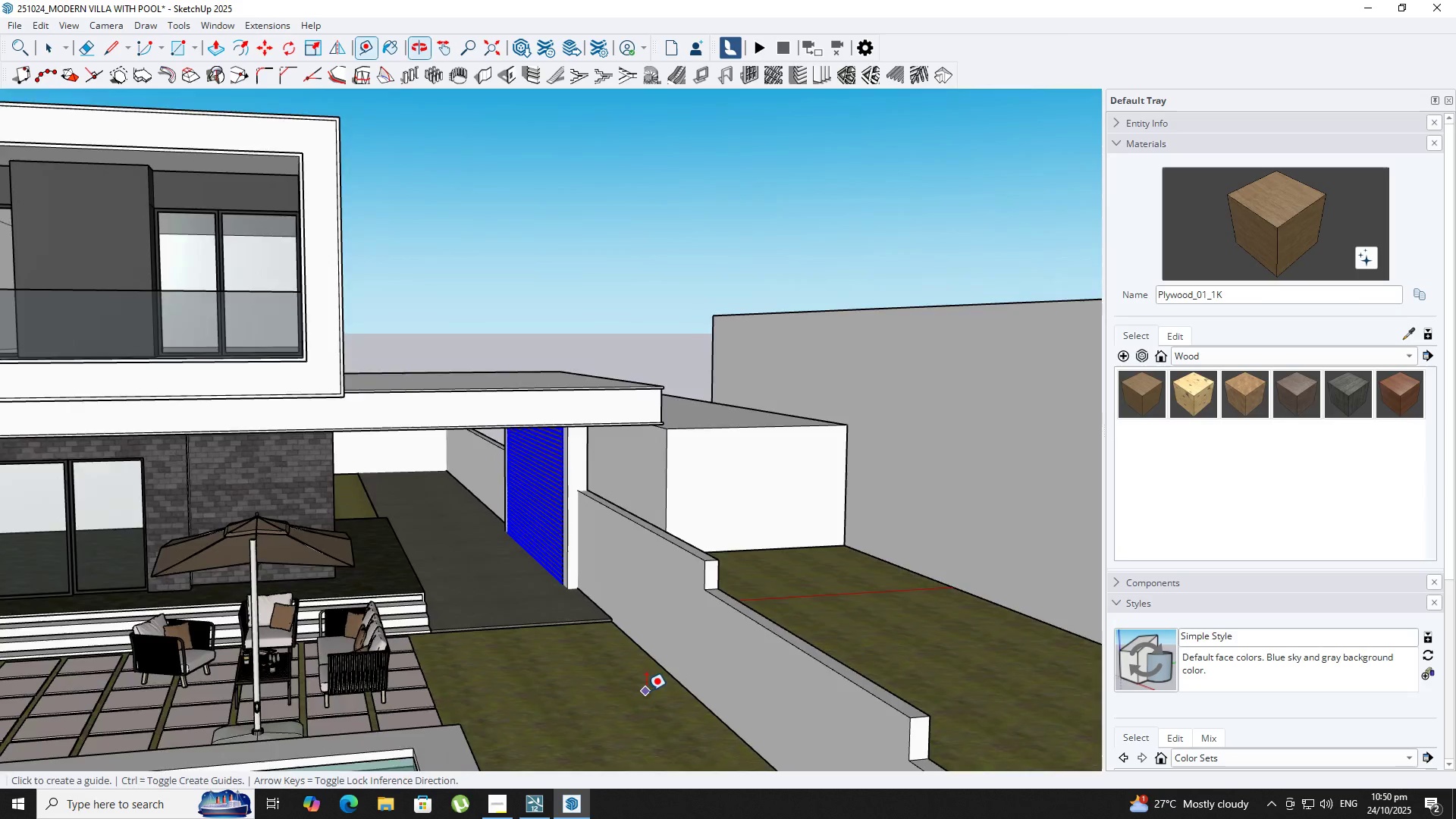 
scroll: coordinate [646, 691], scroll_direction: up, amount: 1.0
 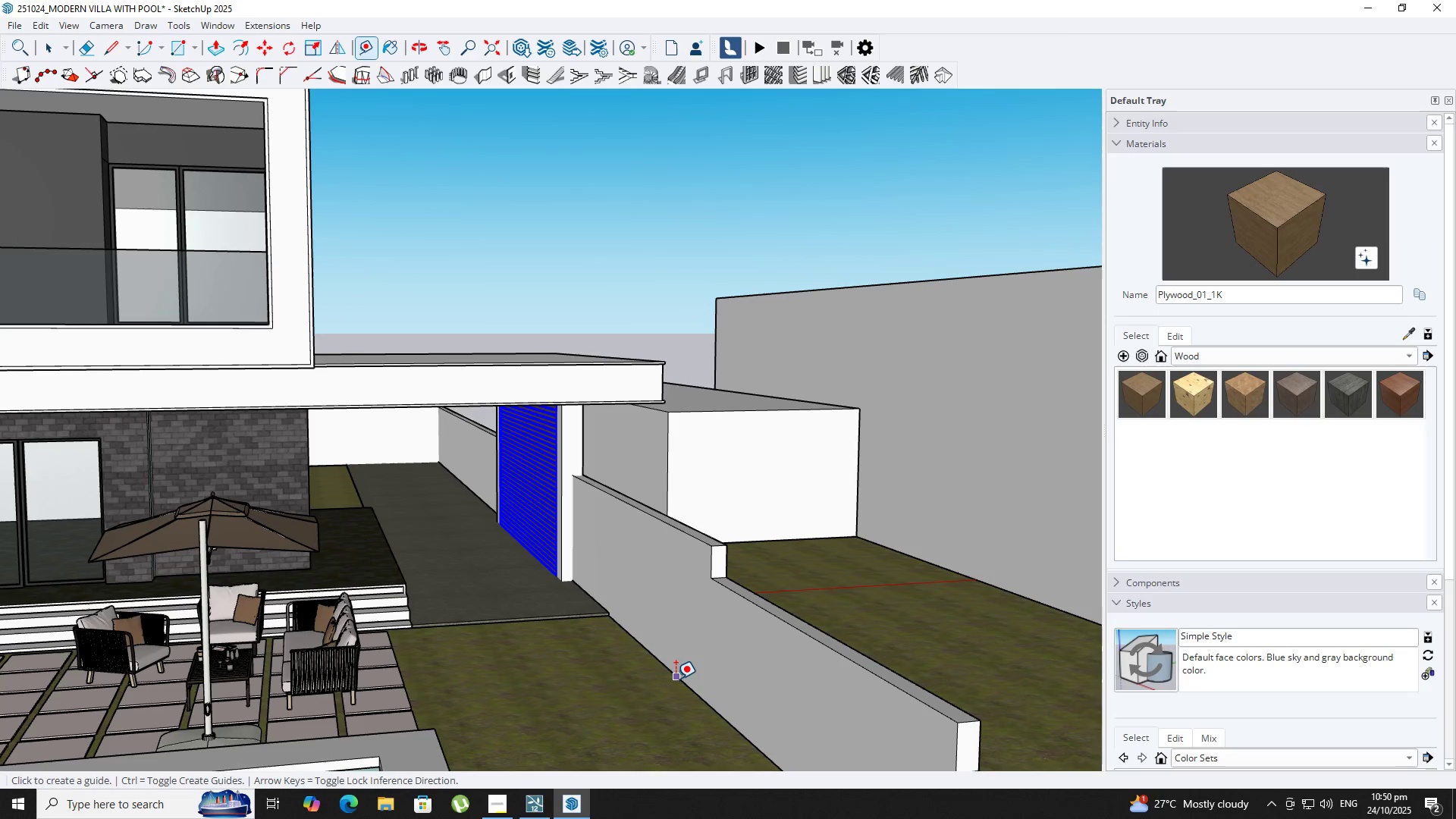 
left_click_drag(start_coordinate=[676, 679], to_coordinate=[672, 679])
 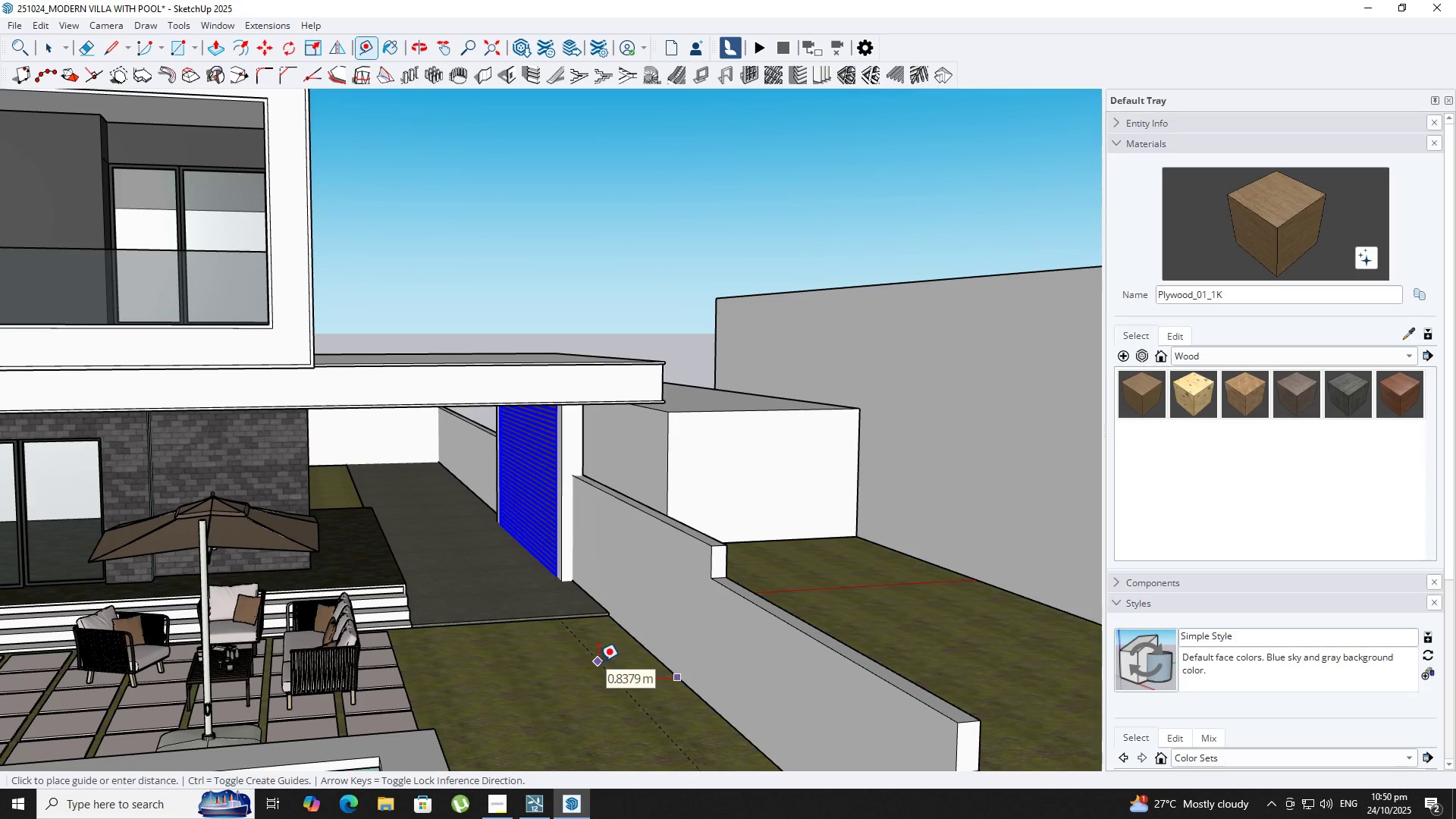 
scroll: coordinate [598, 661], scroll_direction: down, amount: 1.0
 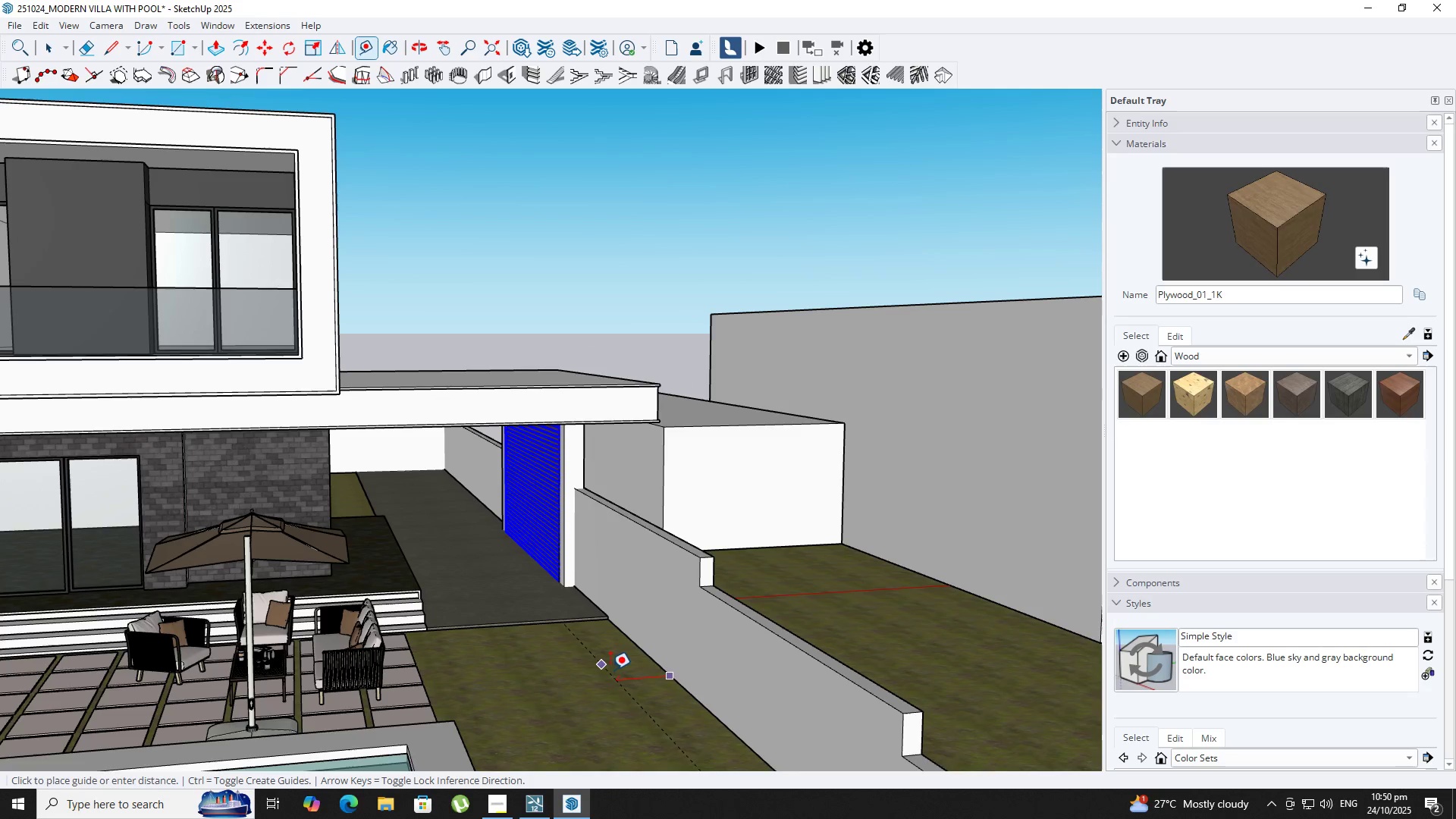 
hold_key(key=ShiftLeft, duration=0.39)
scroll: coordinate [575, 608], scroll_direction: down, amount: 2.0
 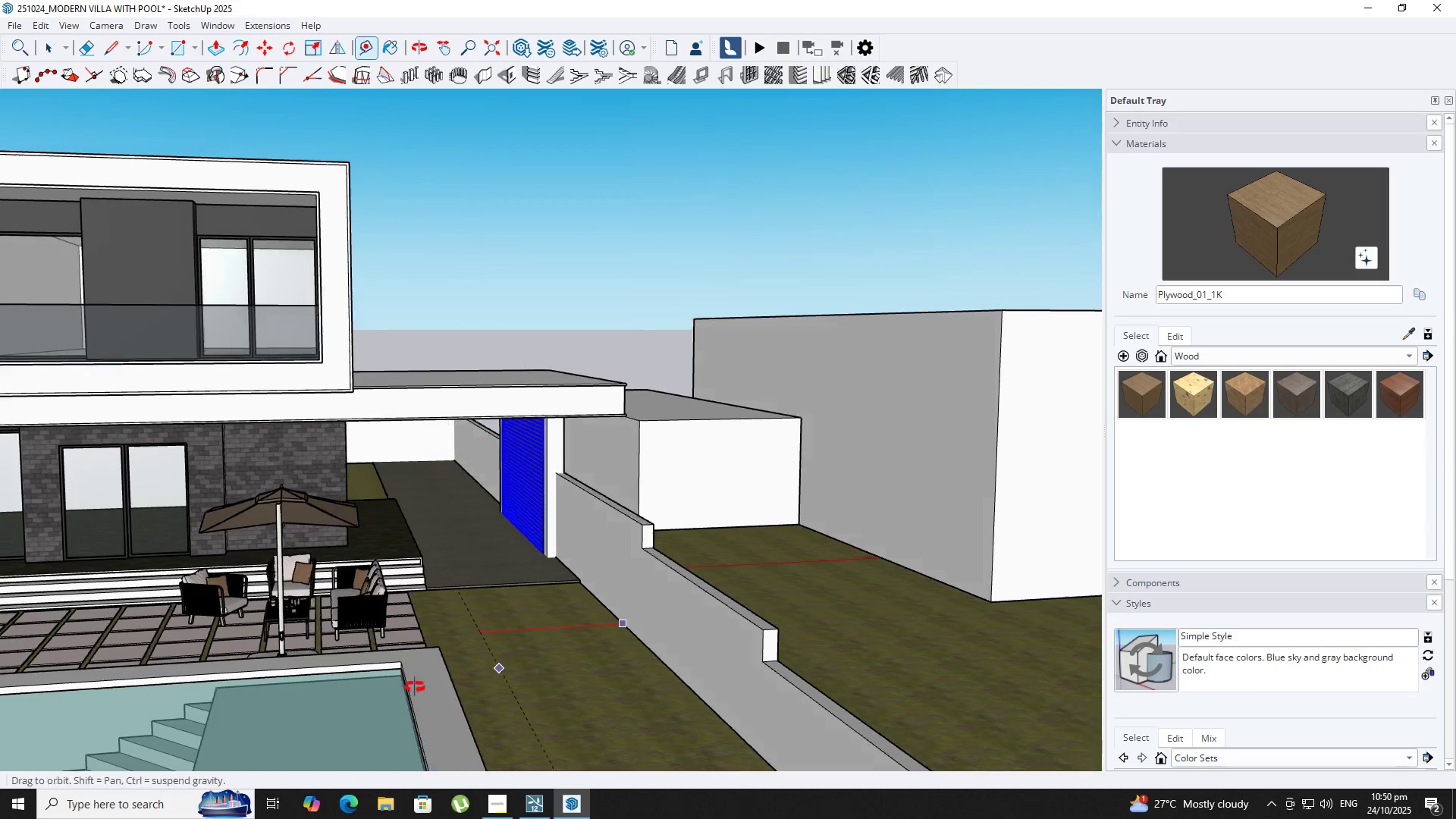 
type( t.6)
key(NumpadEnter)
type(rt)
 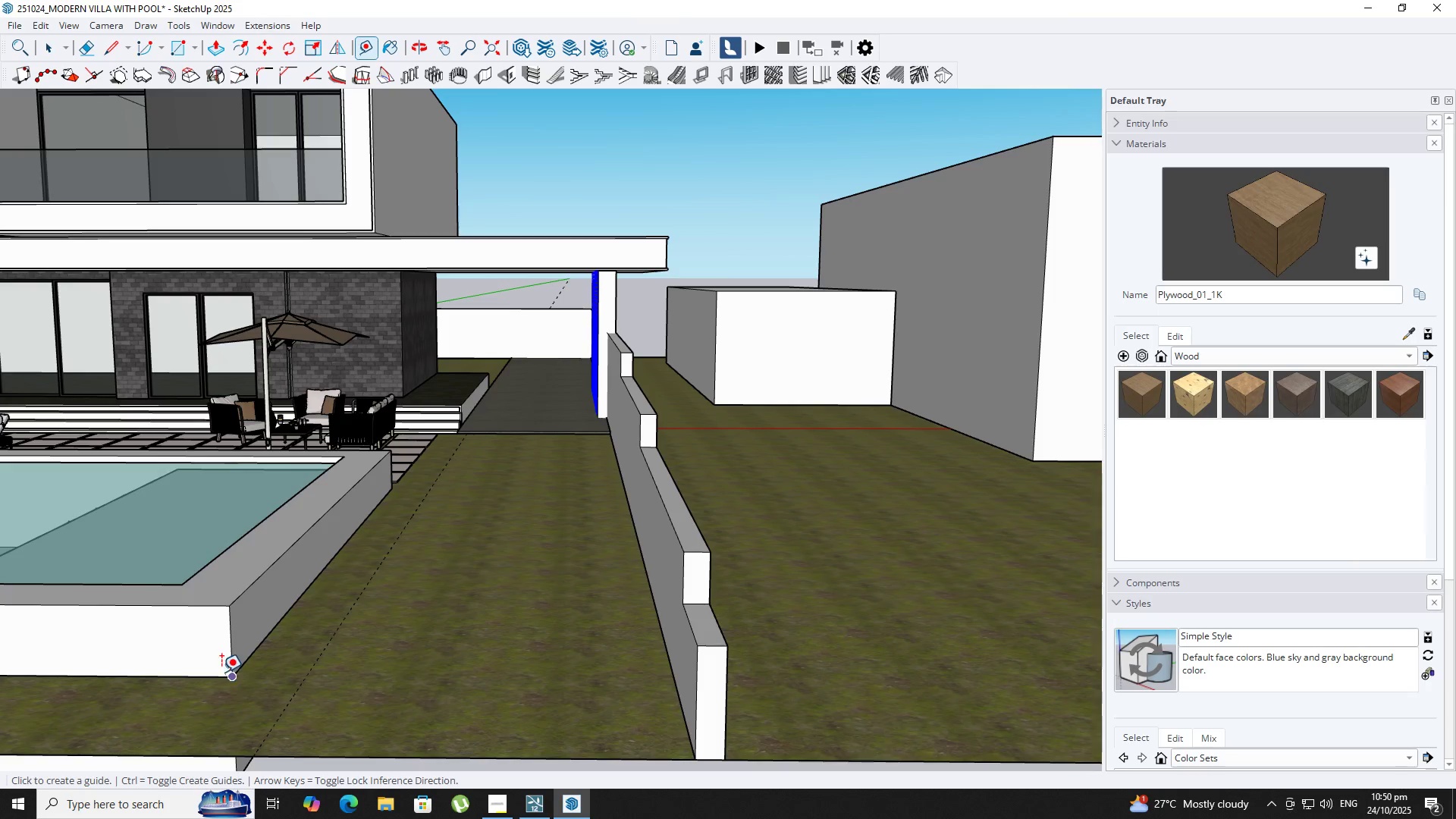 
double_click([213, 673])
 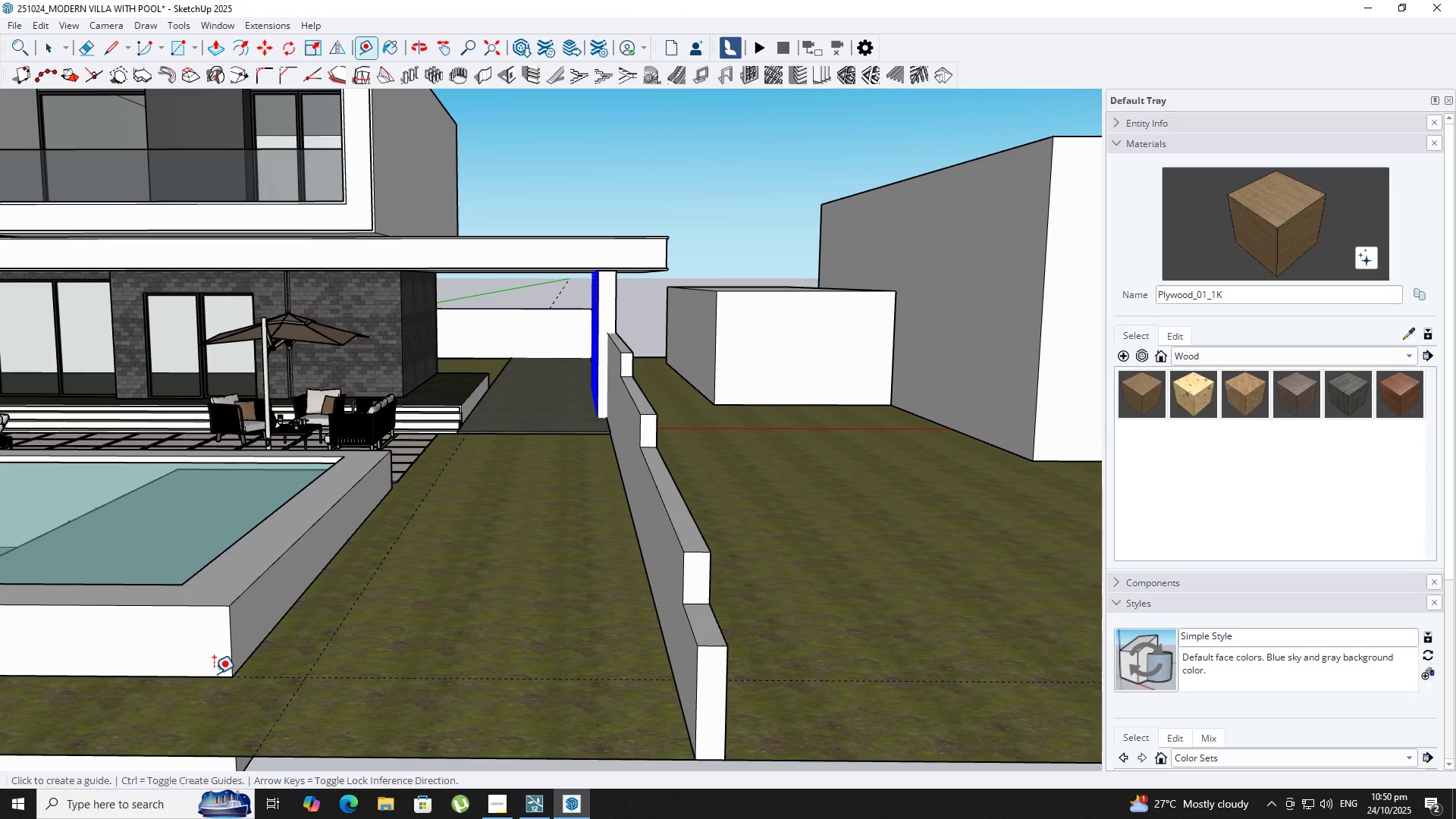 
key(R)
 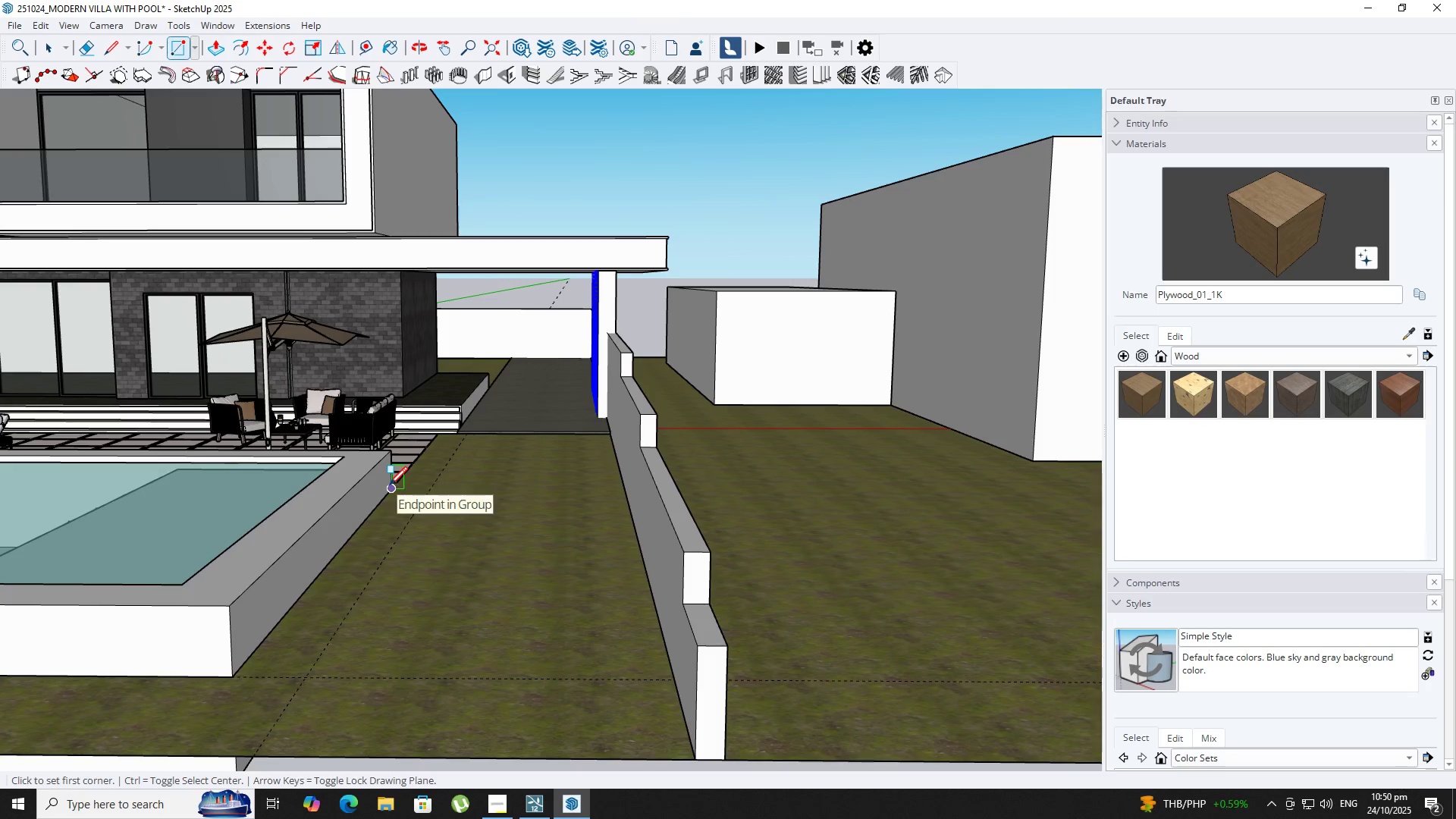 
left_click_drag(start_coordinate=[389, 487], to_coordinate=[389, 493])
 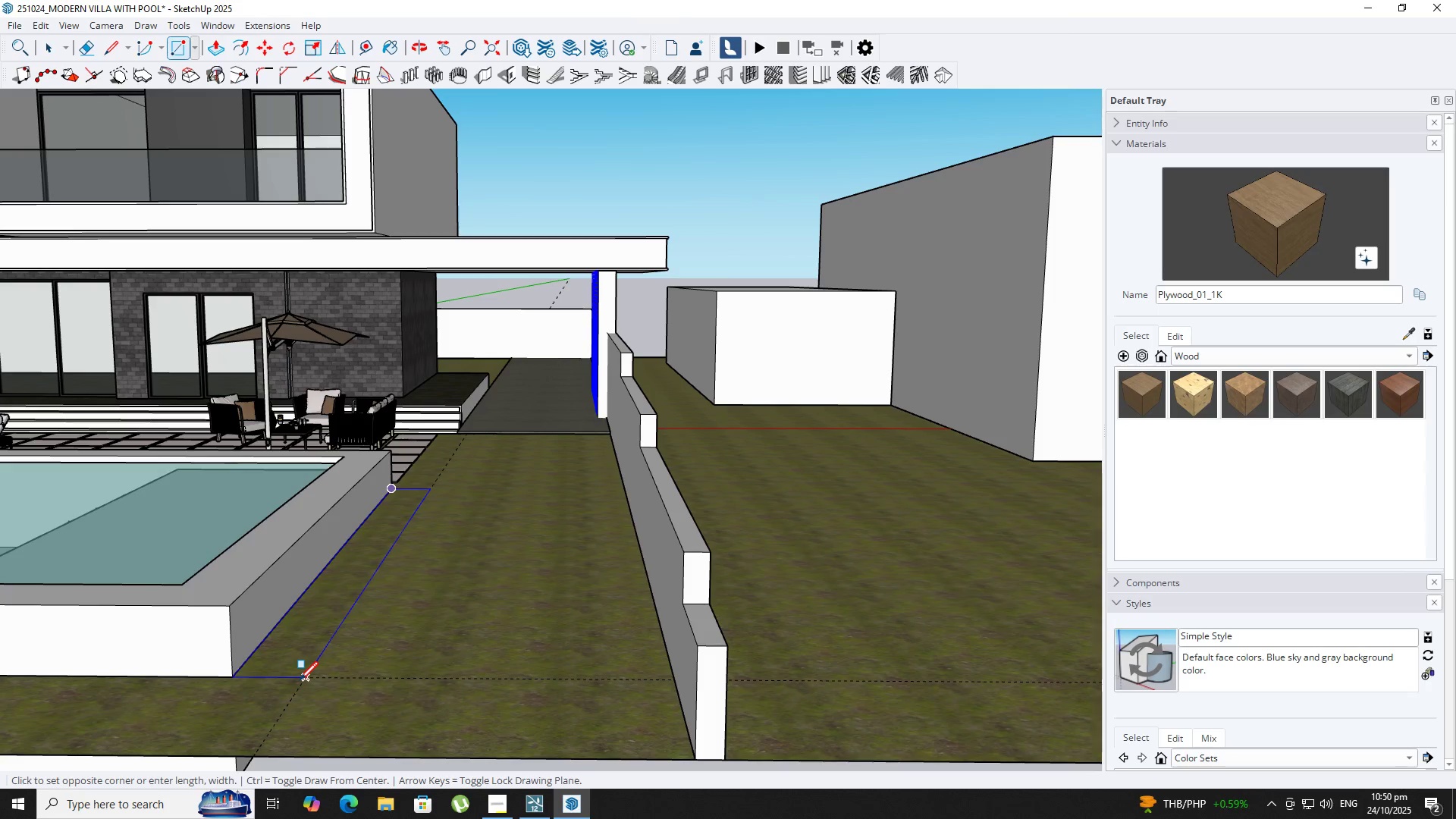 
left_click([300, 682])
 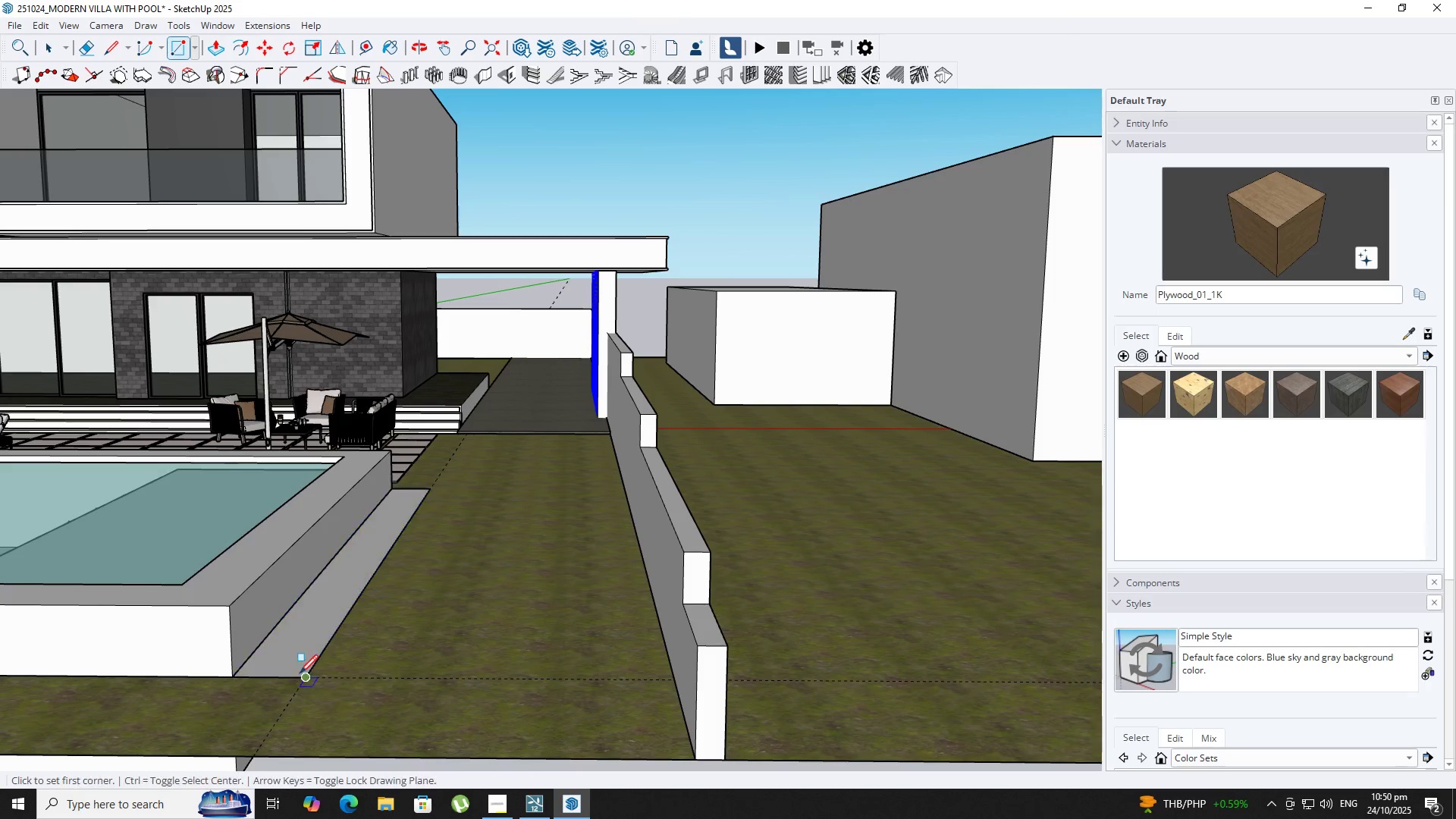 
key(Space)
 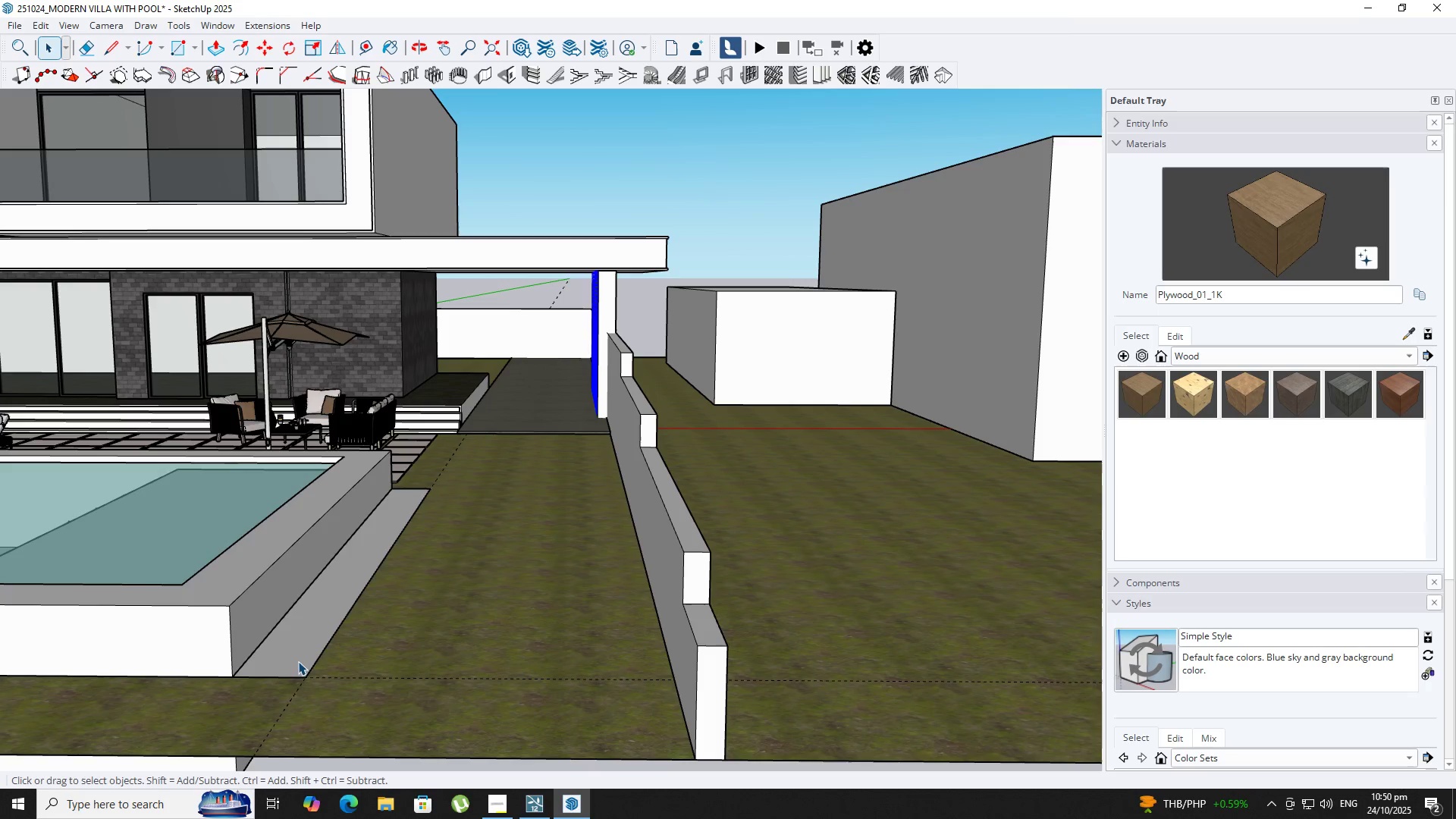 
double_click([298, 661])
 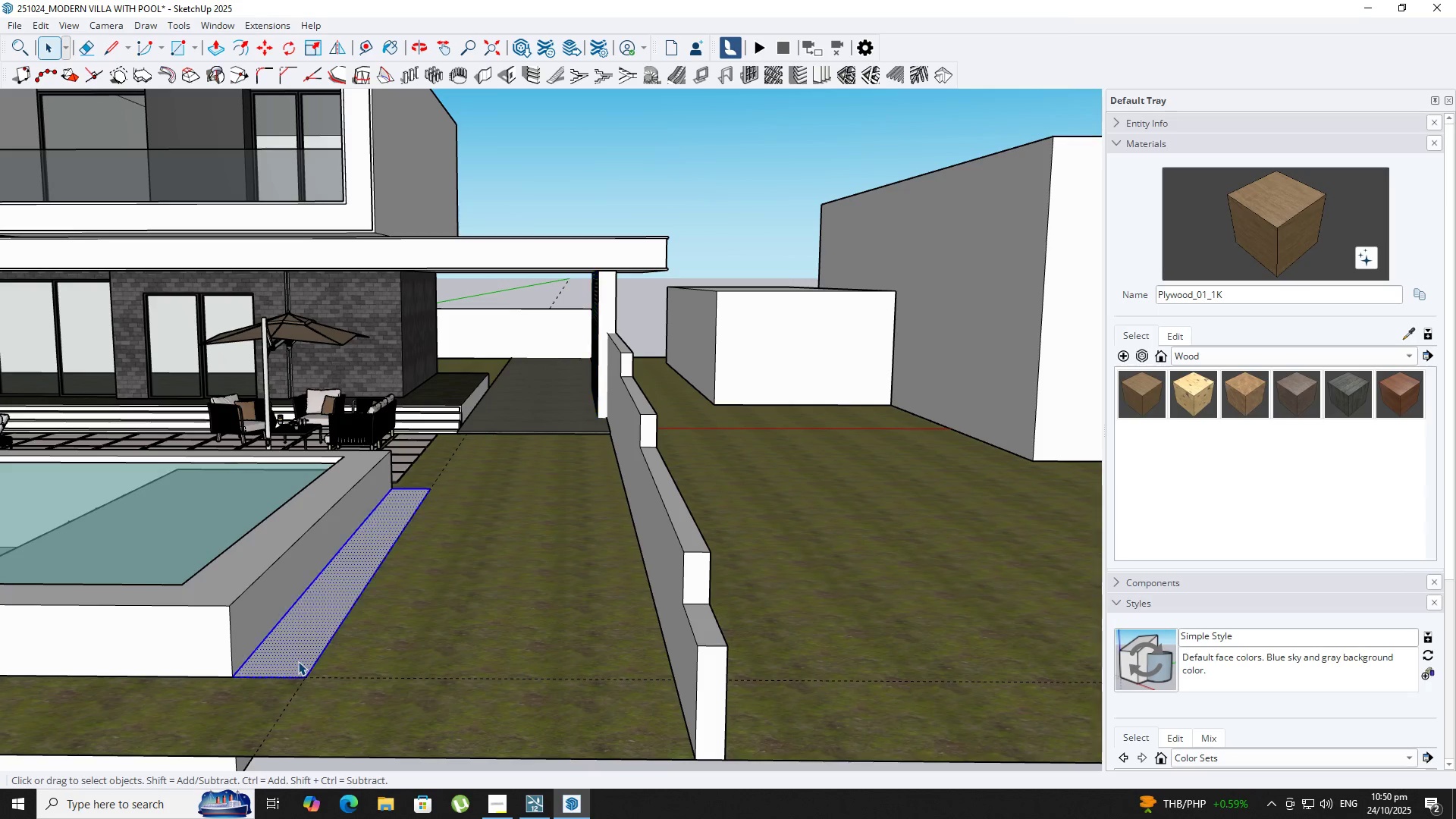 
triple_click([298, 661])
 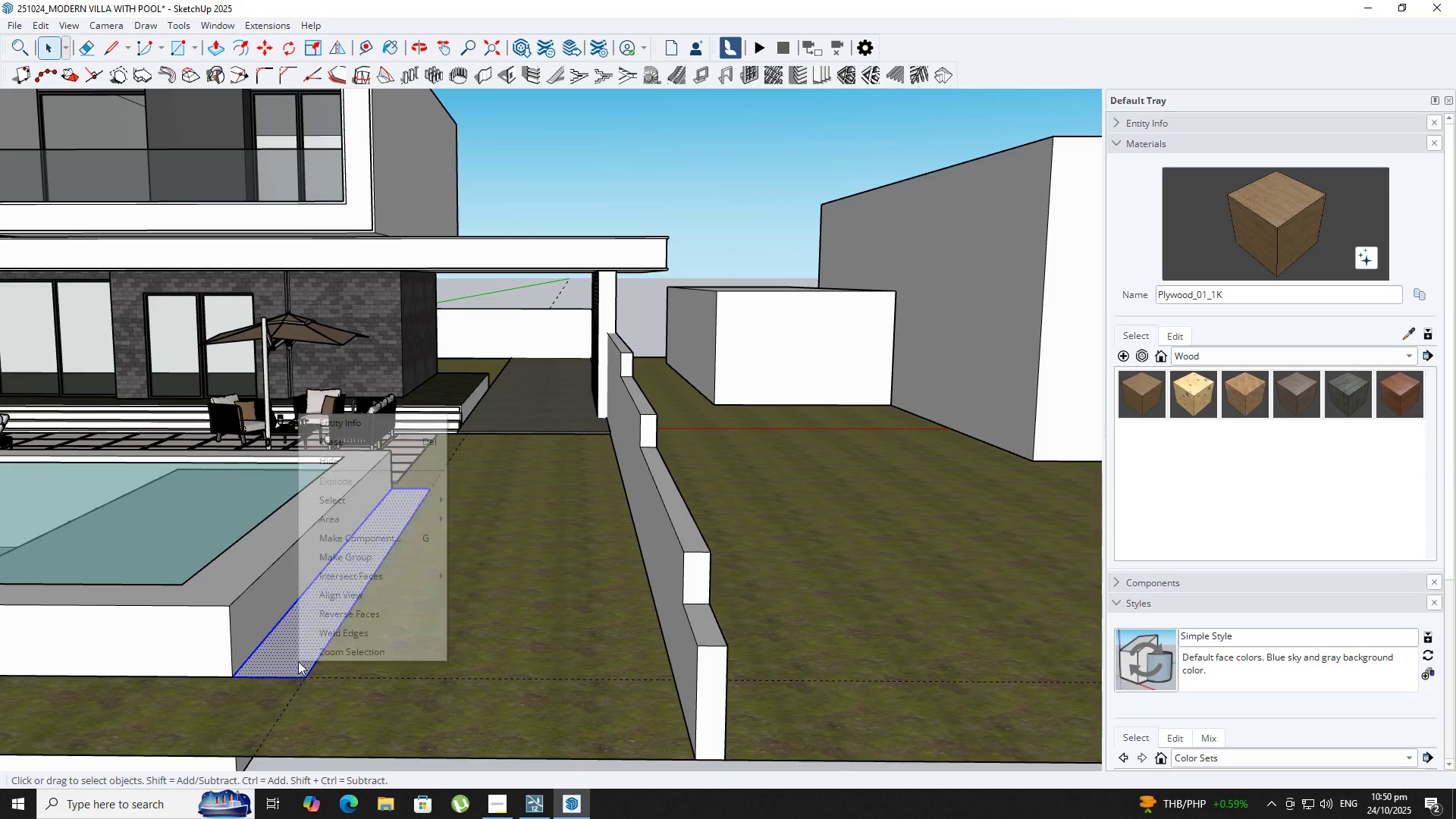 
right_click([298, 661])
 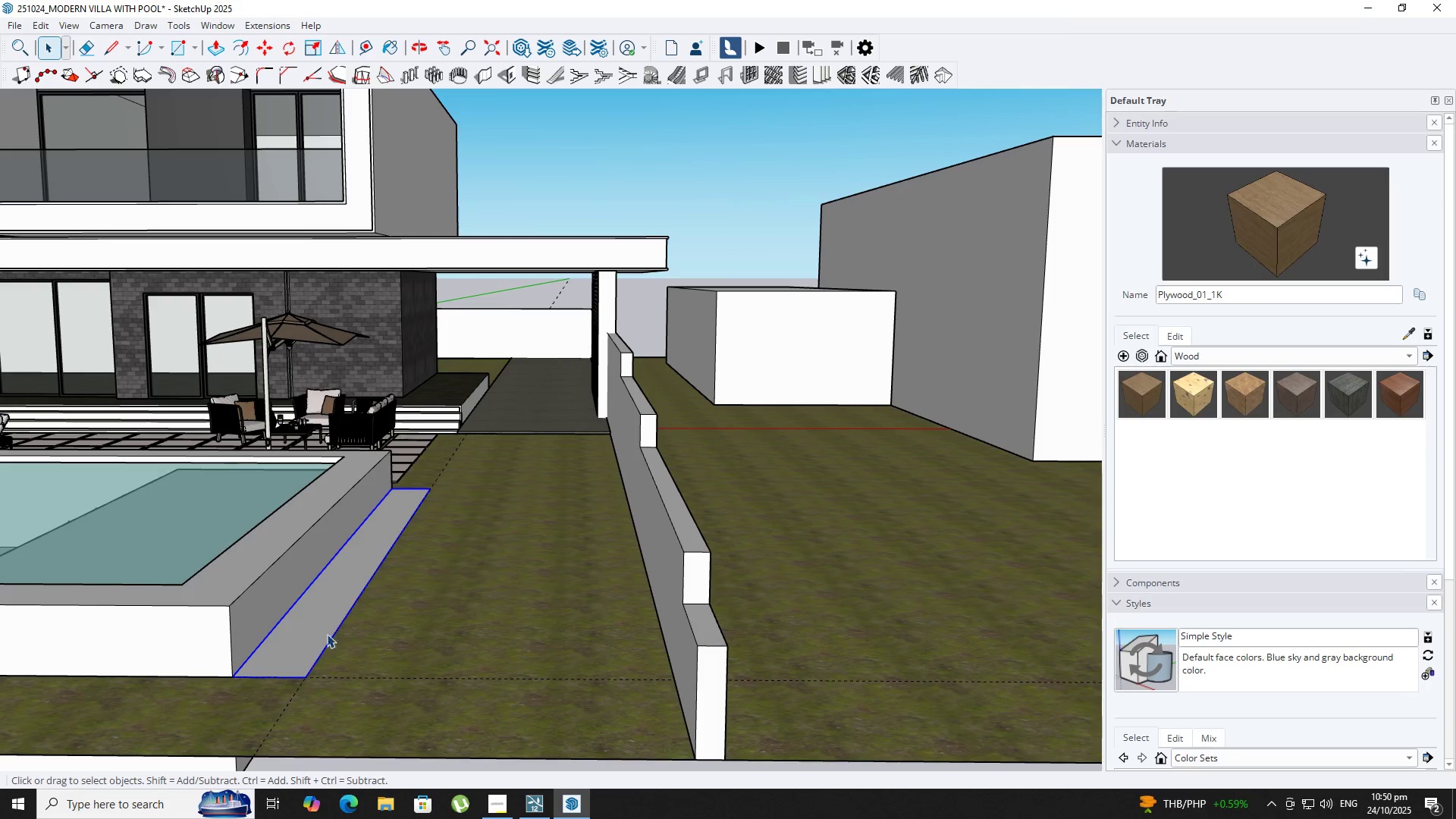 
left_click([286, 647])
 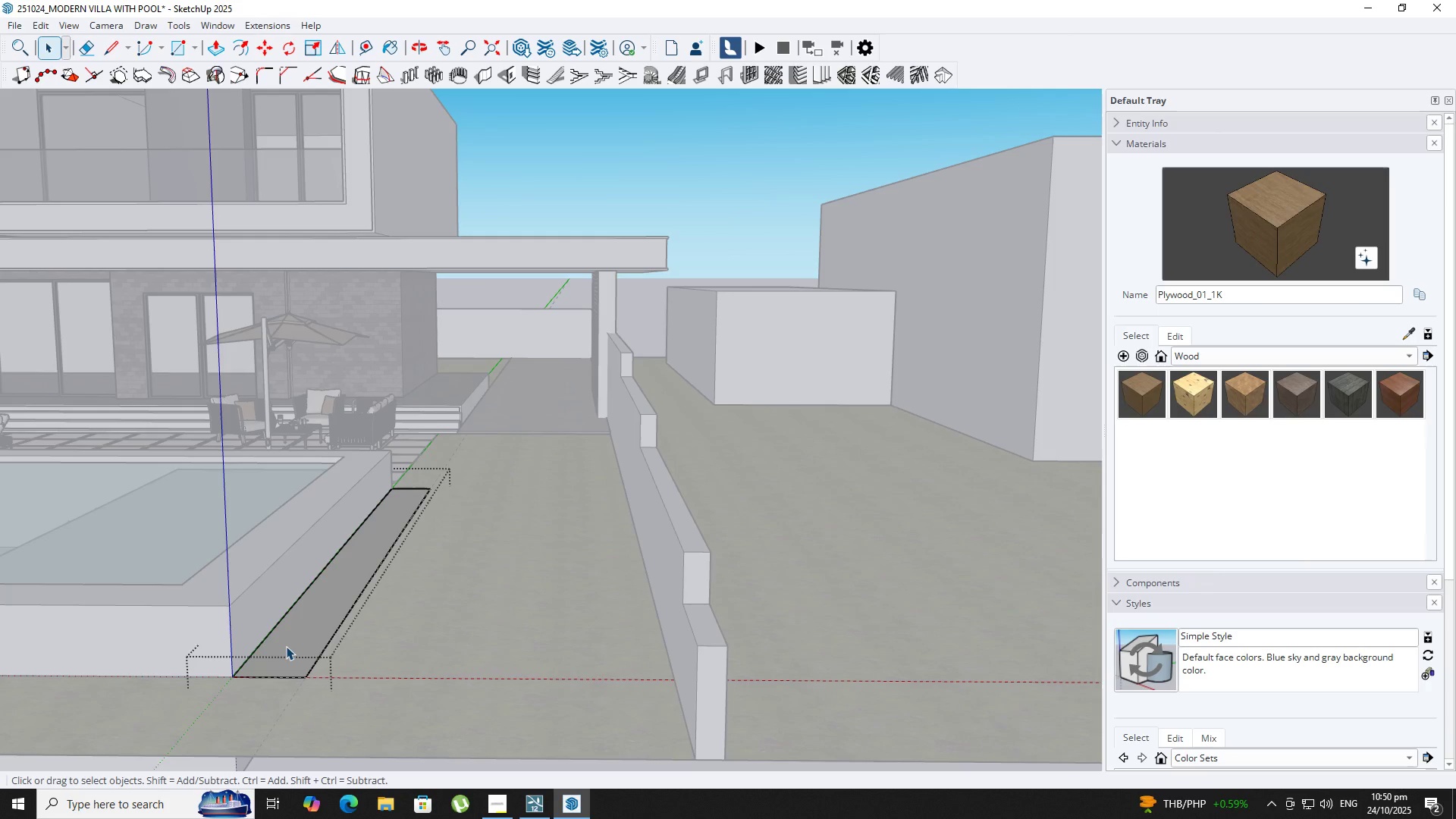 
key(P)
 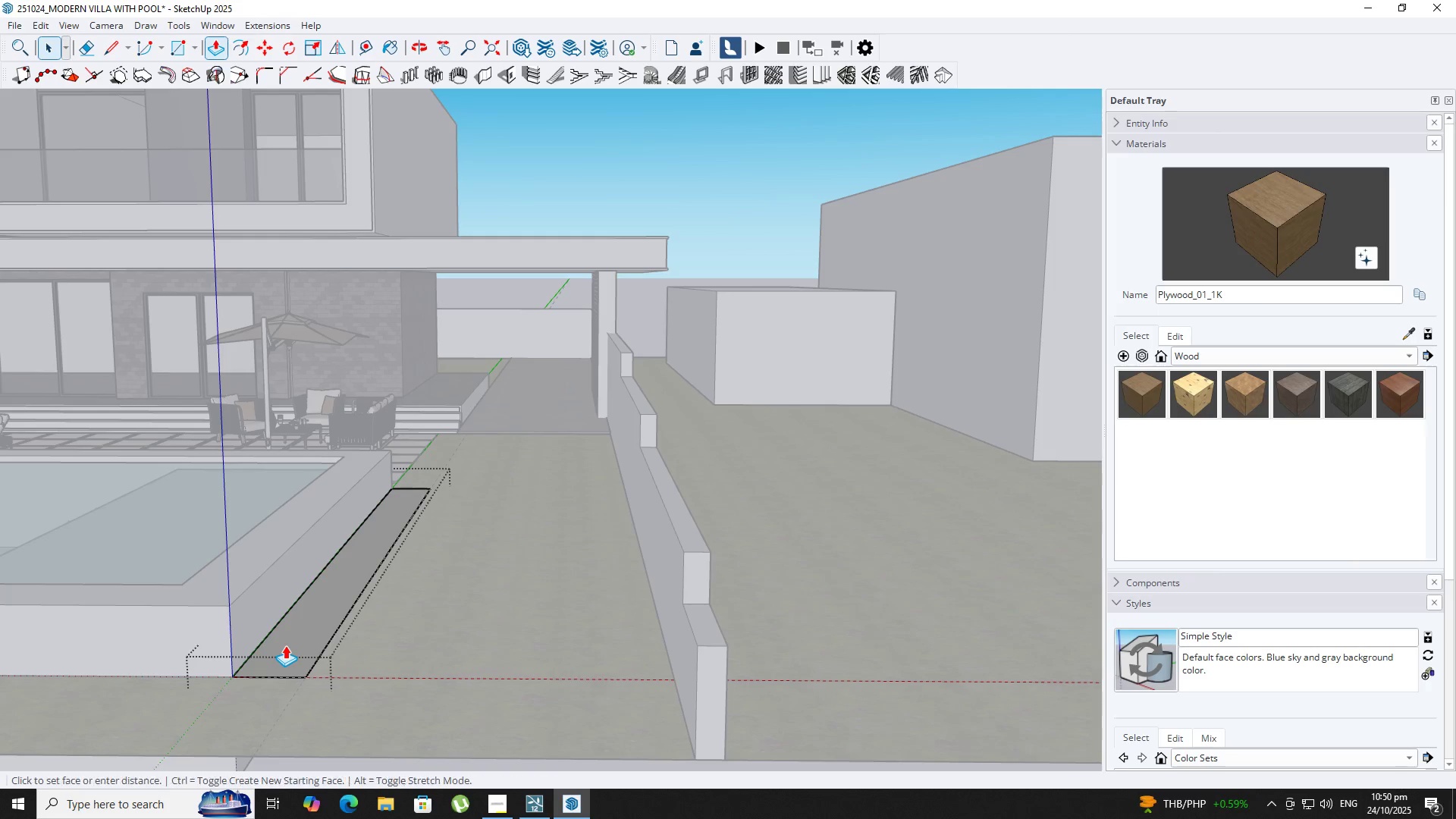 
triple_click([285, 645])
 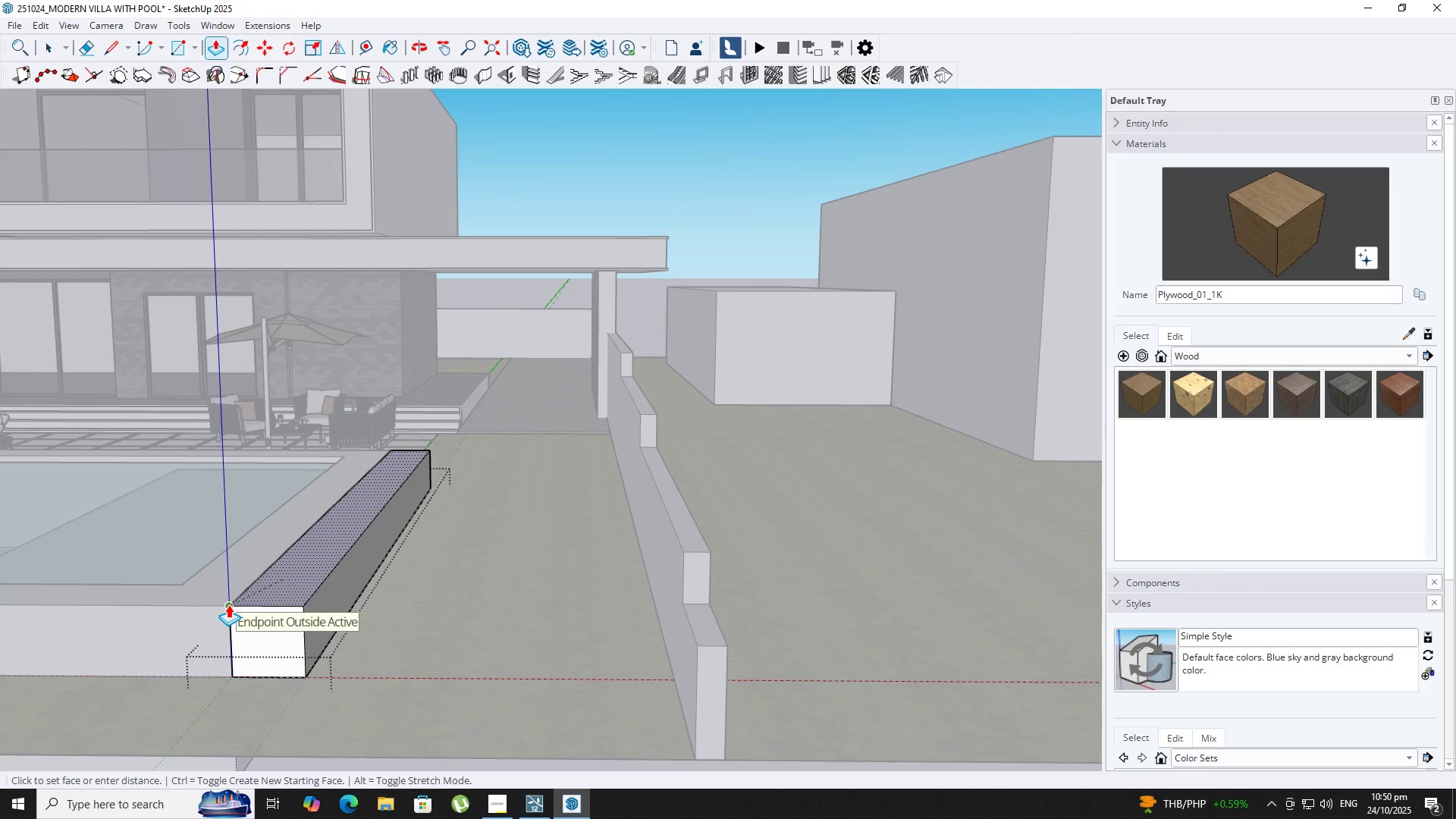 
left_click([228, 604])
 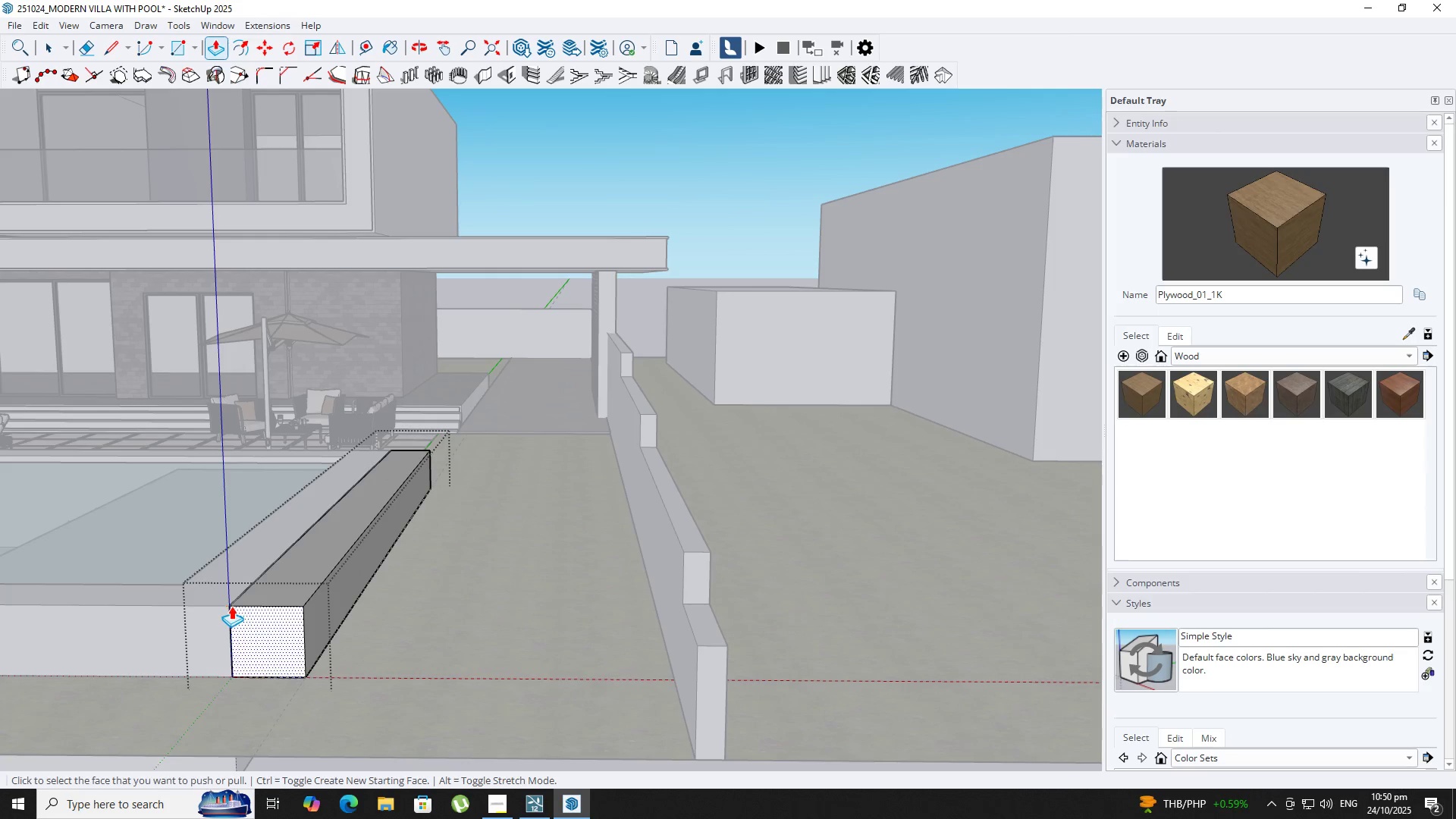 
key(Space)
 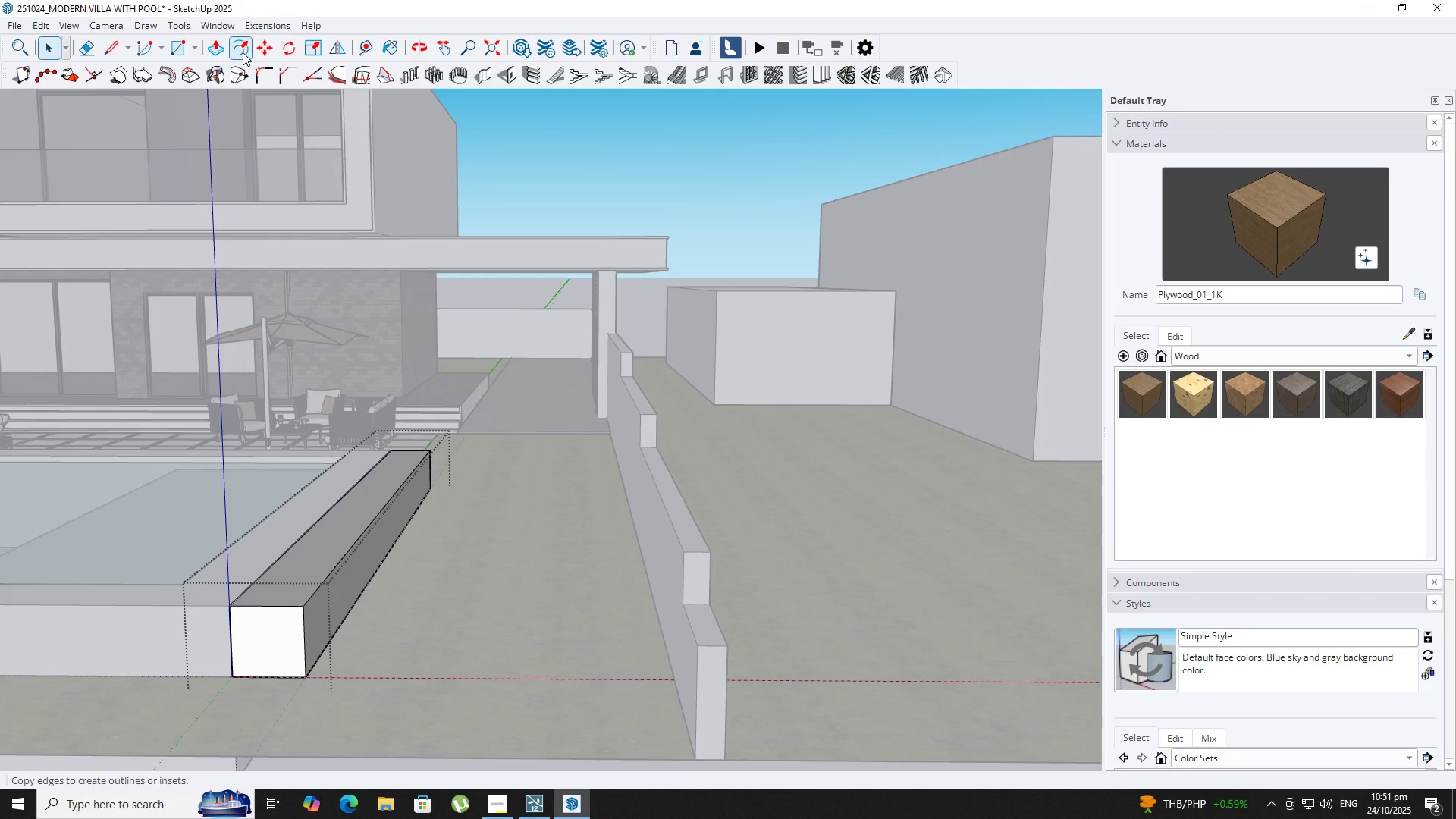 
scroll: coordinate [249, 623], scroll_direction: up, amount: 6.0
 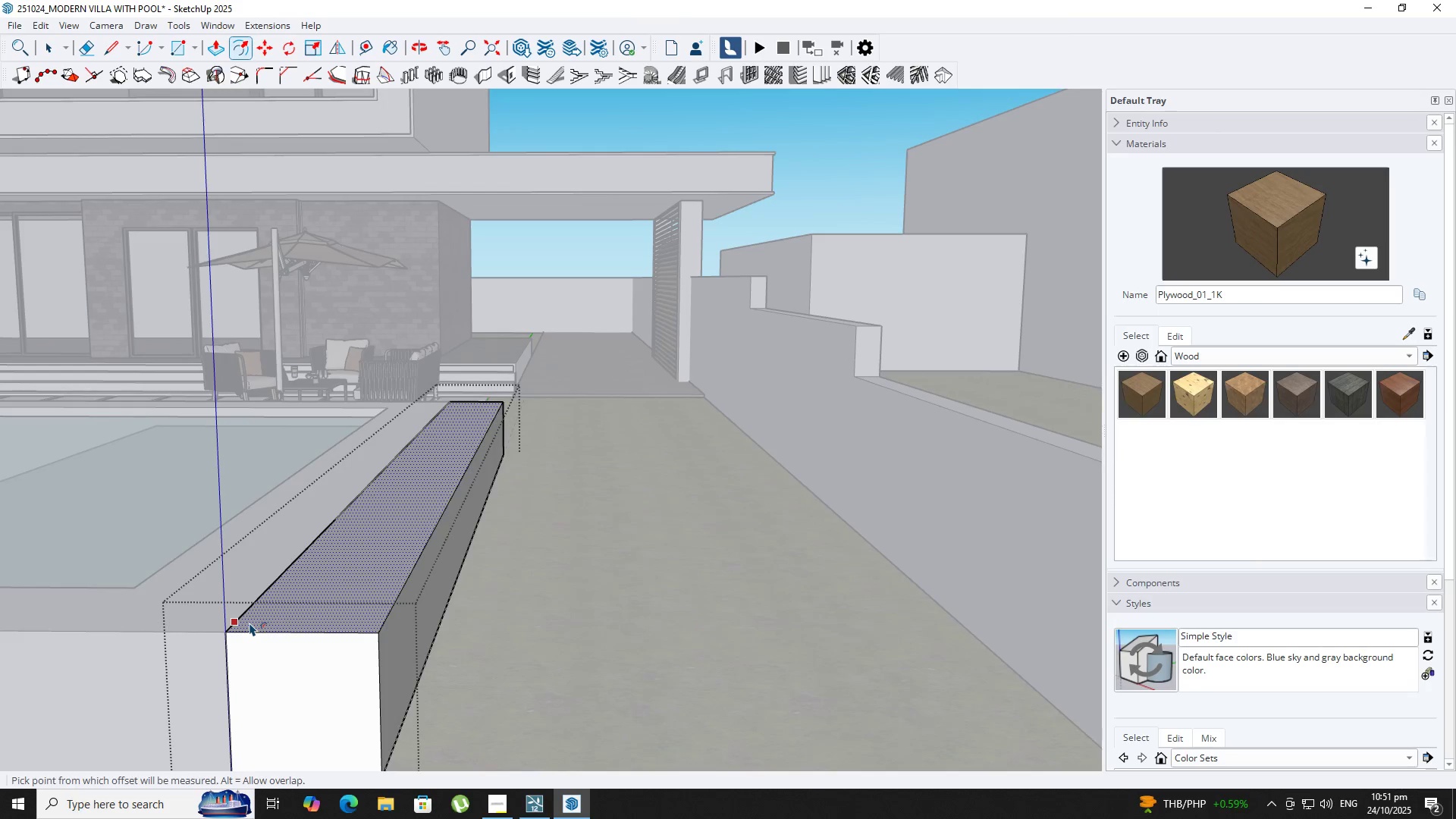 
left_click([249, 623])
 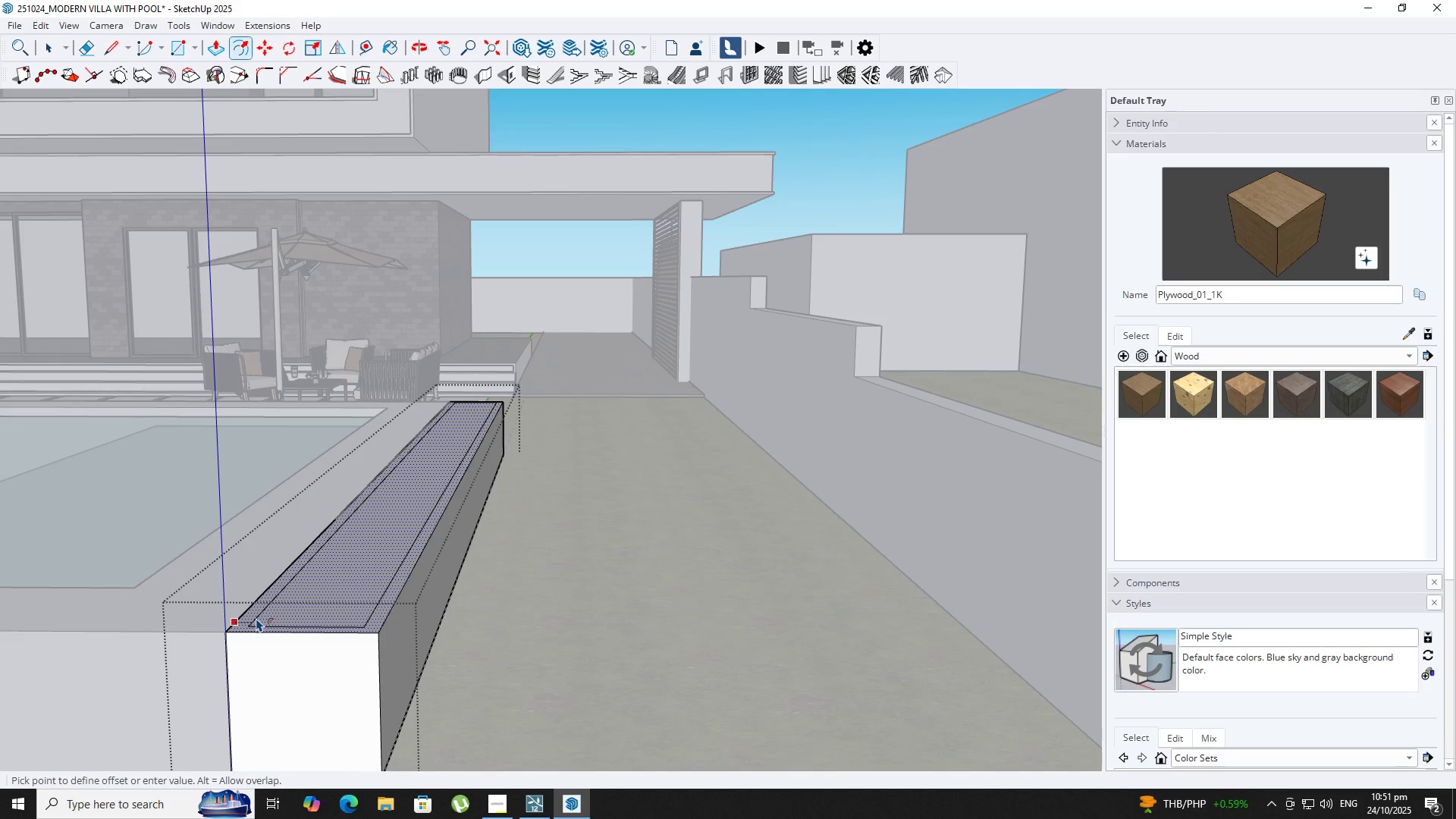 
left_click([256, 618])
 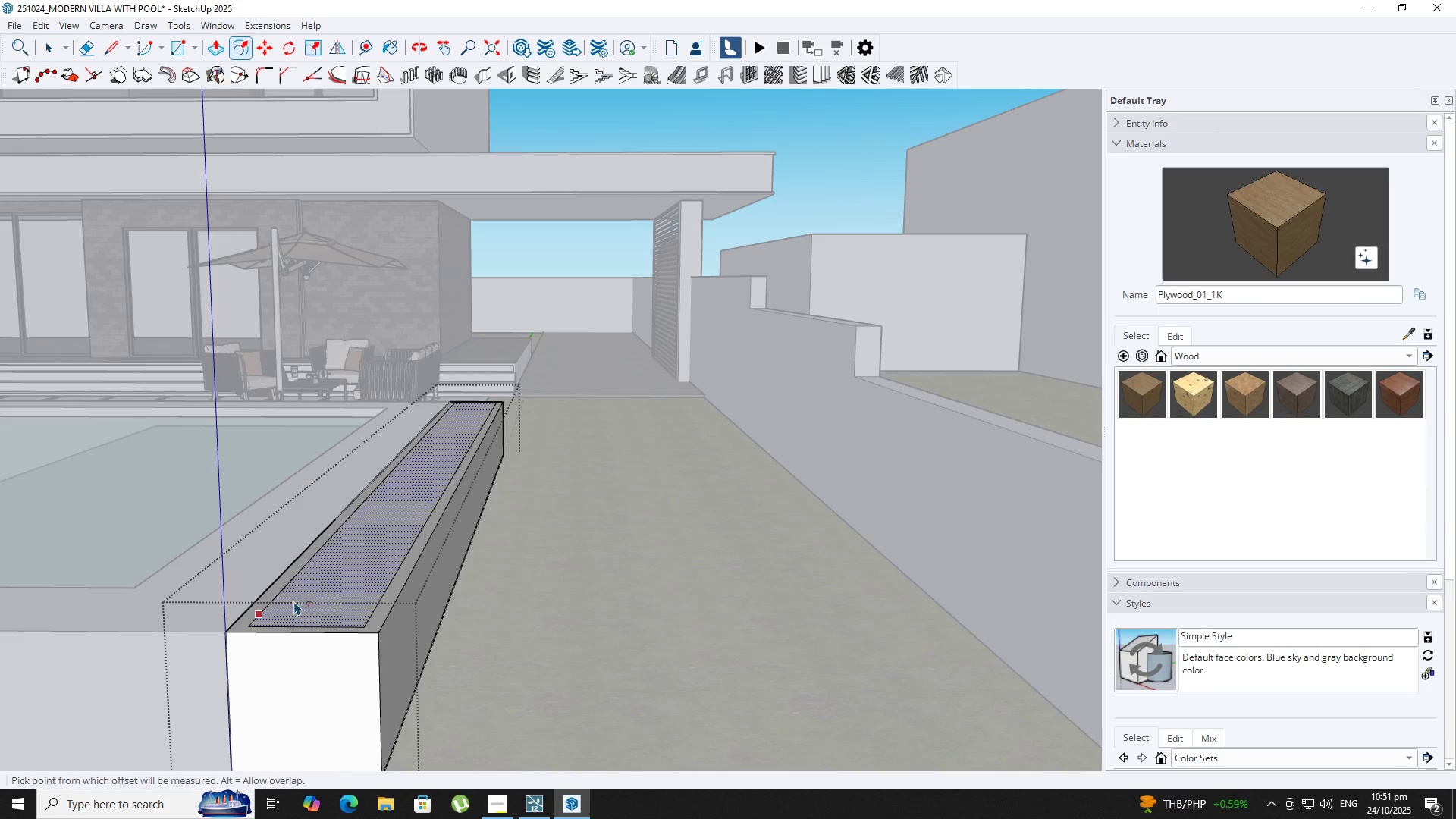 
key(Space)
 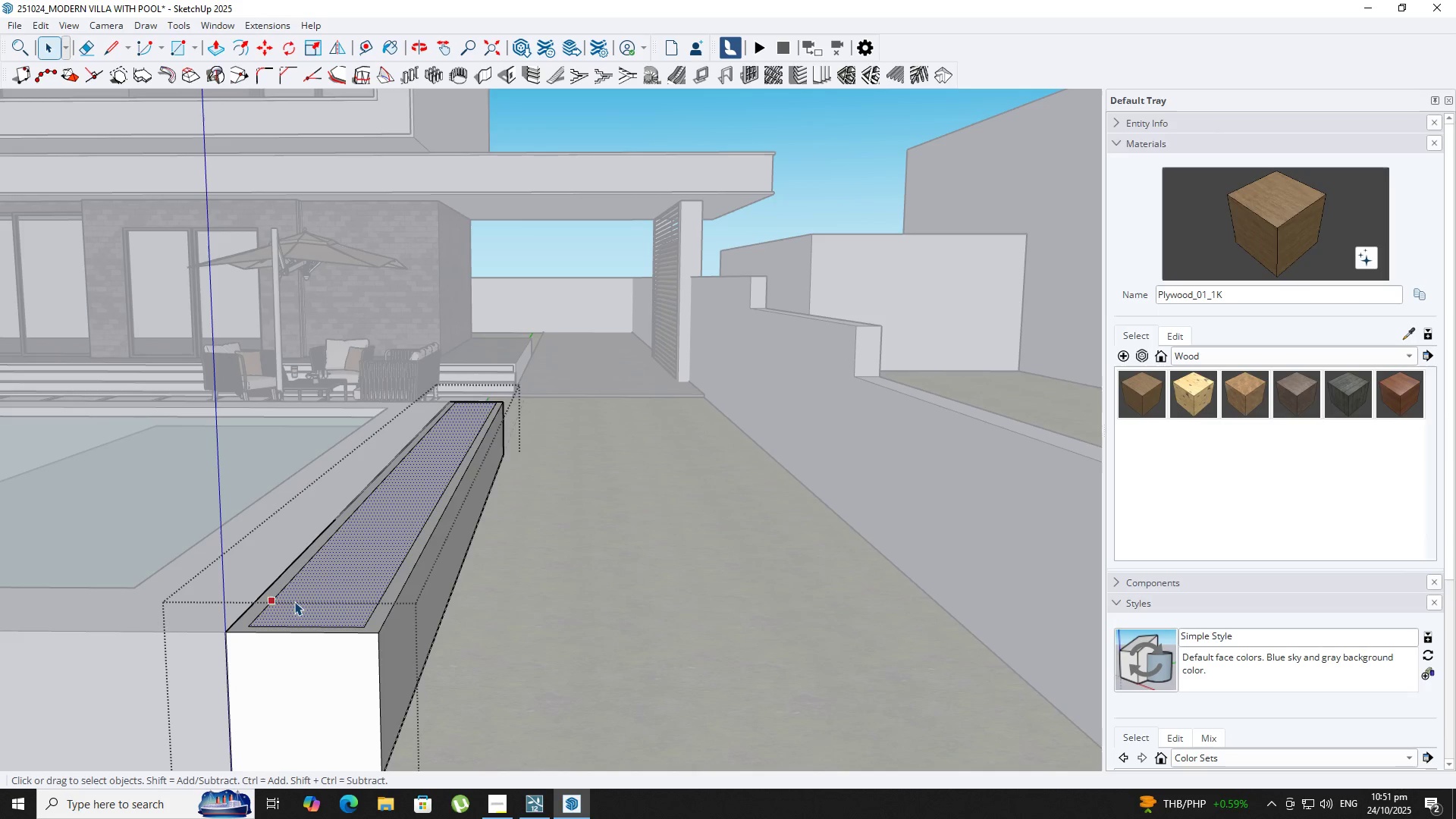 
left_click([294, 601])
 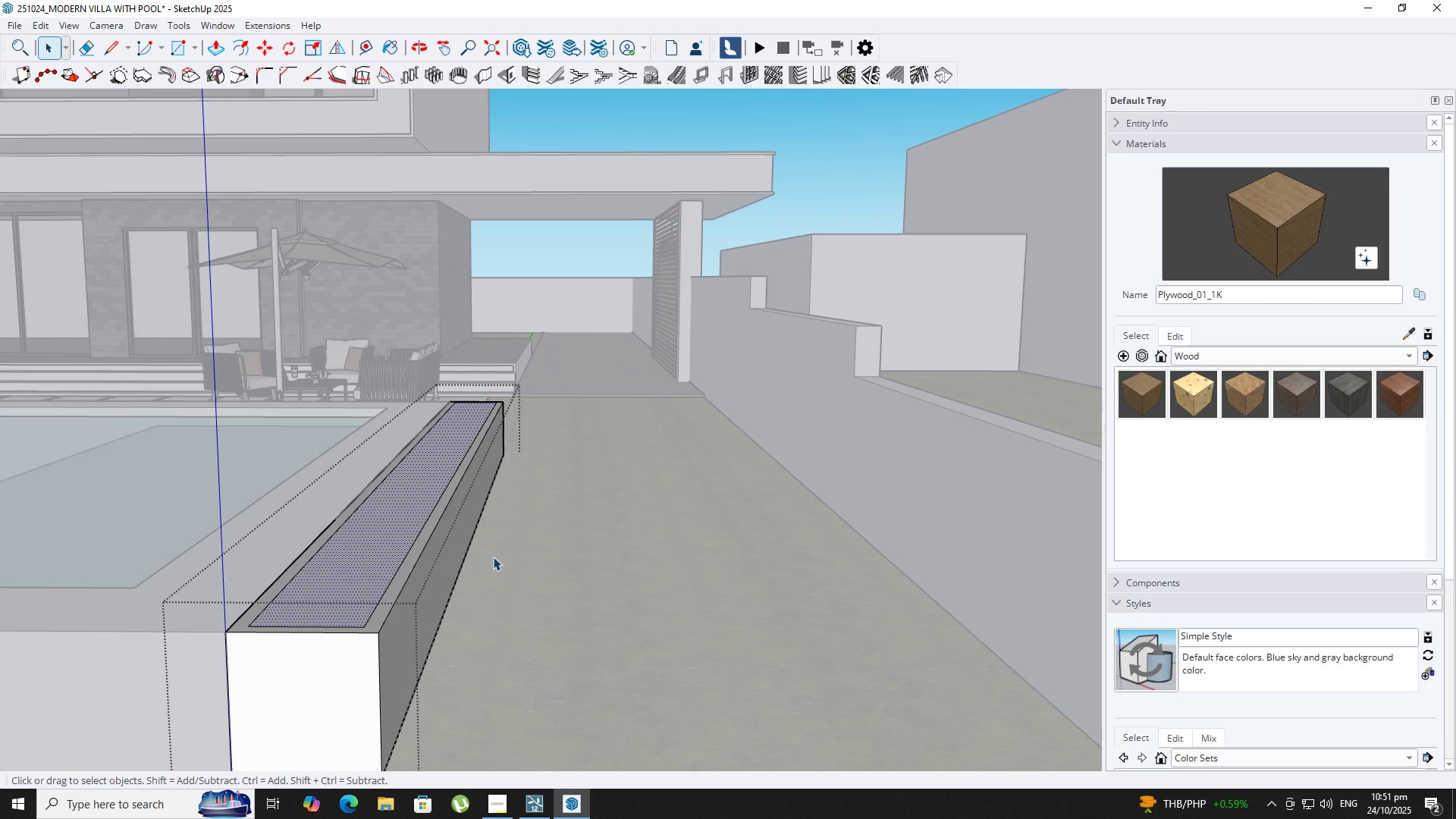 
key(B)
 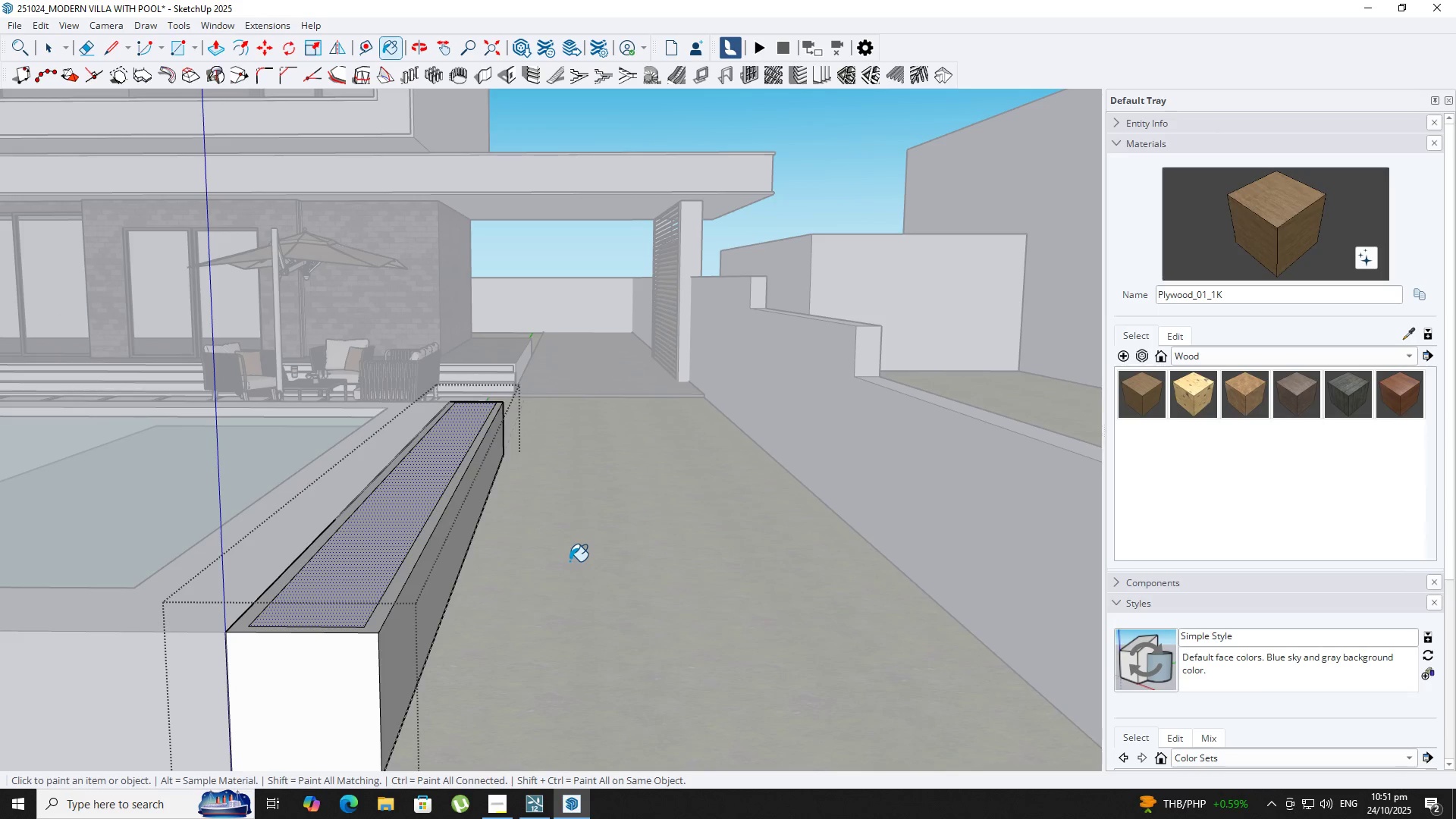 
key(Alt+AltLeft)
 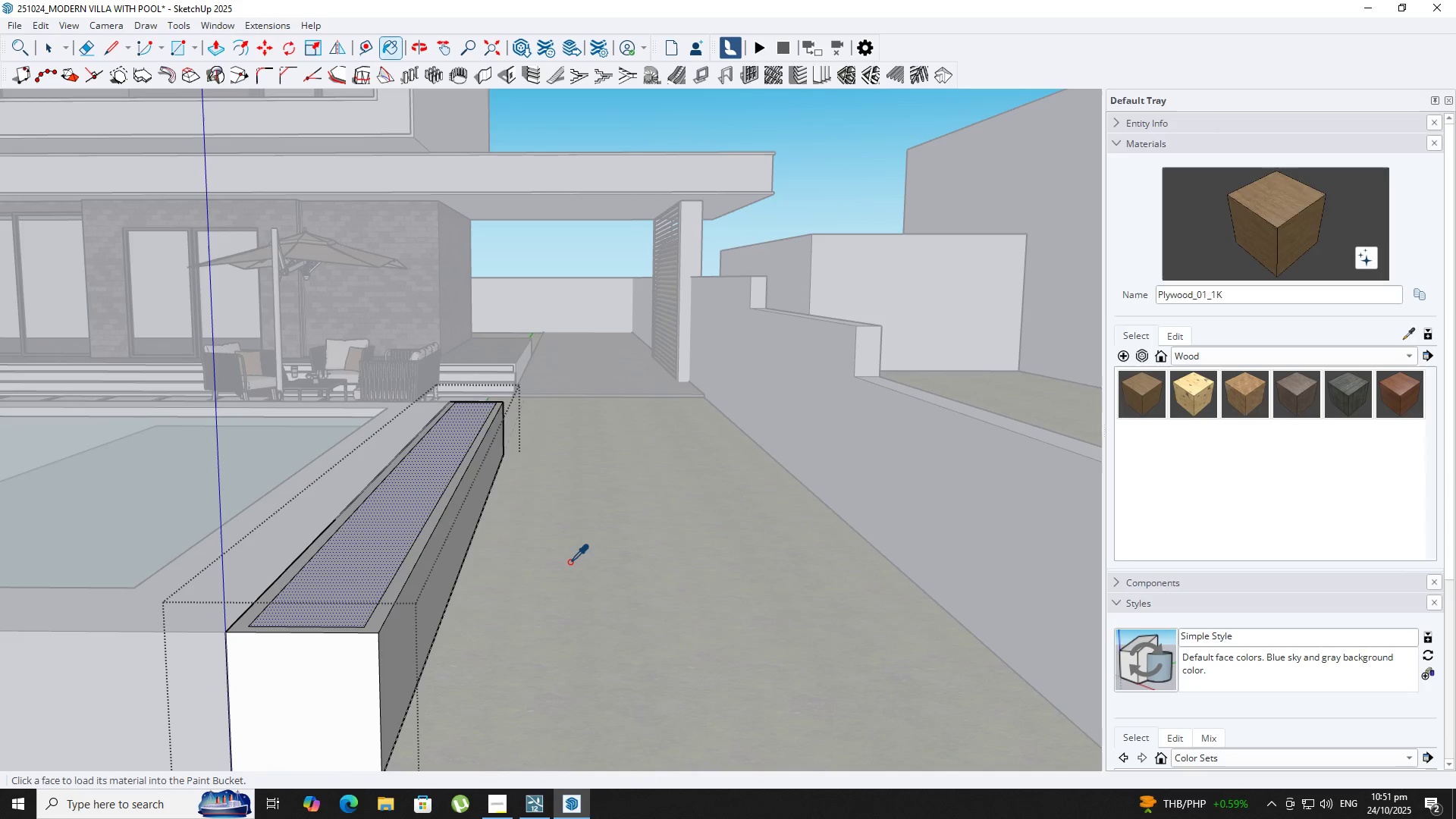 
left_click([570, 562])
 